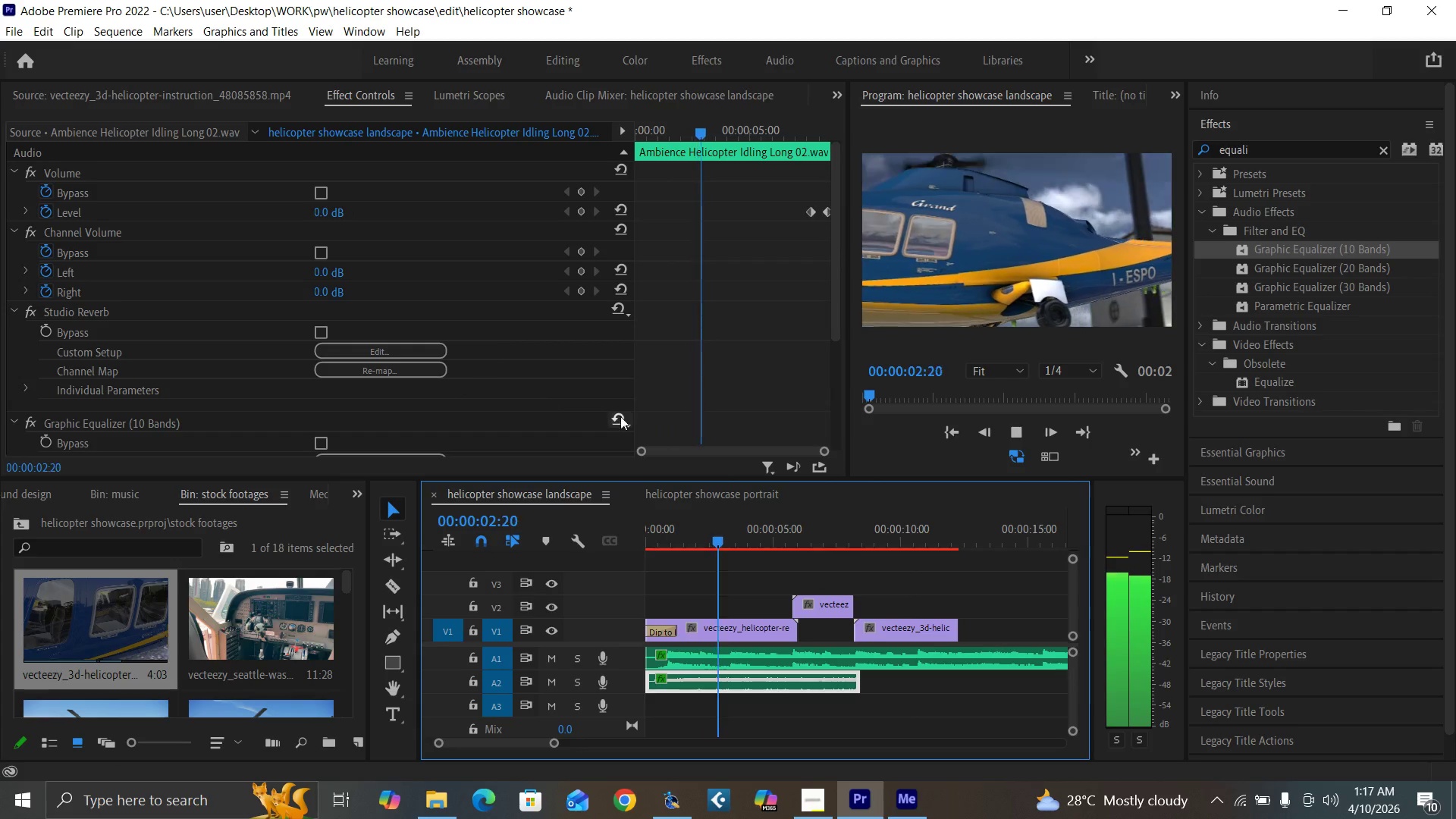 
key(Control+S)
 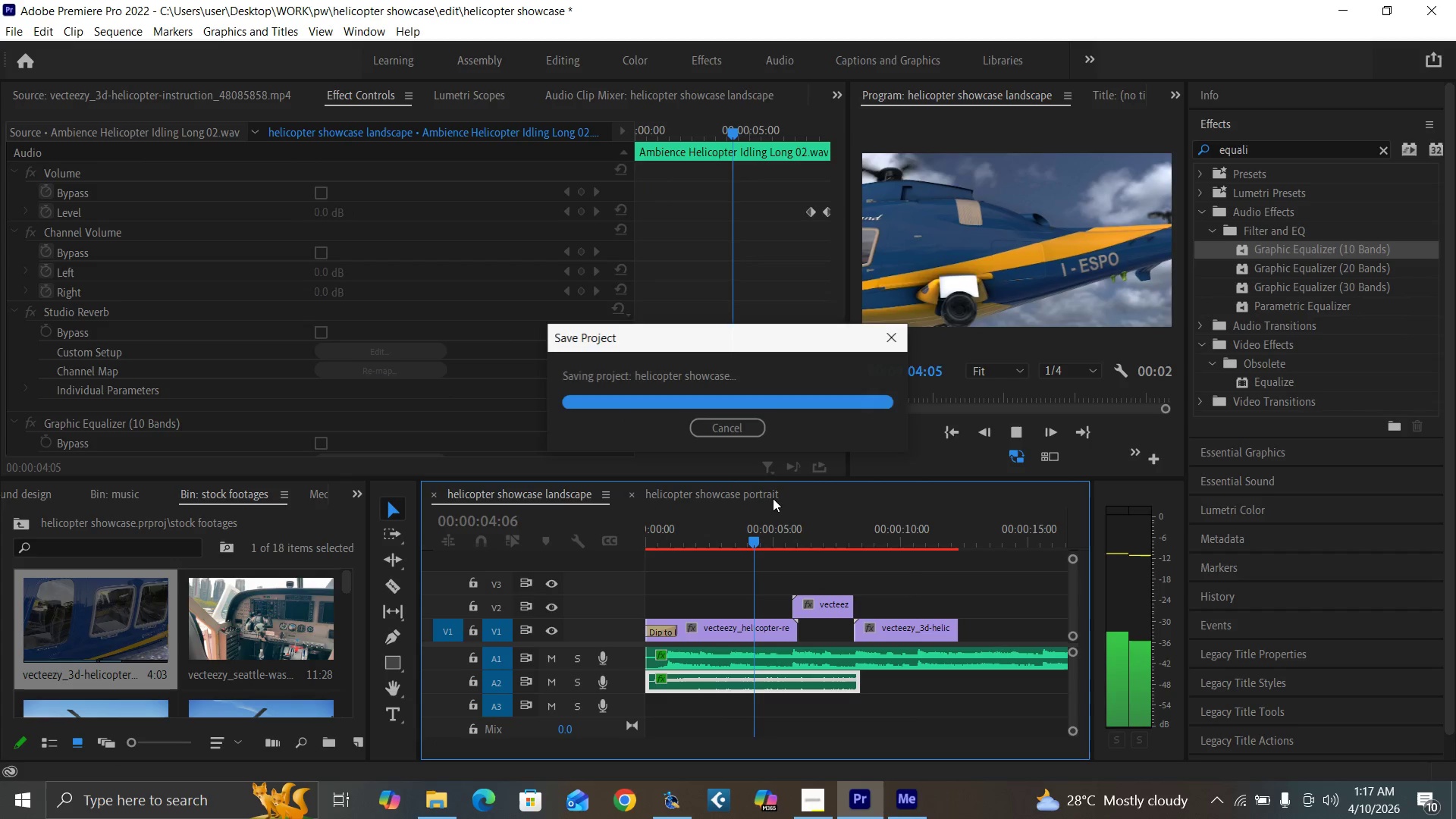 
key(Space)
 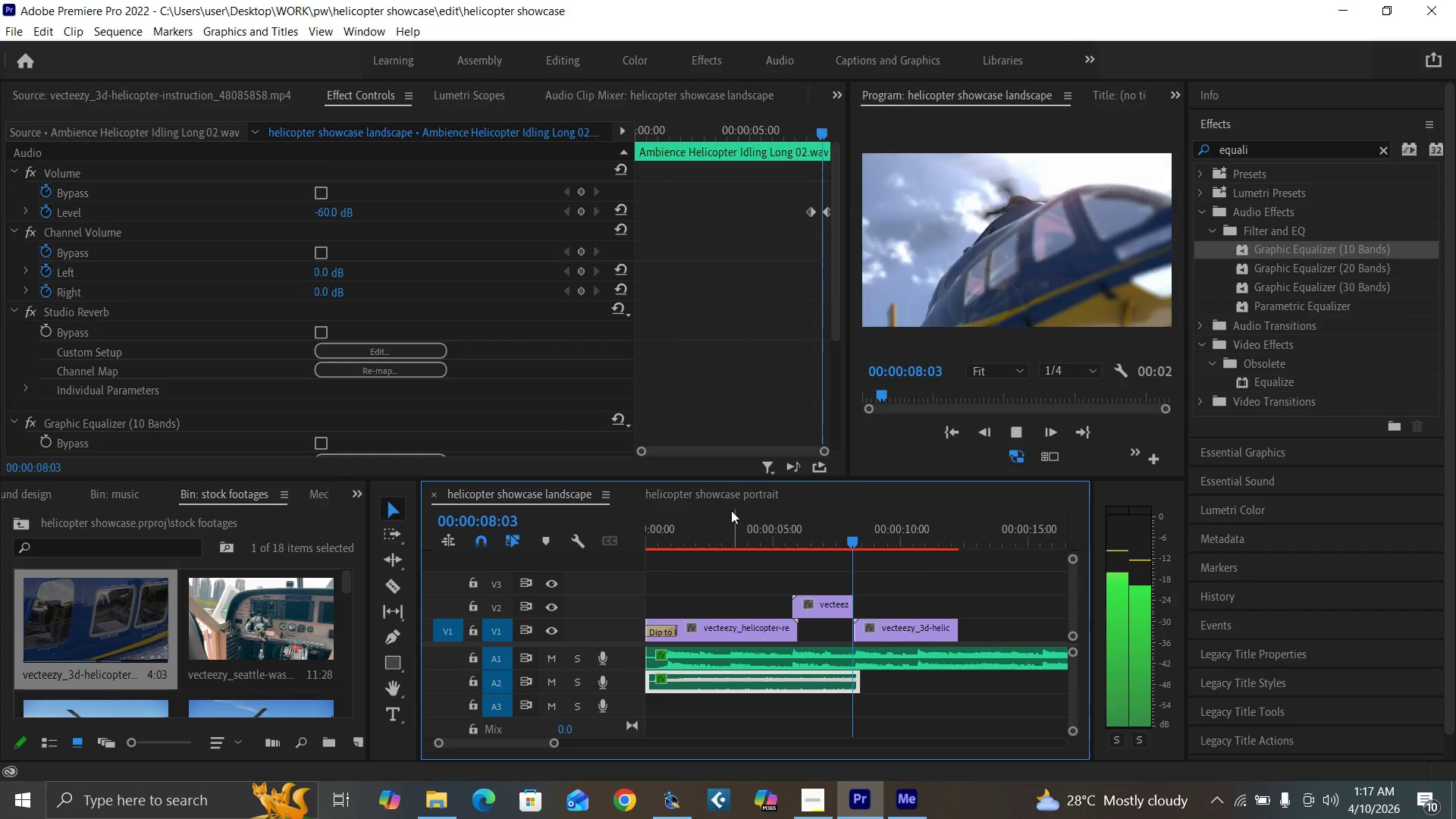 
wait(5.95)
 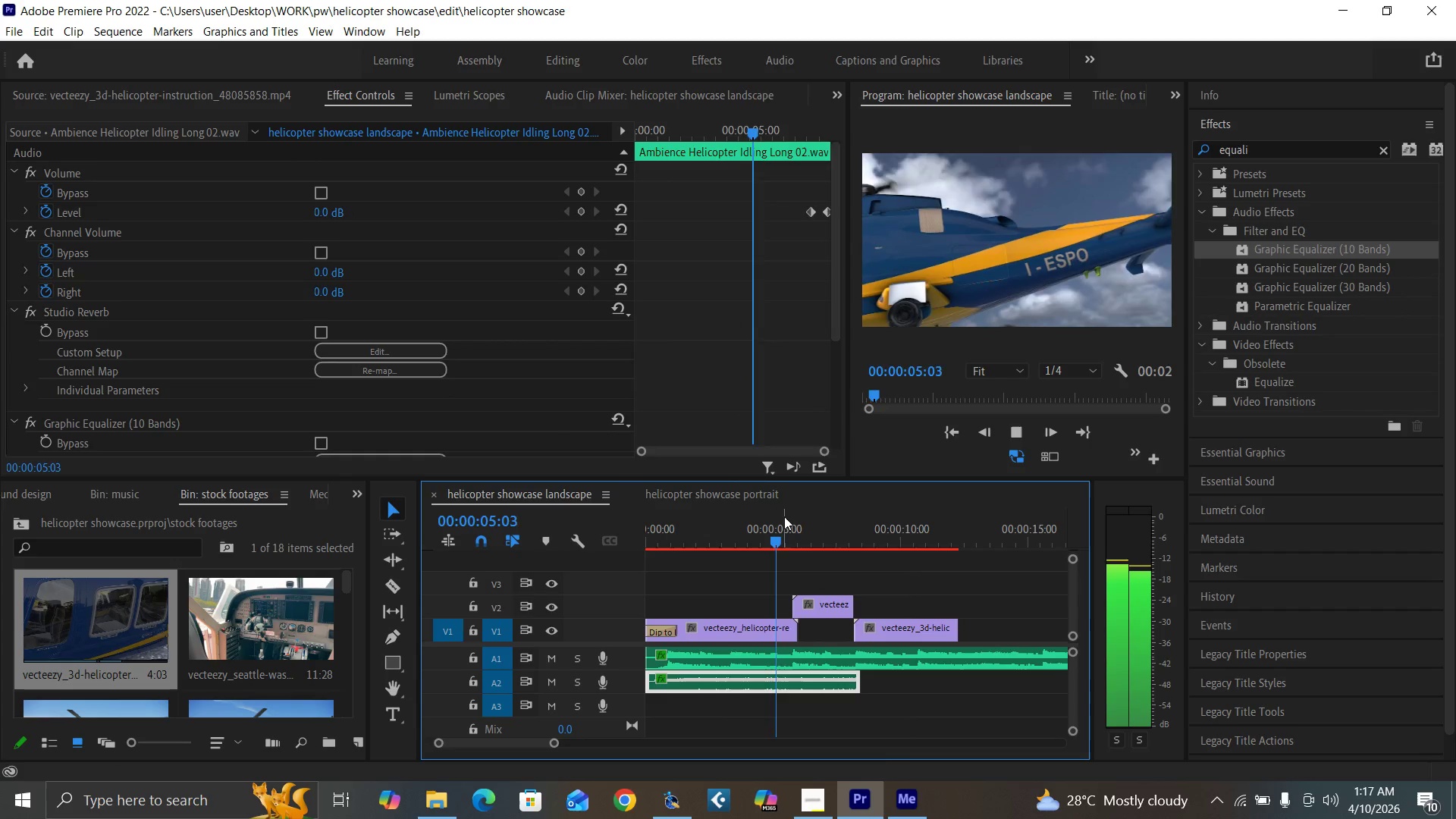 
left_click([837, 540])
 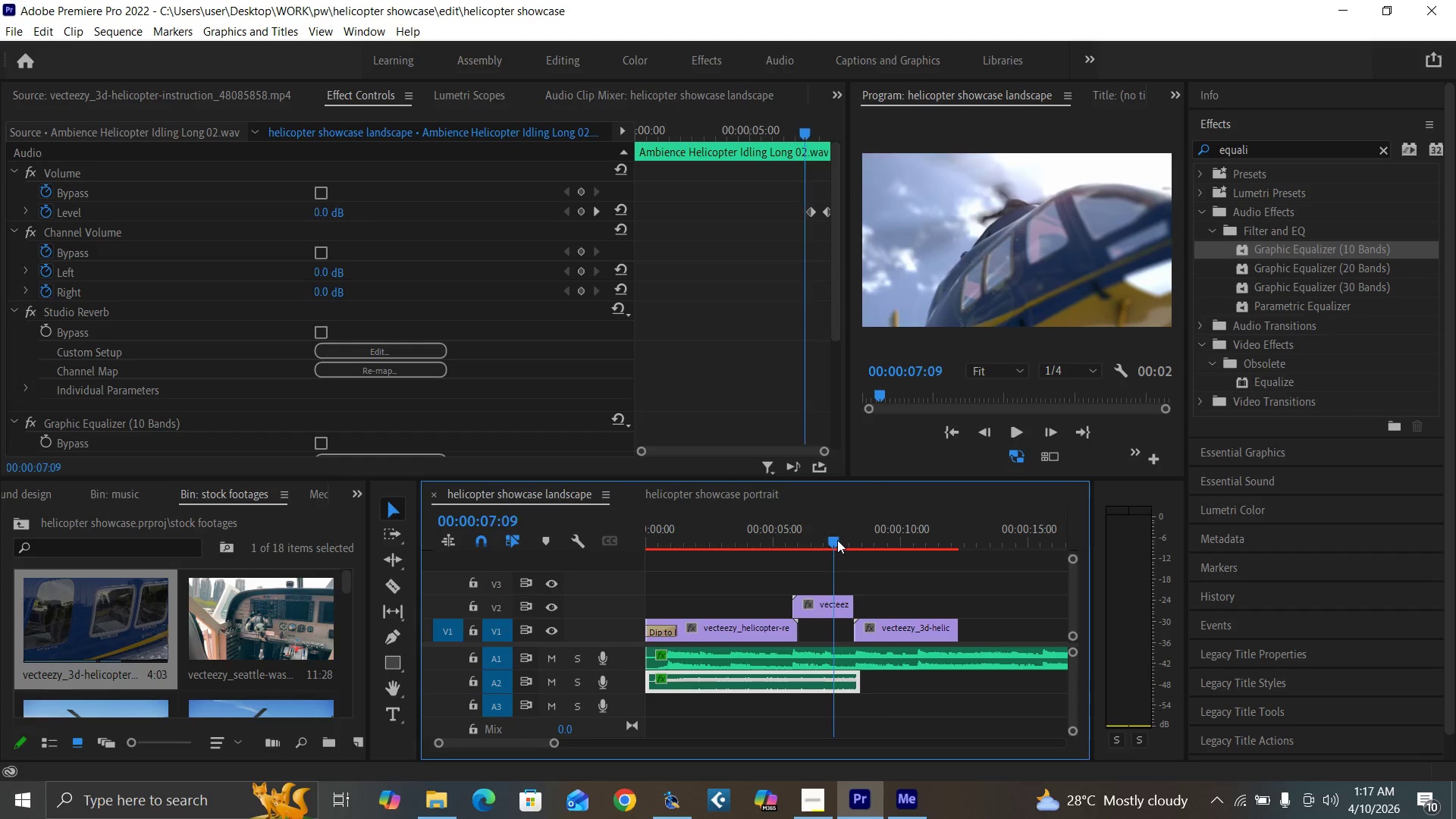 
key(Space)
 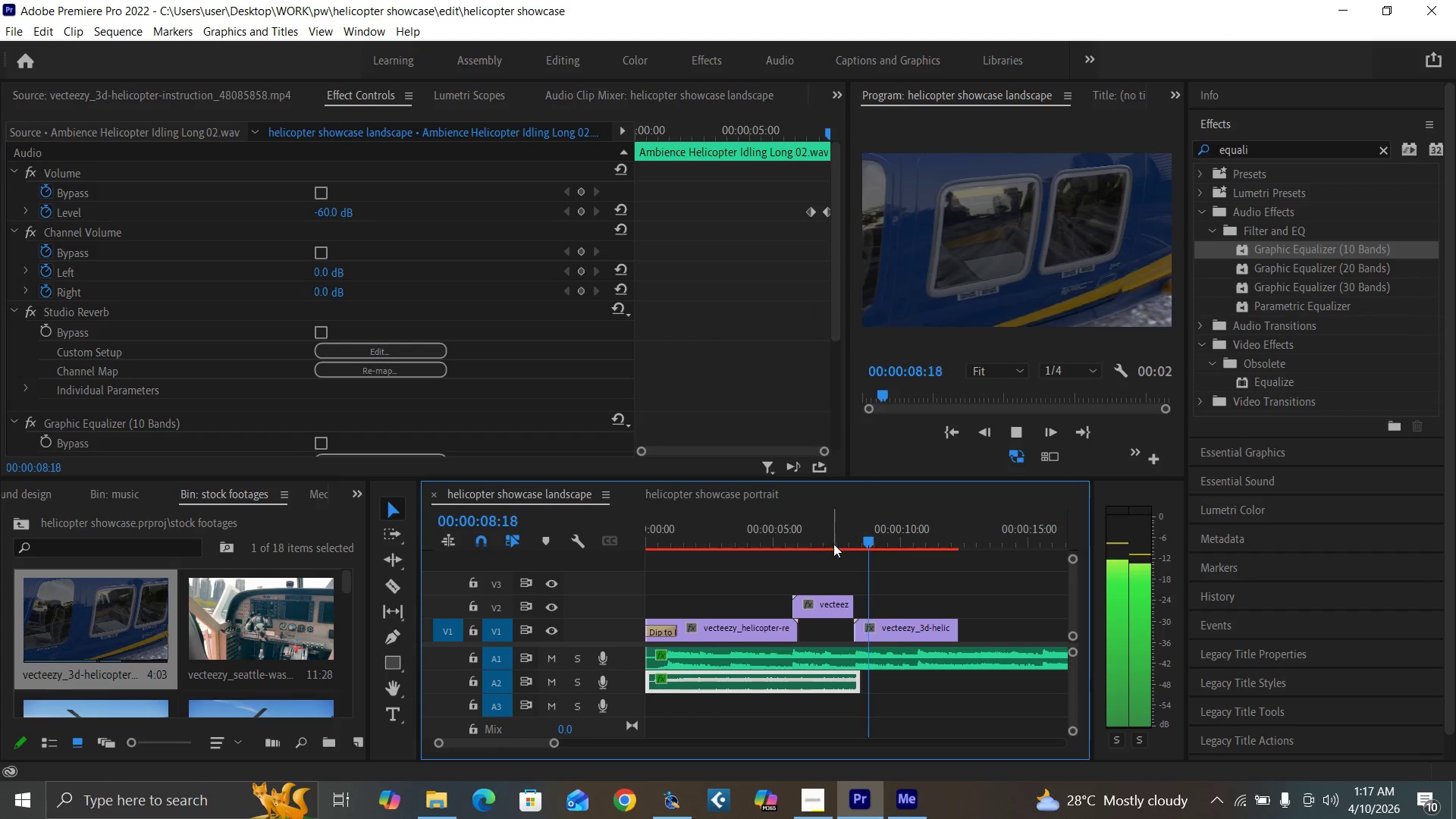 
key(Space)
 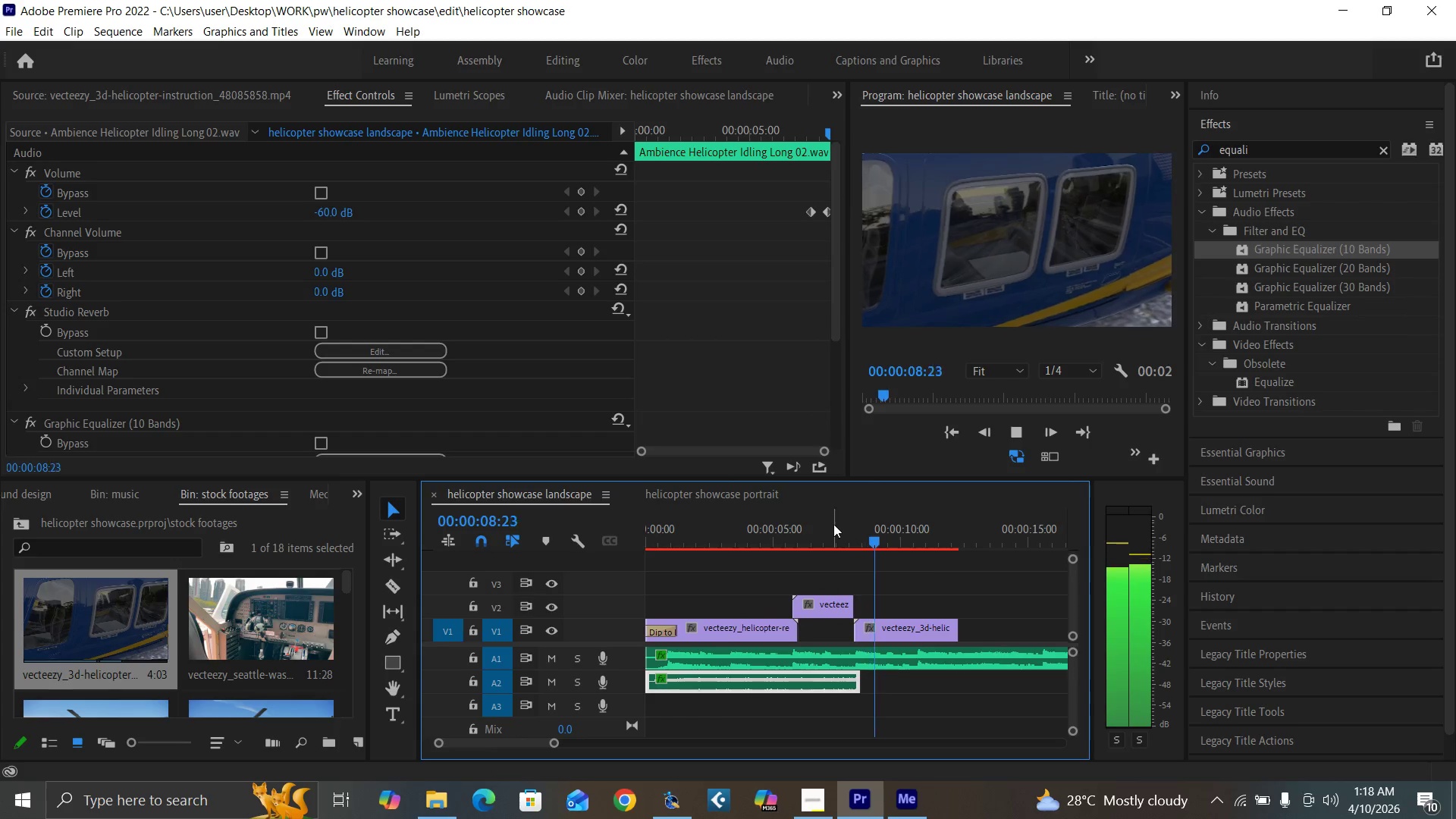 
left_click([831, 531])
 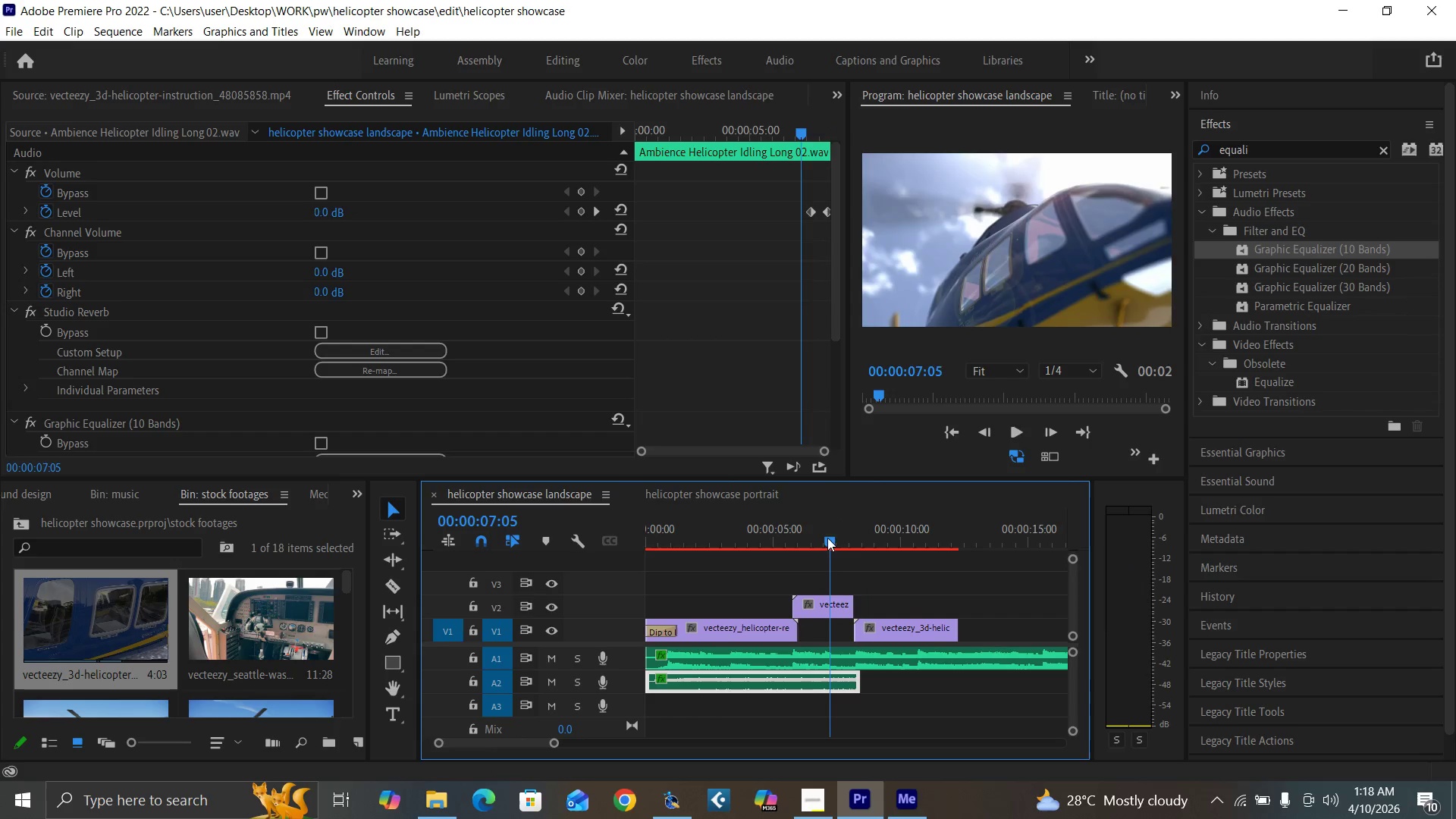 
key(Space)
 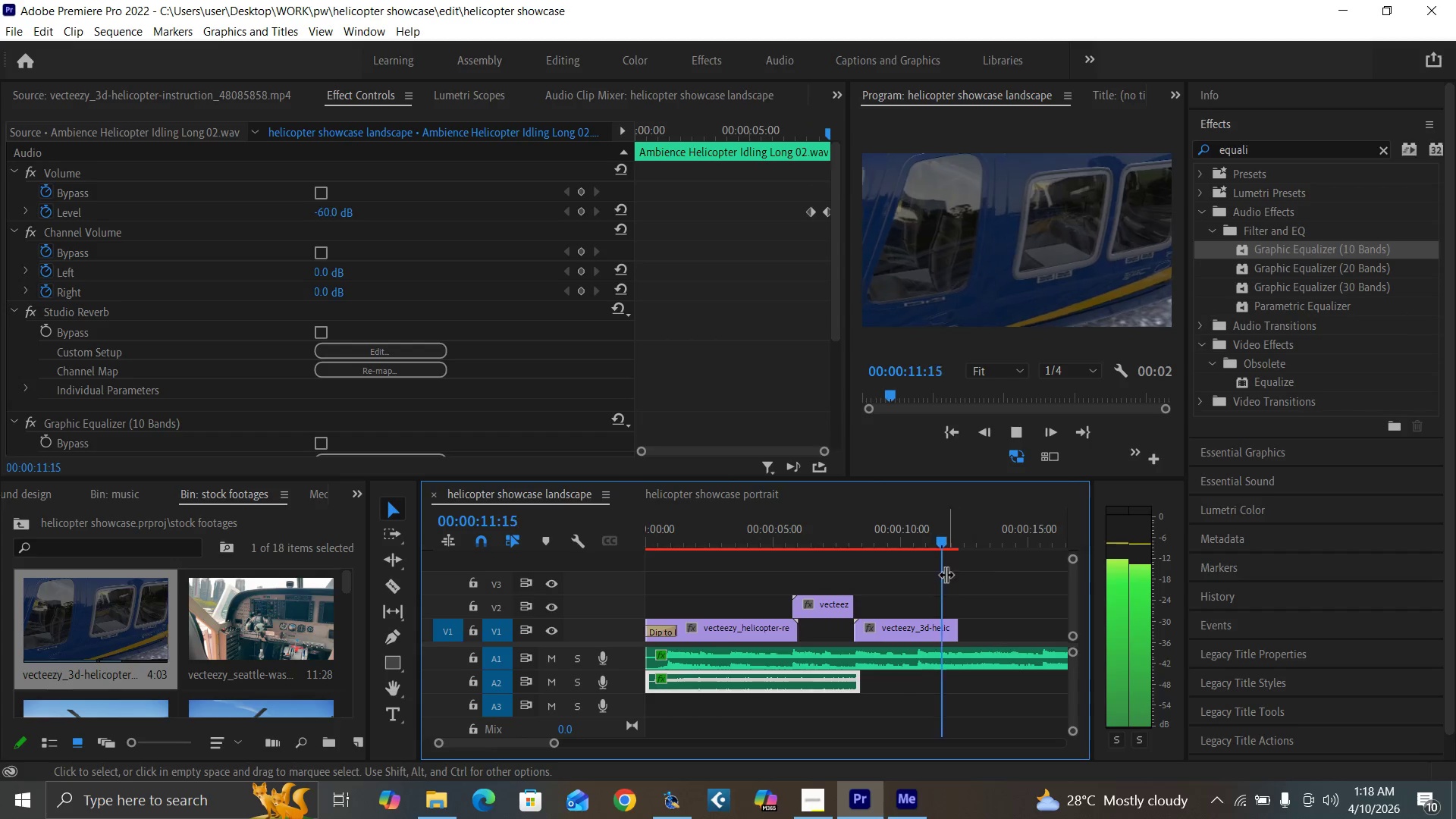 
wait(5.98)
 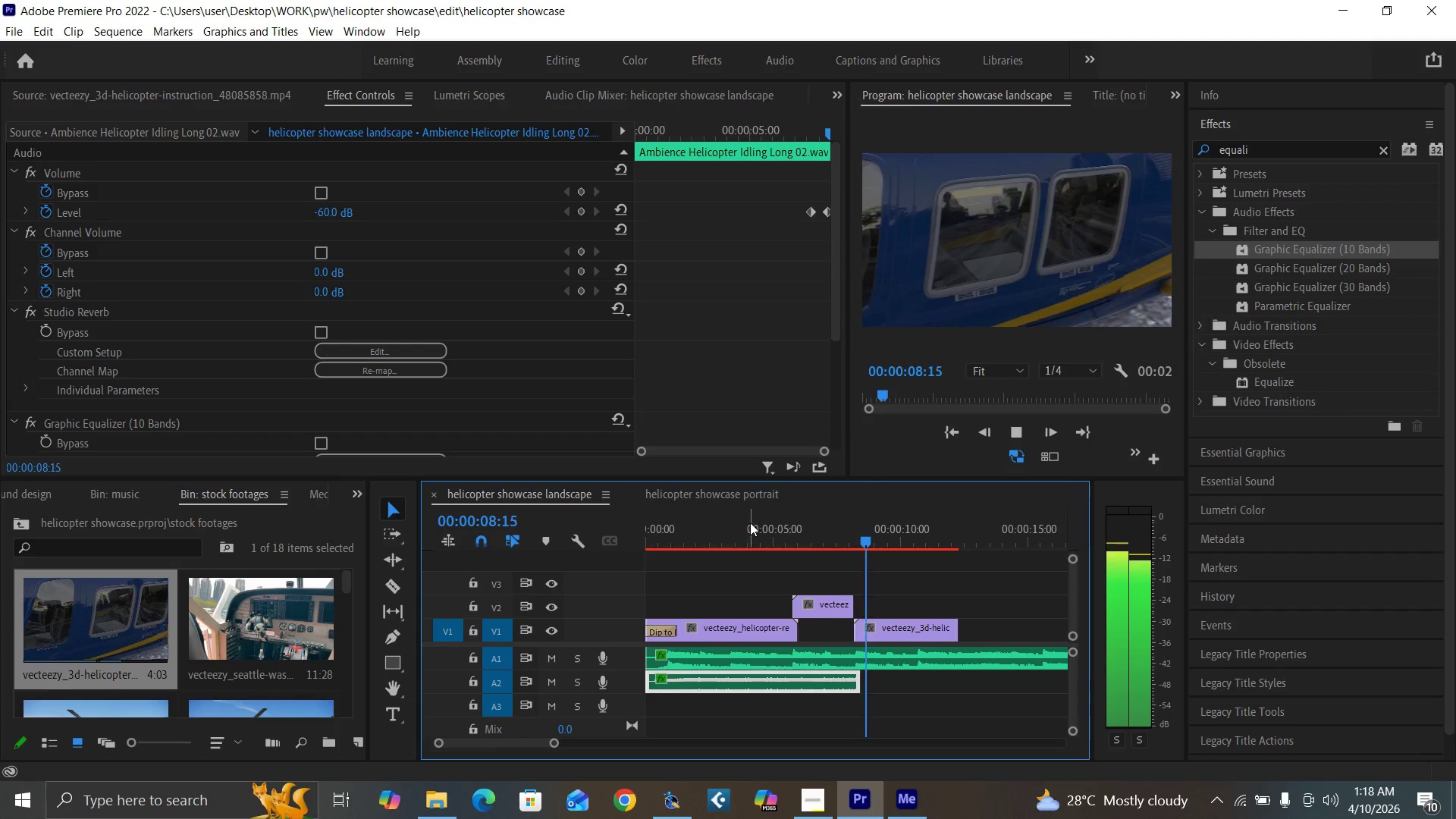 
key(Space)
 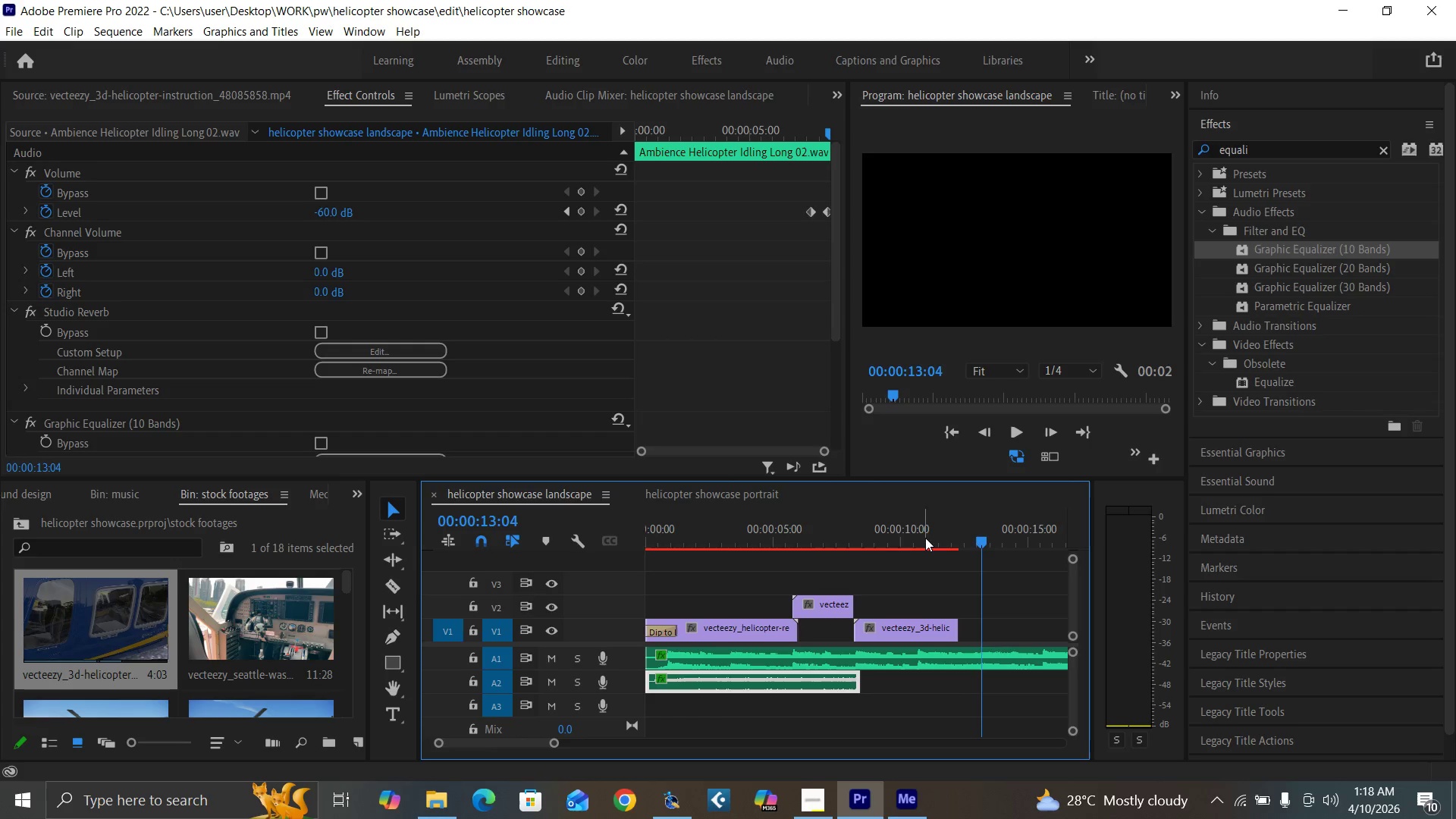 
left_click([893, 543])
 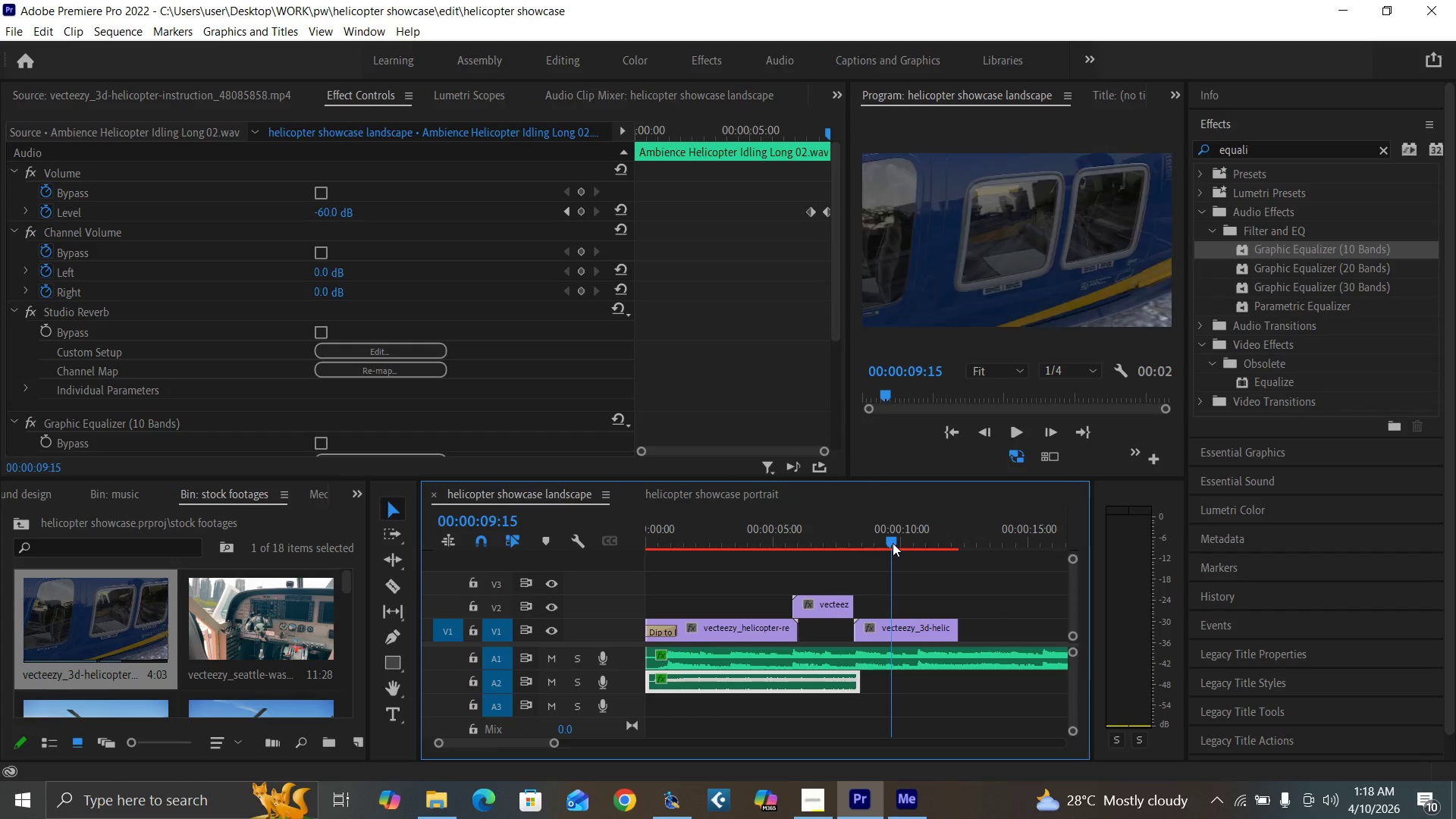 
key(Space)
 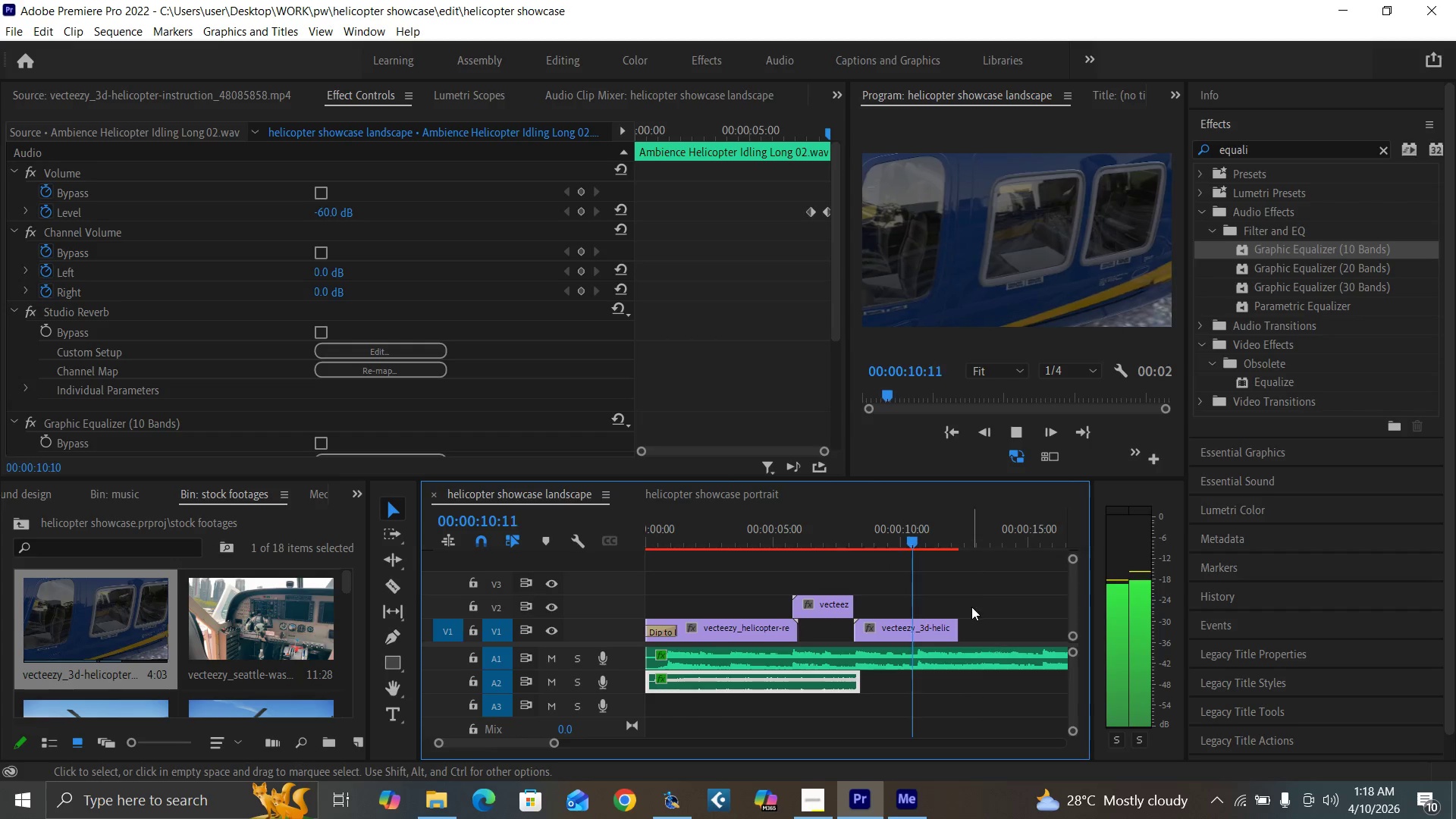 
key(Space)
 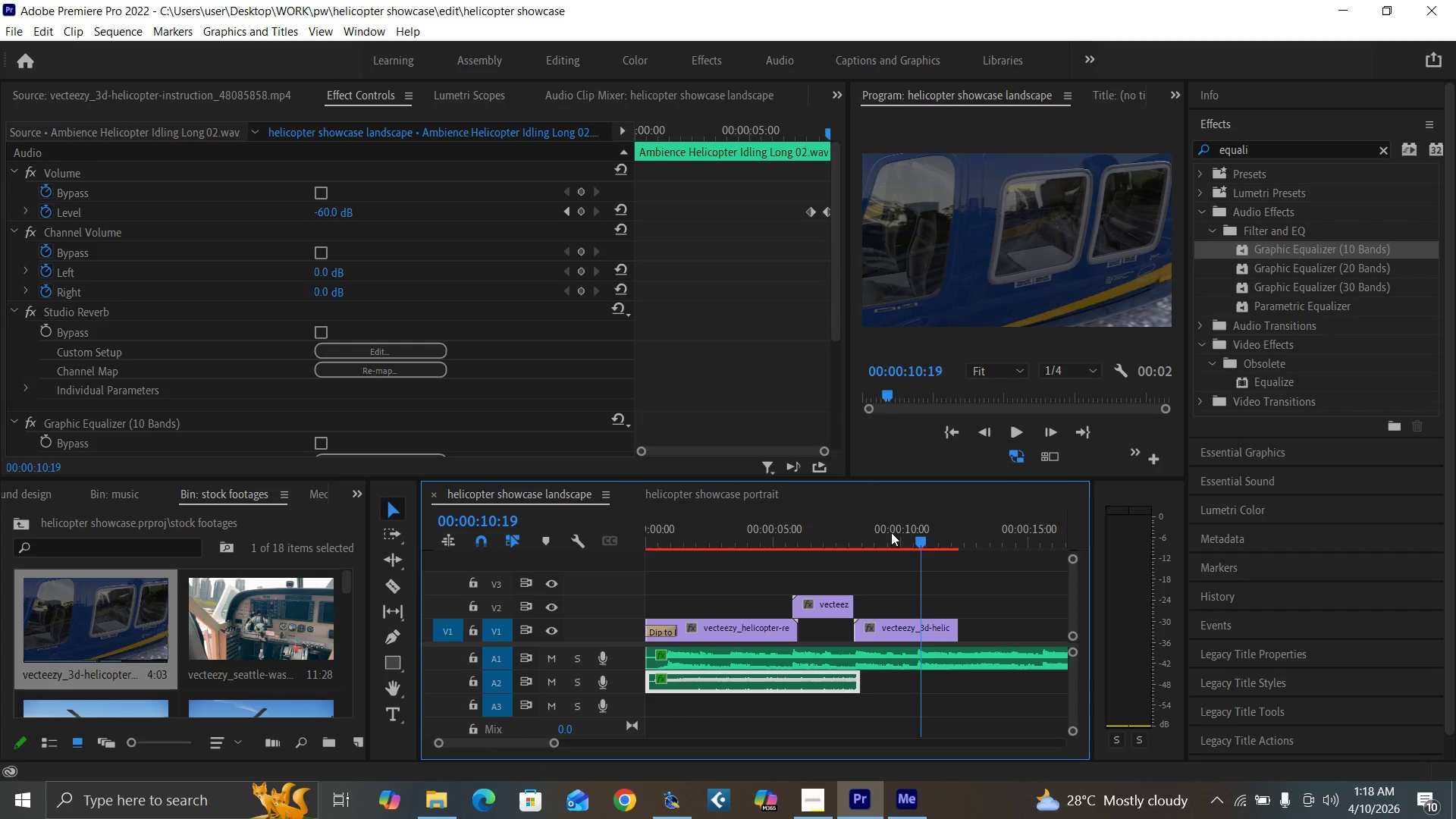 
left_click([883, 534])
 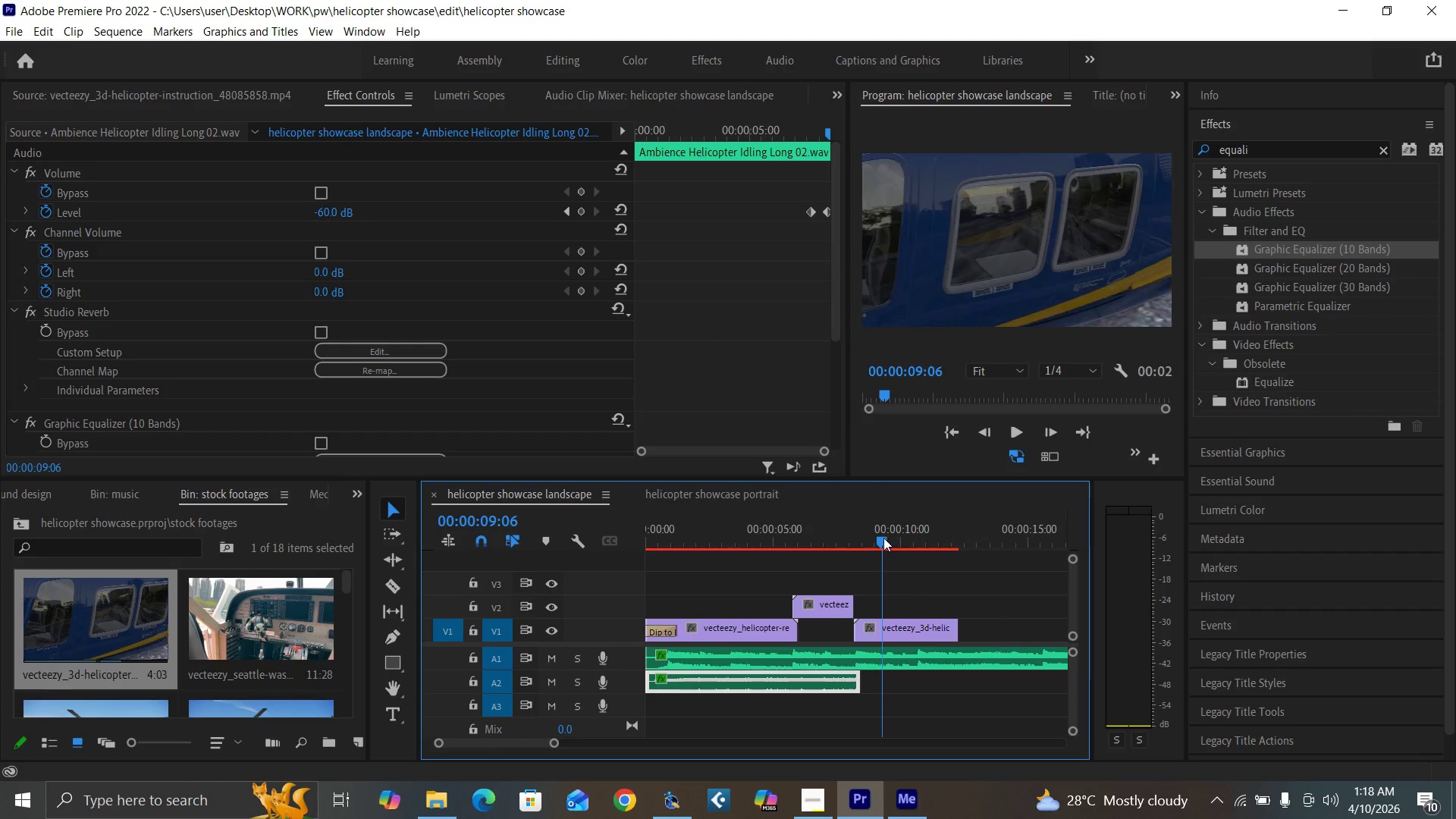 
key(Space)
 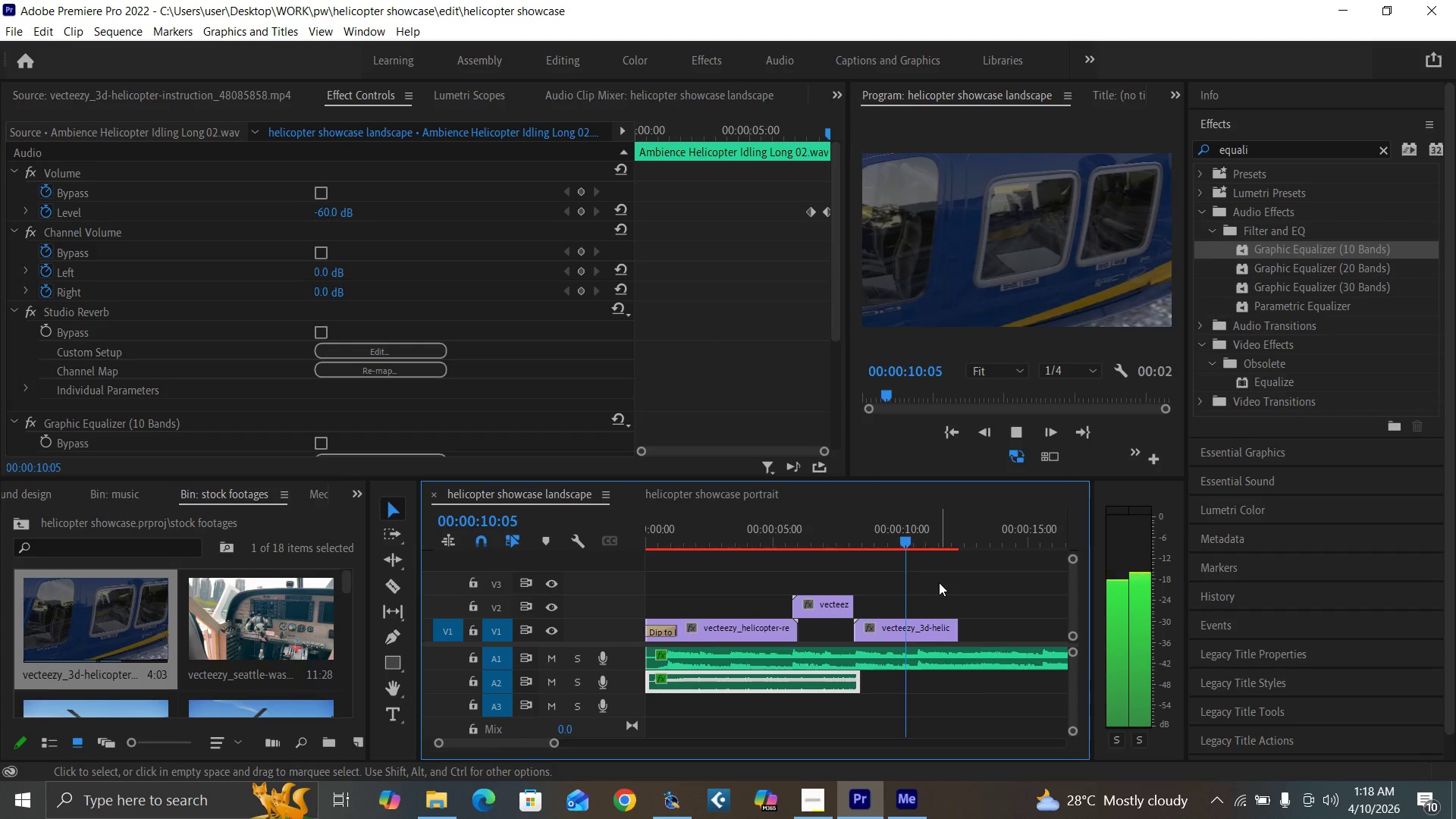 
key(Space)
 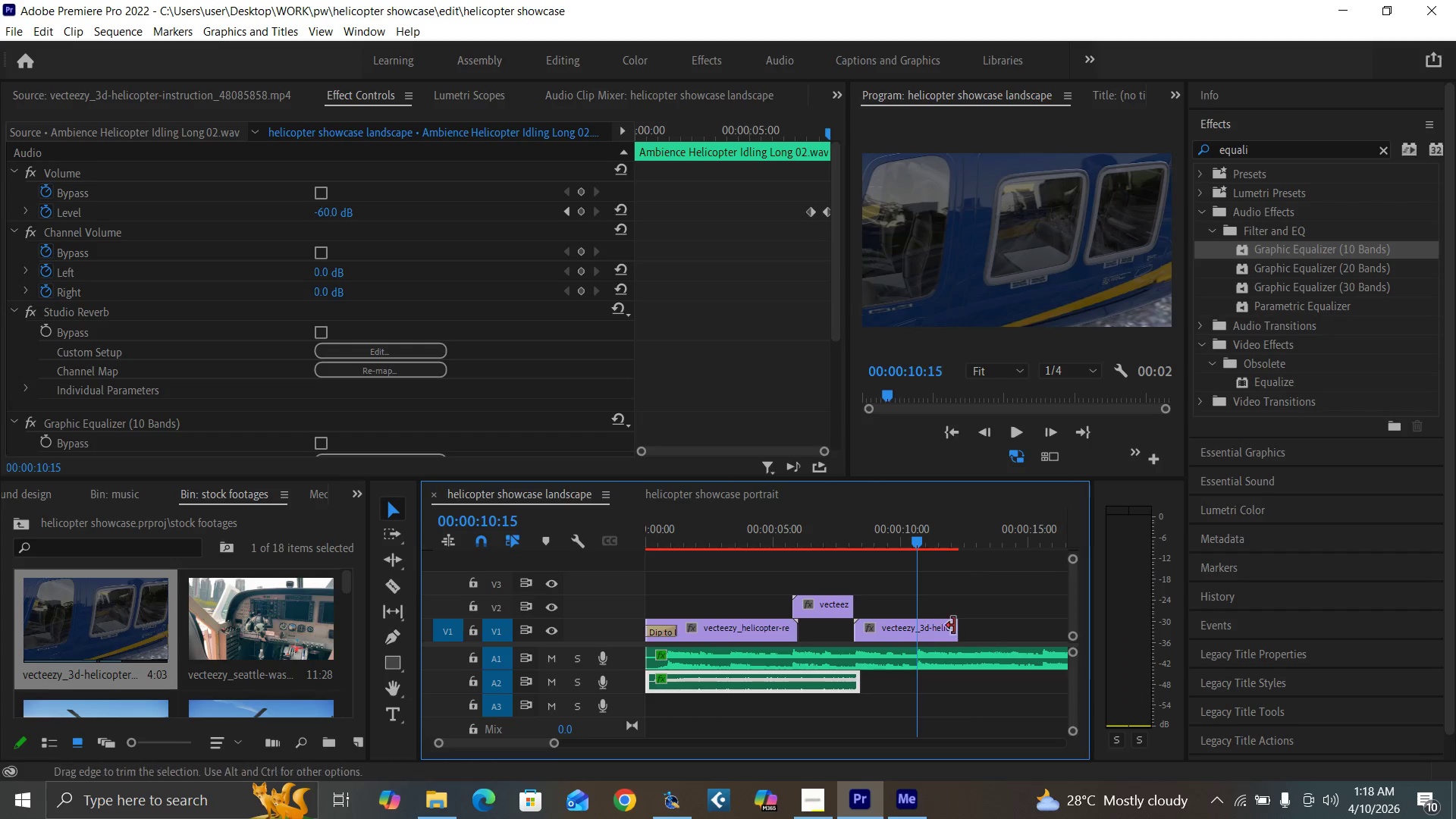 
left_click_drag(start_coordinate=[956, 626], to_coordinate=[918, 641])
 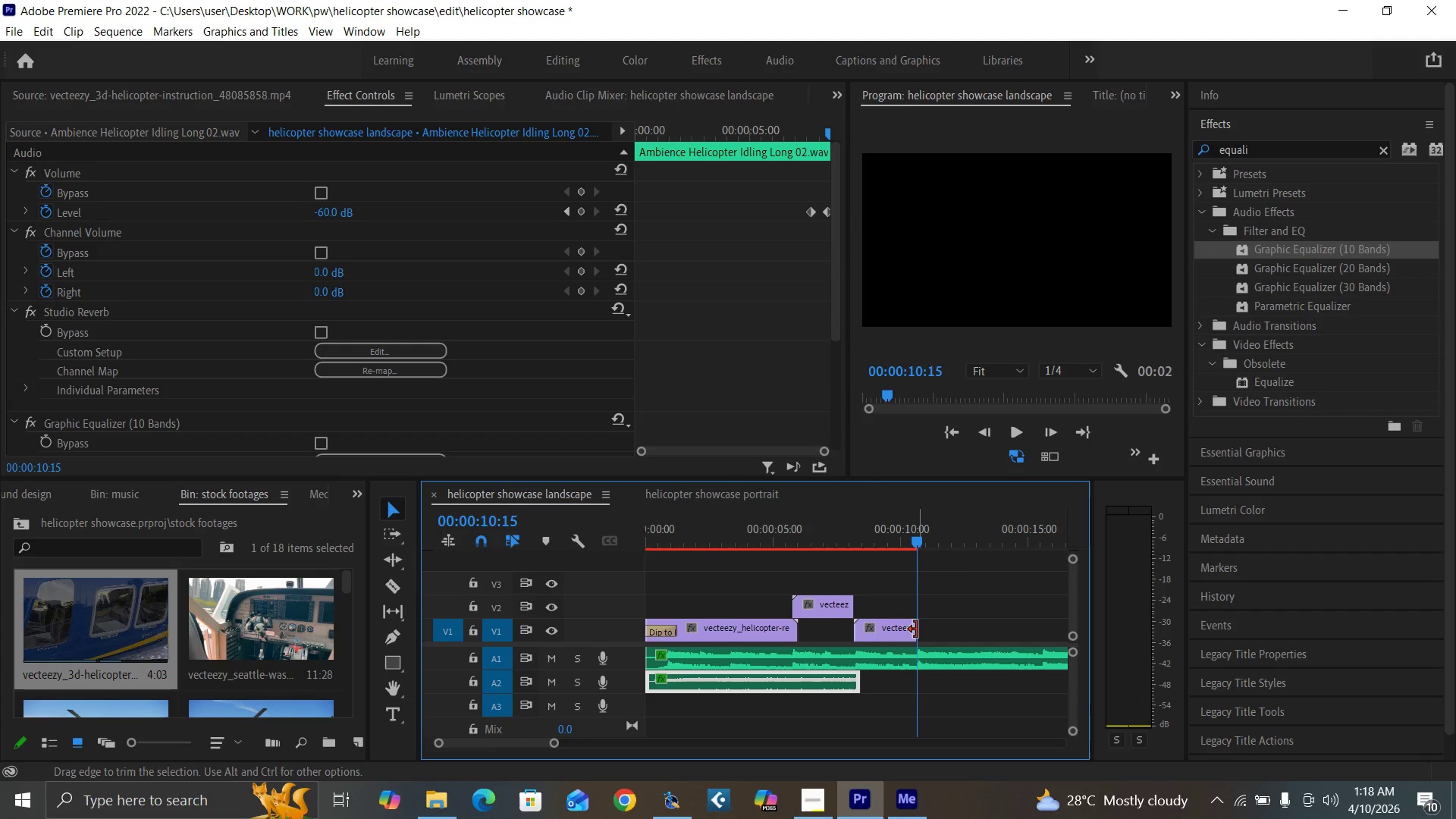 
key(Control+S)
 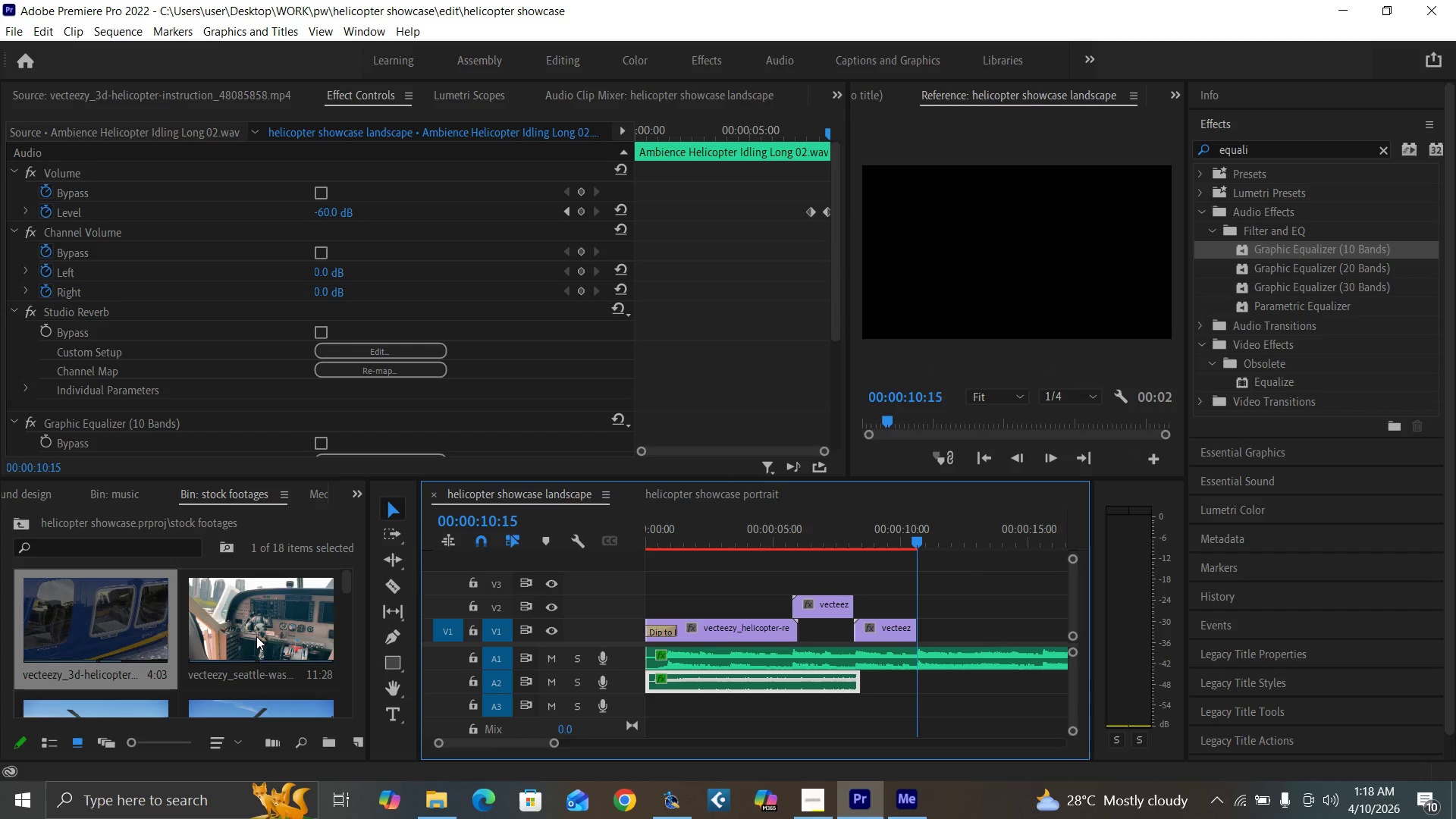 
double_click([256, 636])
 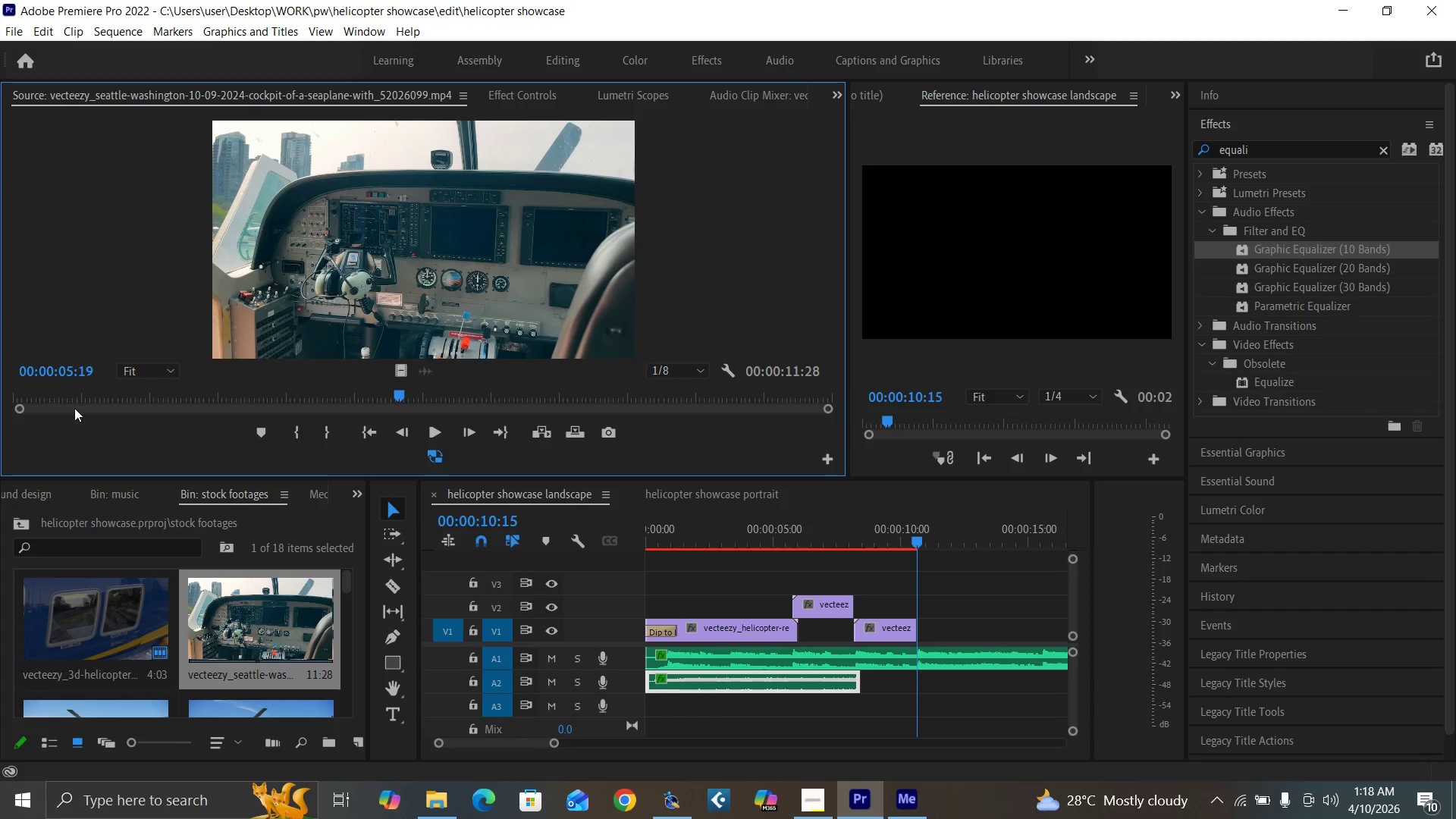 
left_click_drag(start_coordinate=[74, 401], to_coordinate=[366, 428])
 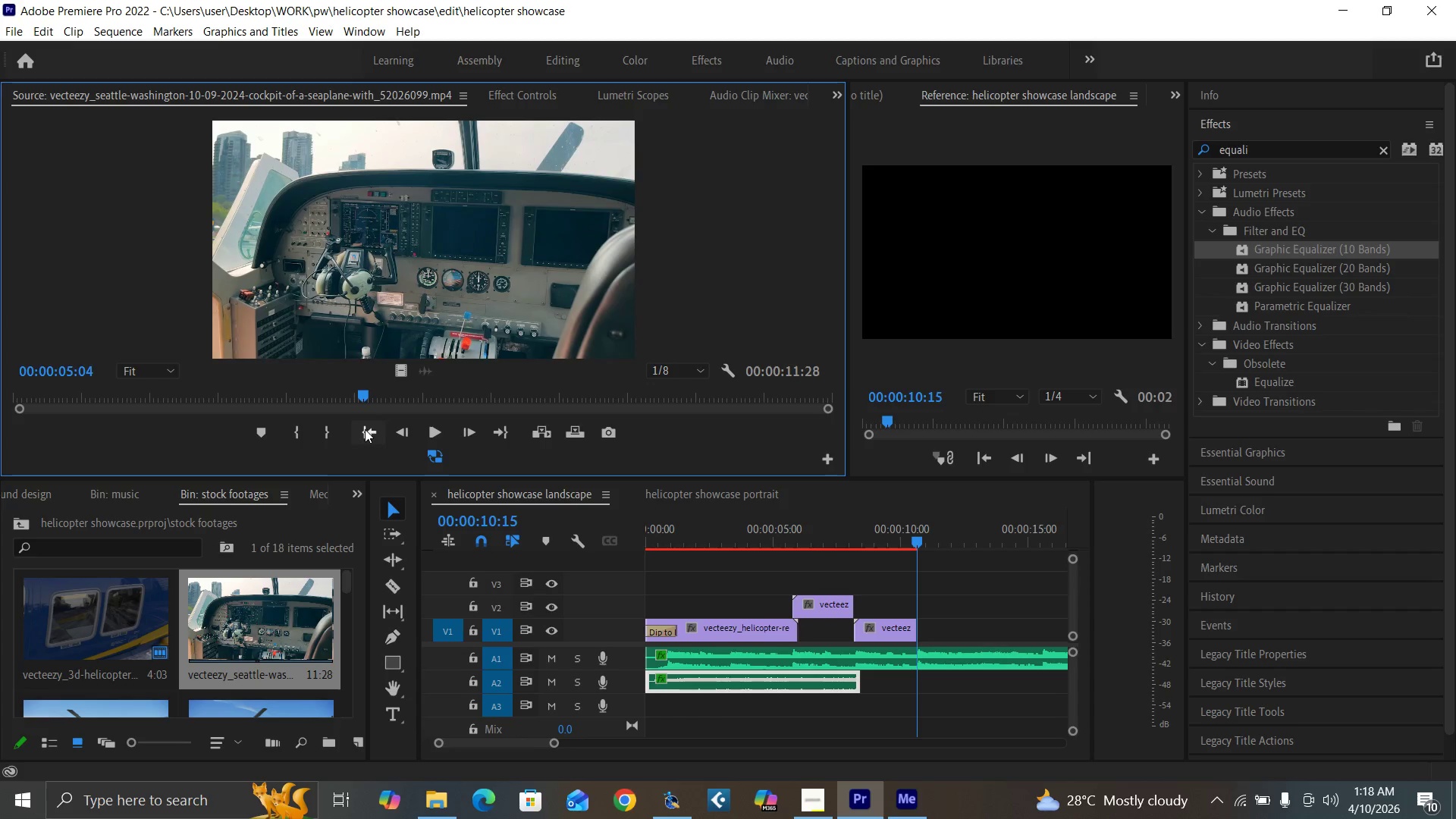 
key(I)
 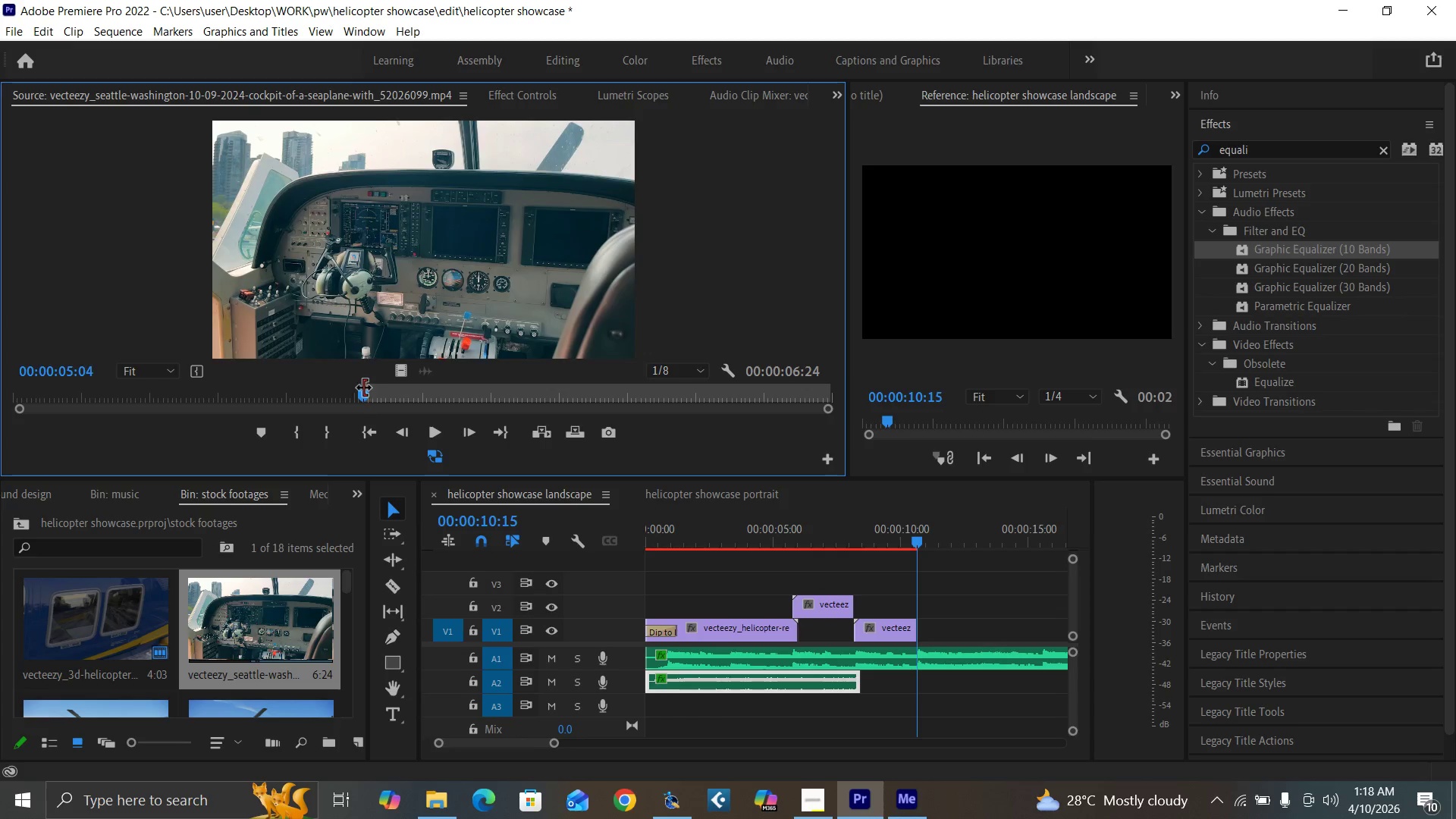 
left_click_drag(start_coordinate=[364, 388], to_coordinate=[394, 396])
 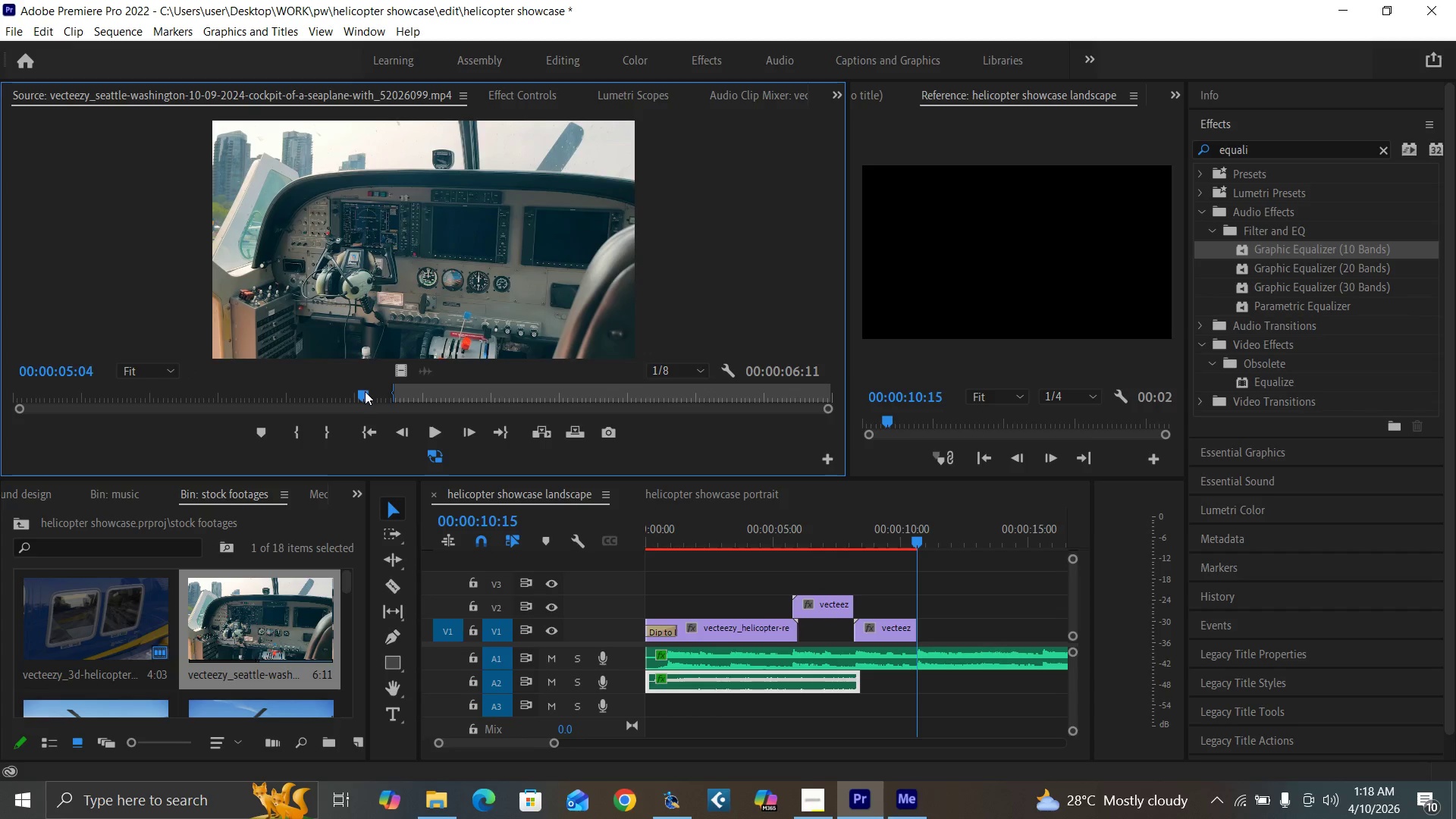 
key(I)
 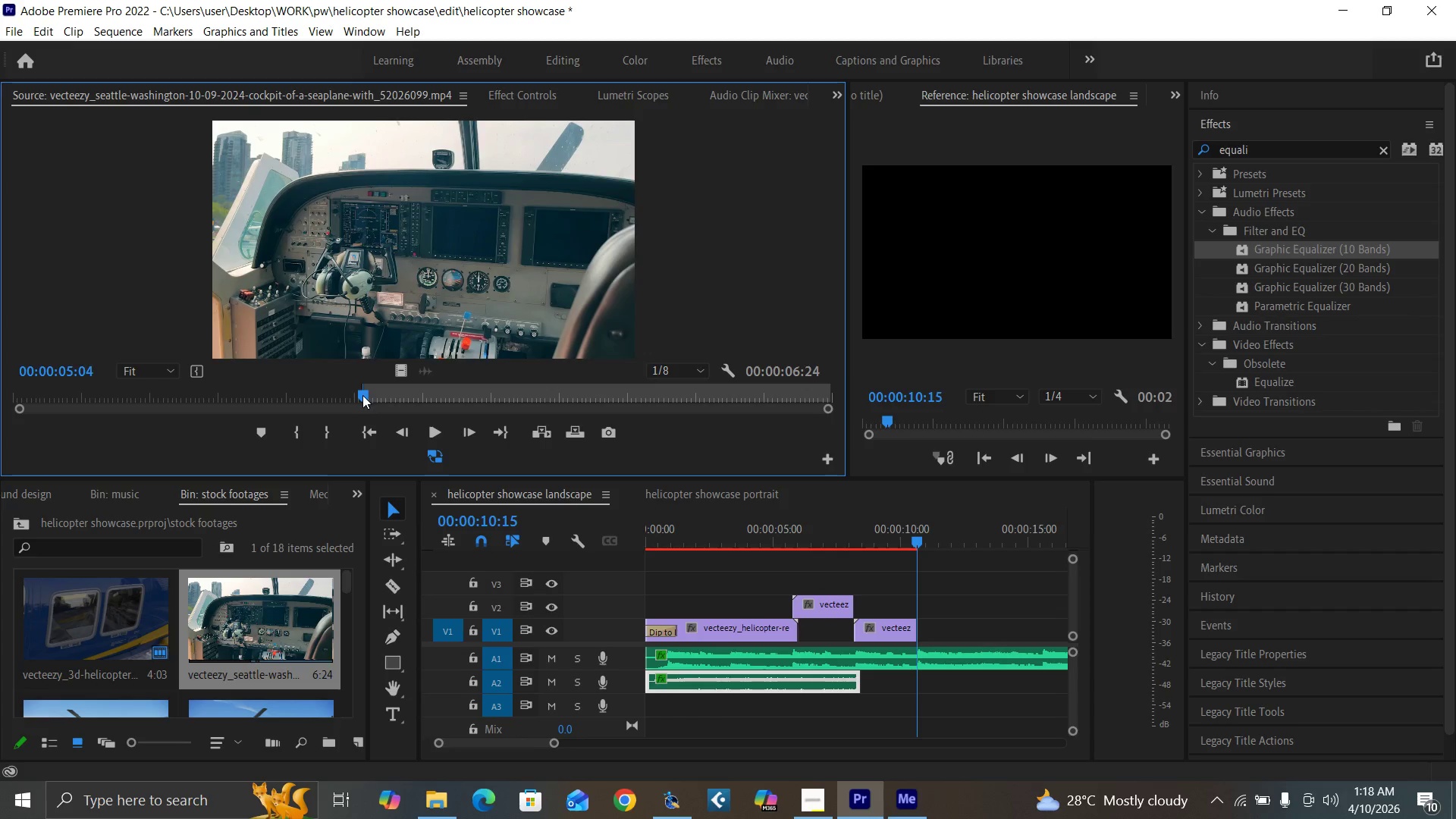 
left_click_drag(start_coordinate=[362, 395], to_coordinate=[766, 437])
 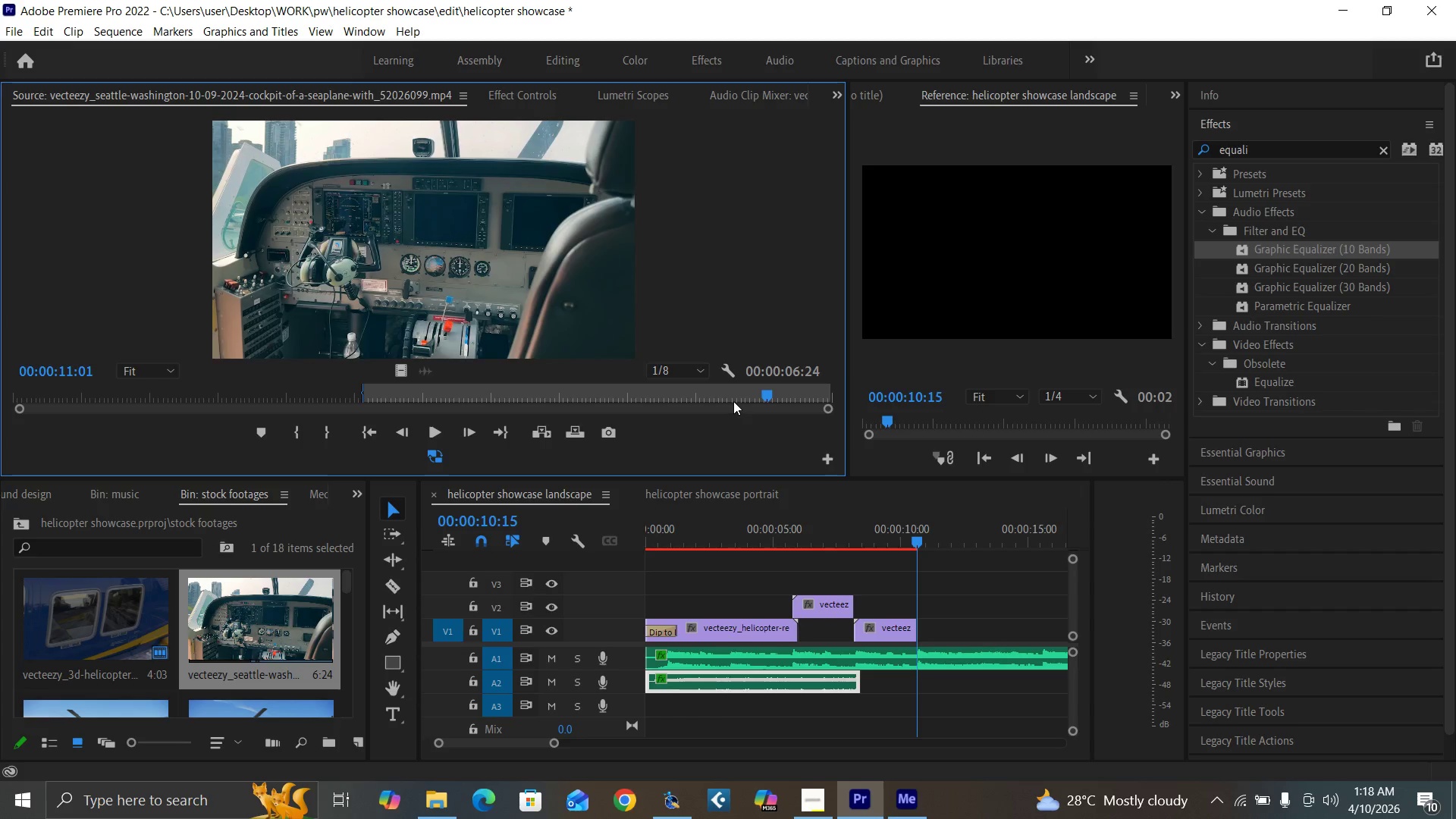 
key(O)
 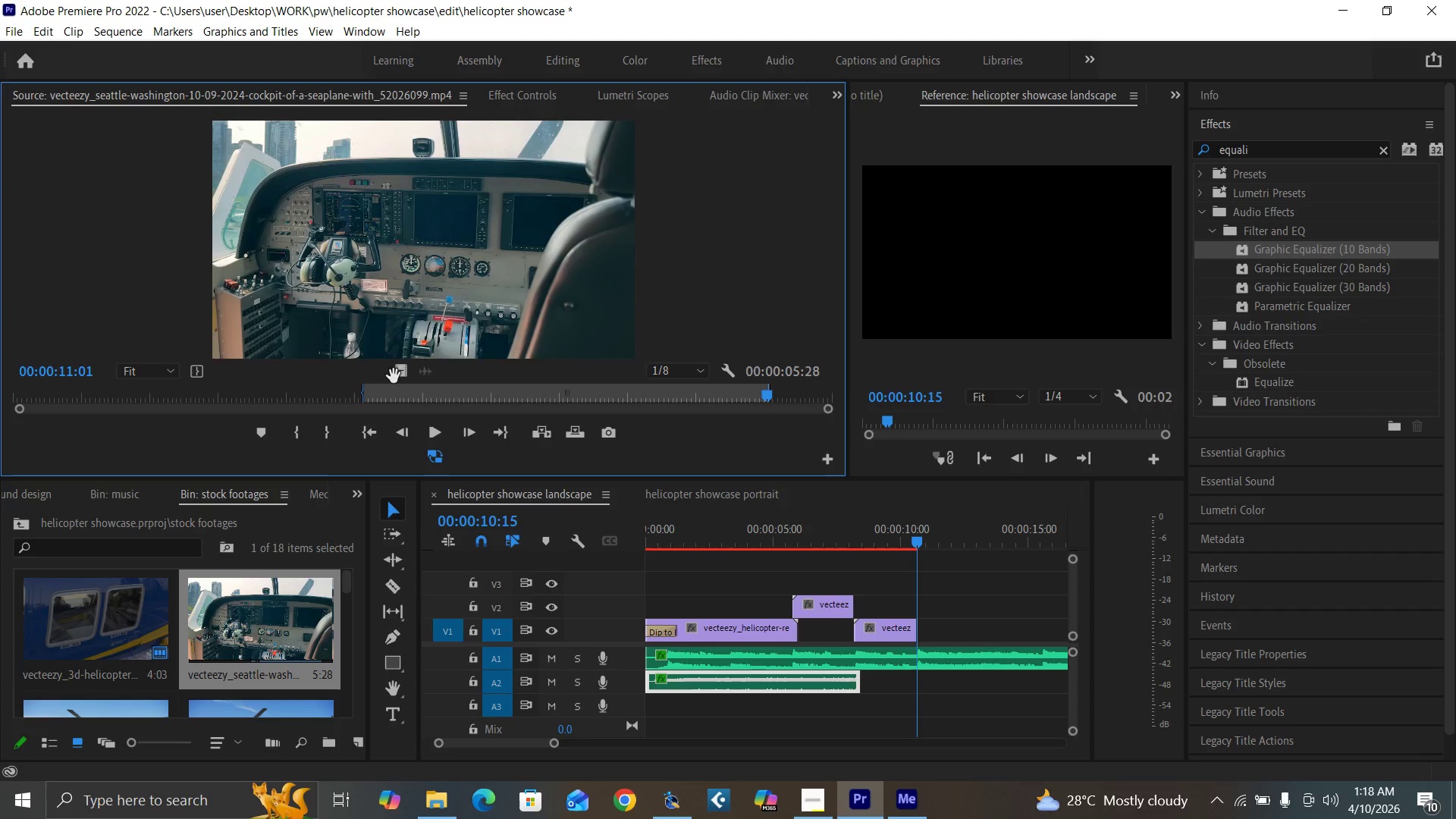 
left_click_drag(start_coordinate=[398, 373], to_coordinate=[911, 608])
 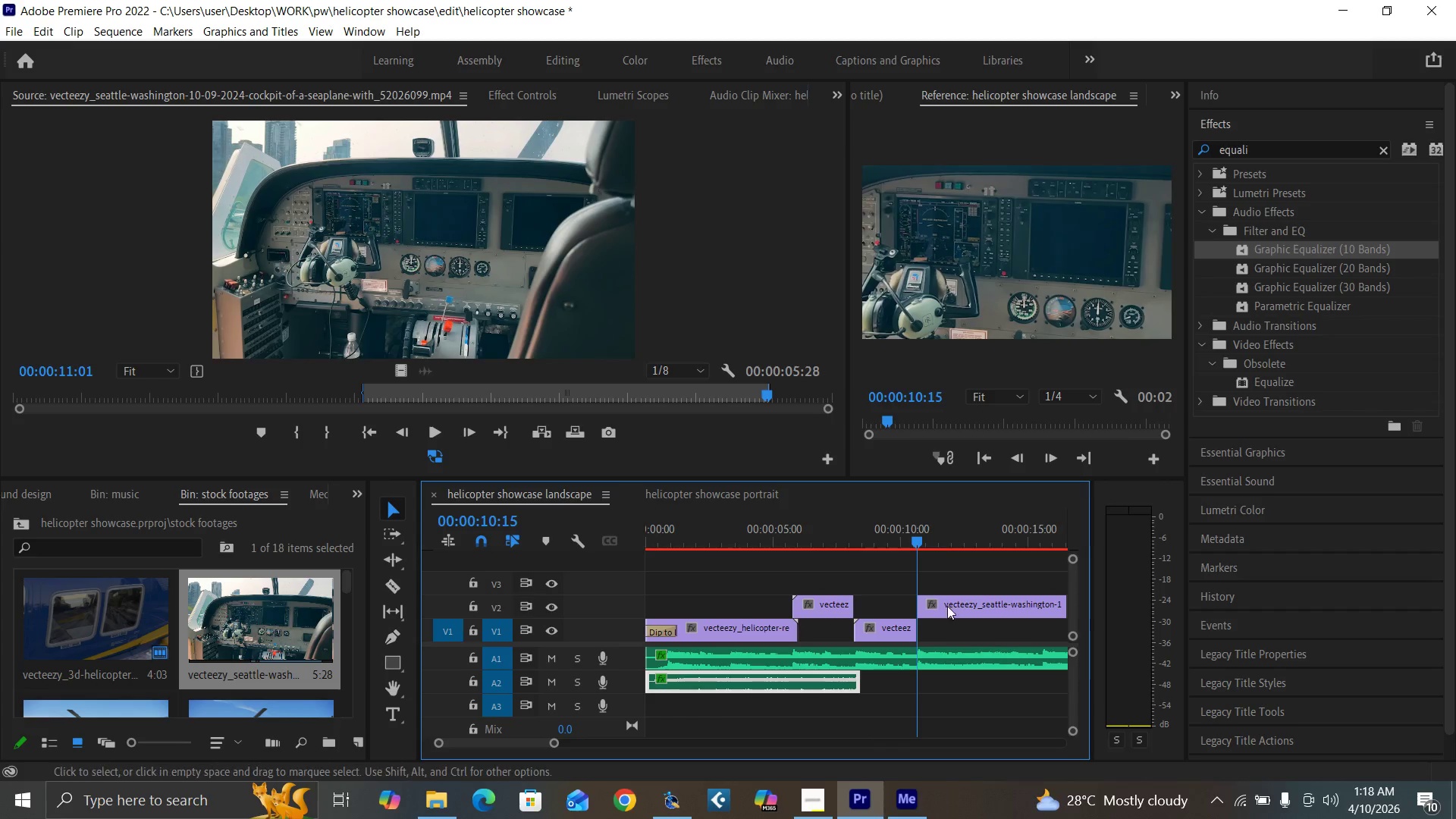 
left_click([947, 606])
 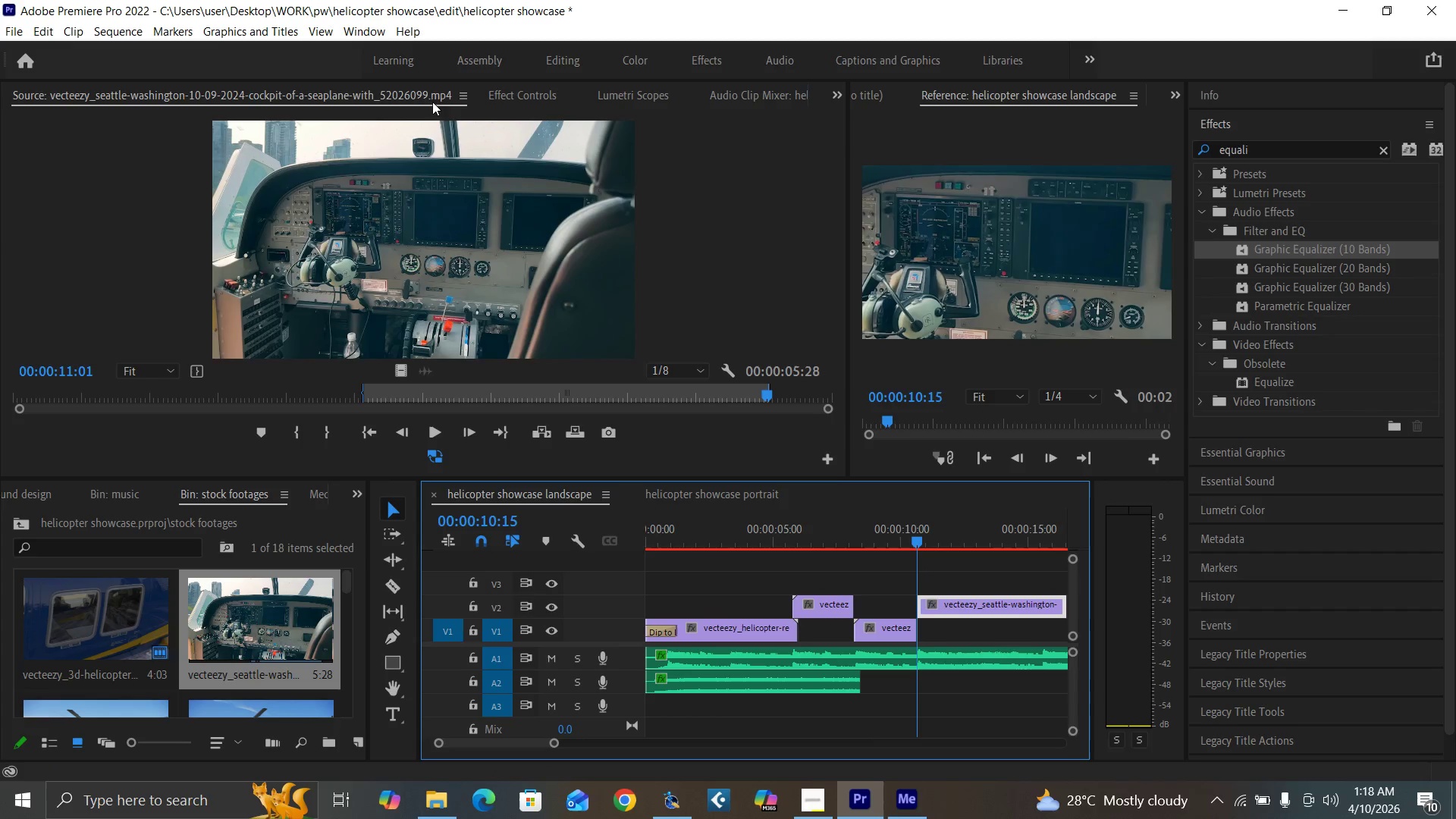 
left_click([526, 100])
 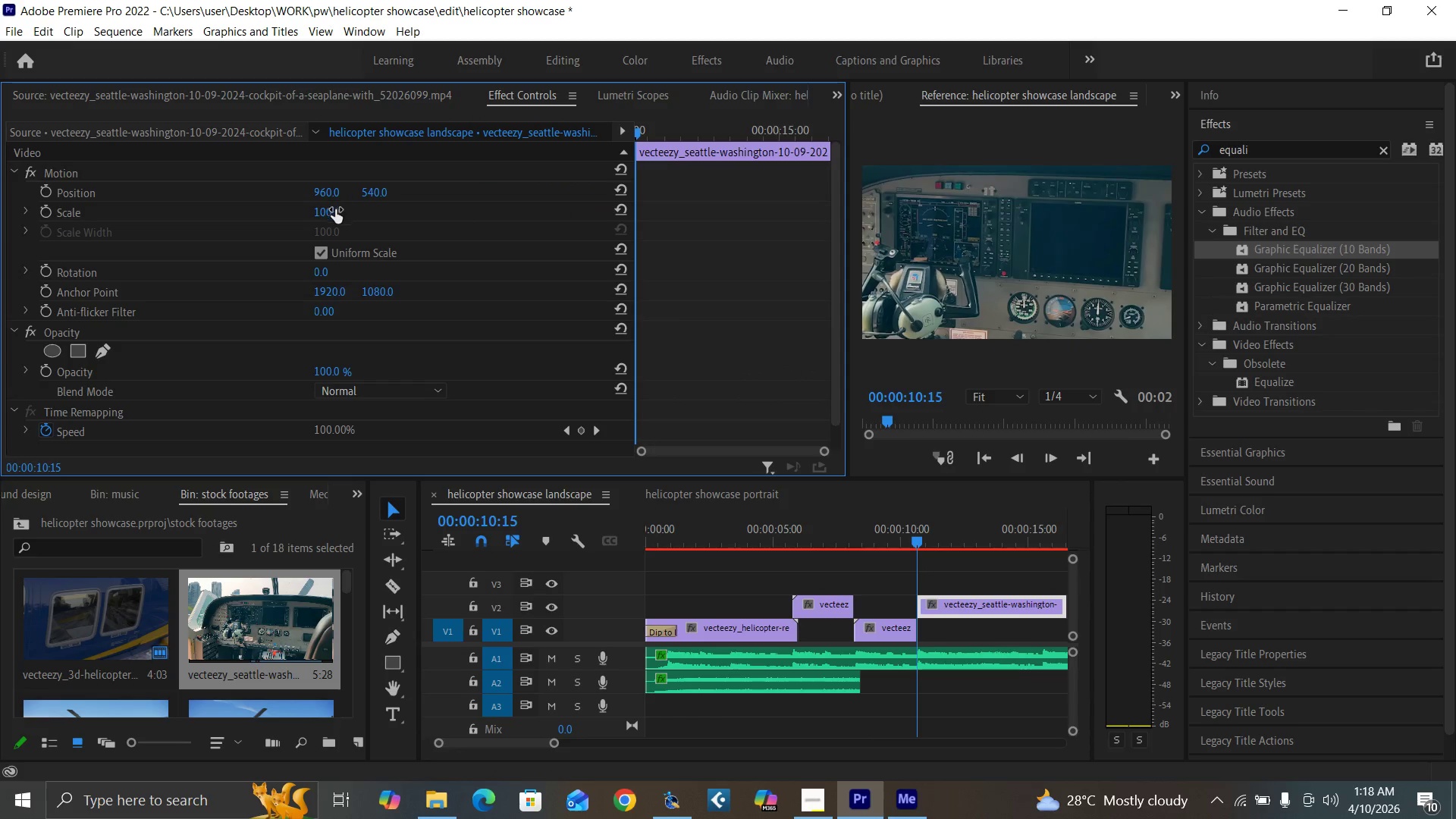 
left_click([320, 210])
 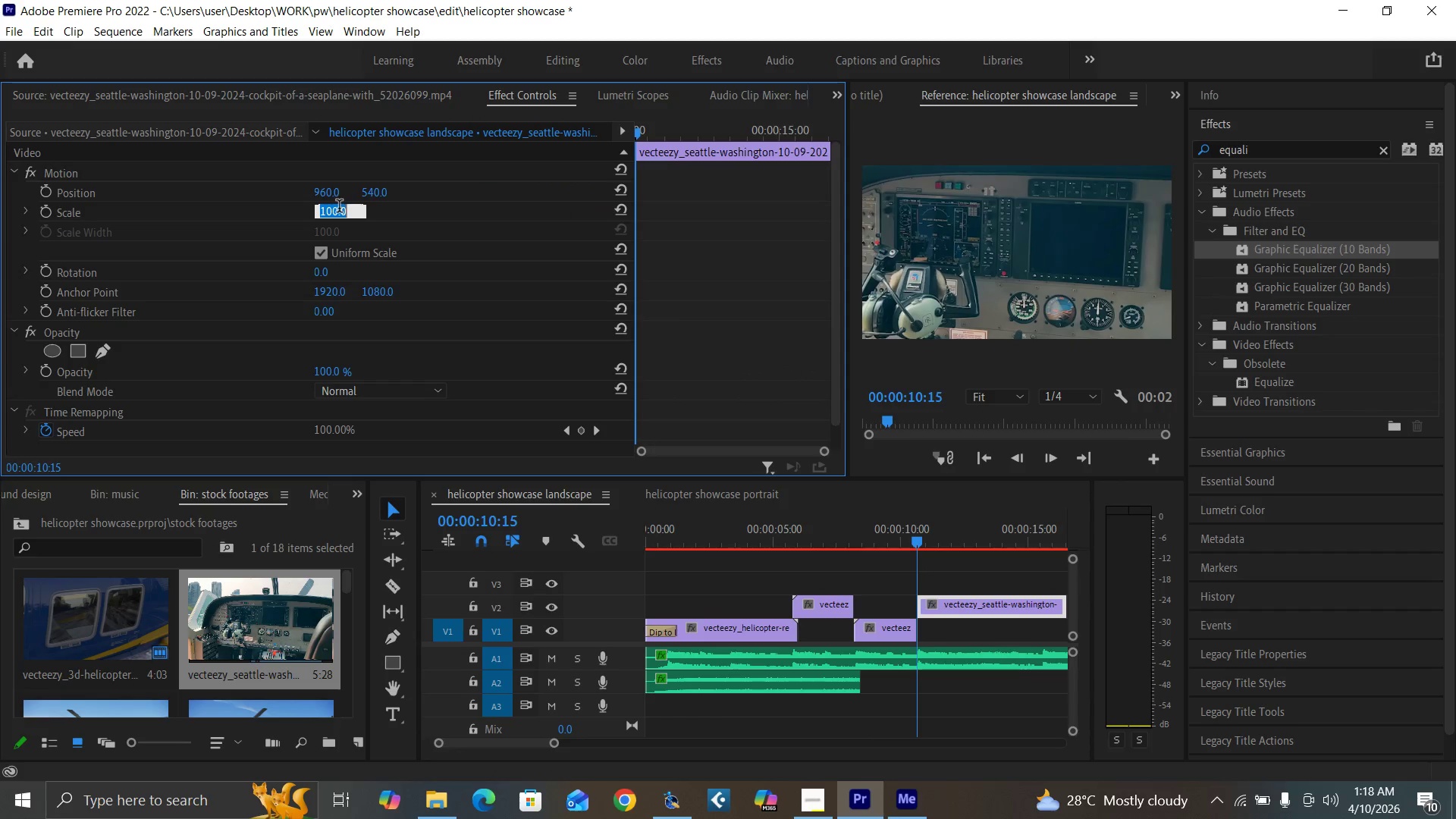 
type(50)
 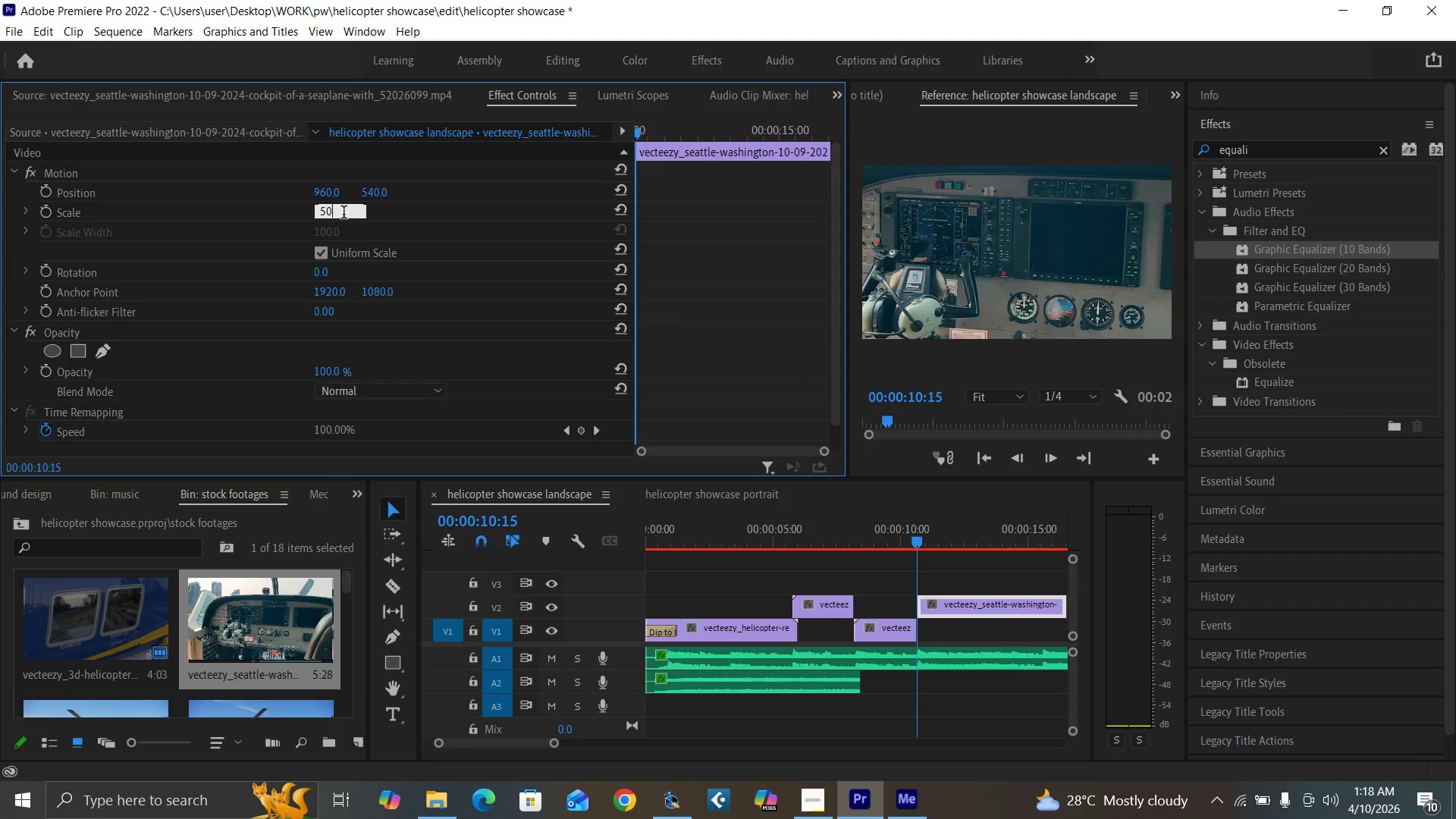 
key(Enter)
 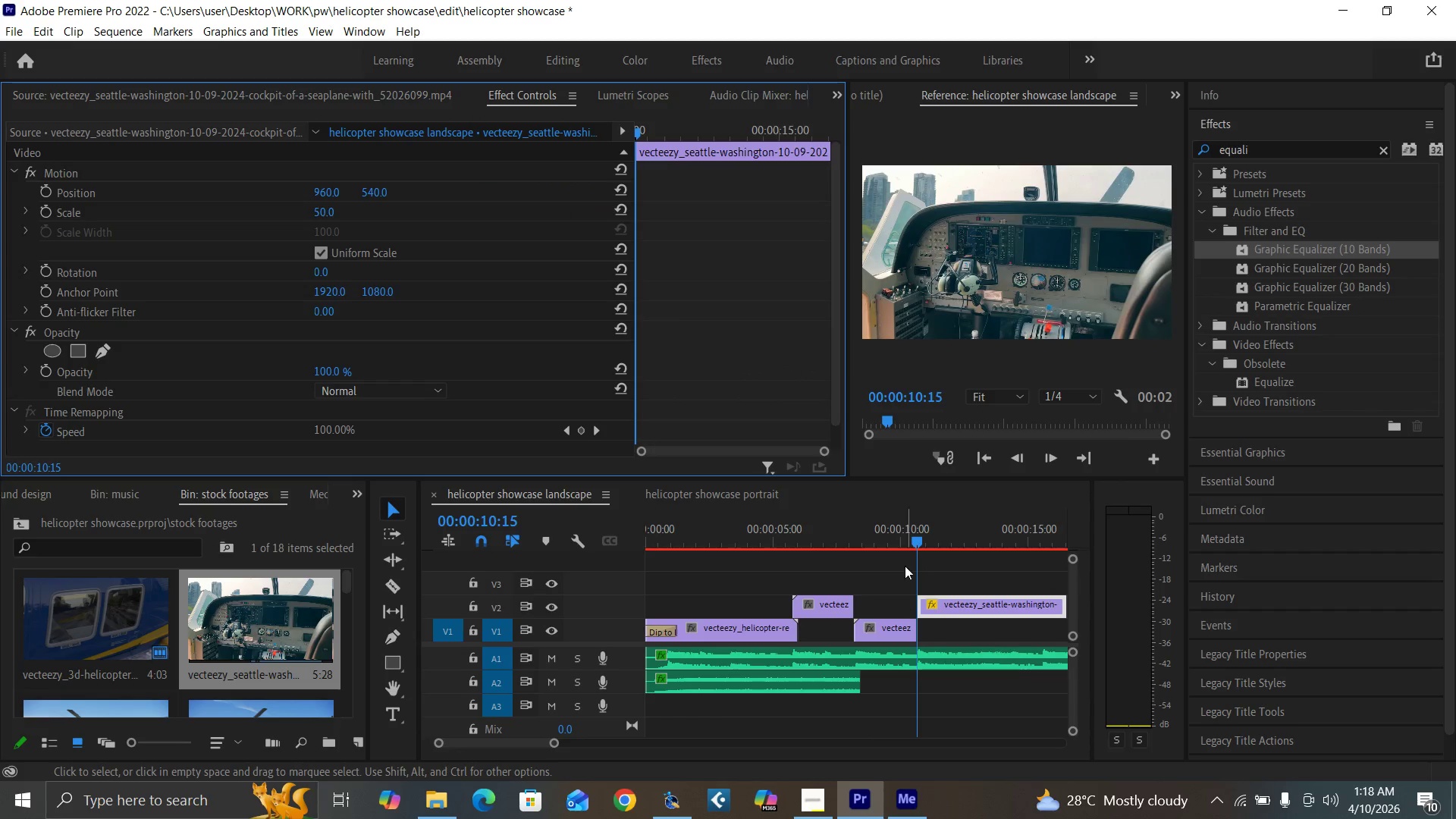 
left_click([902, 533])
 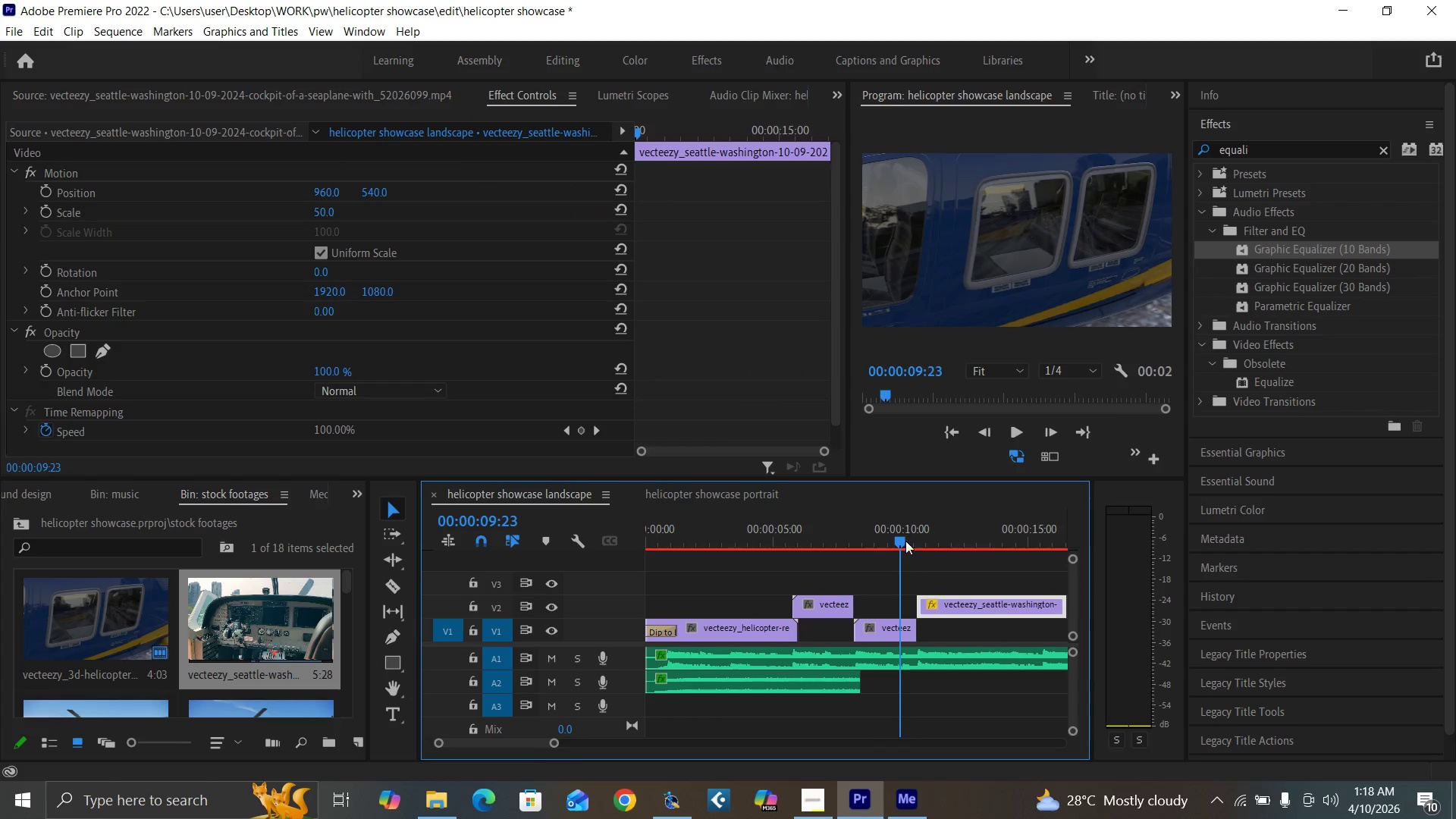 
key(Space)
 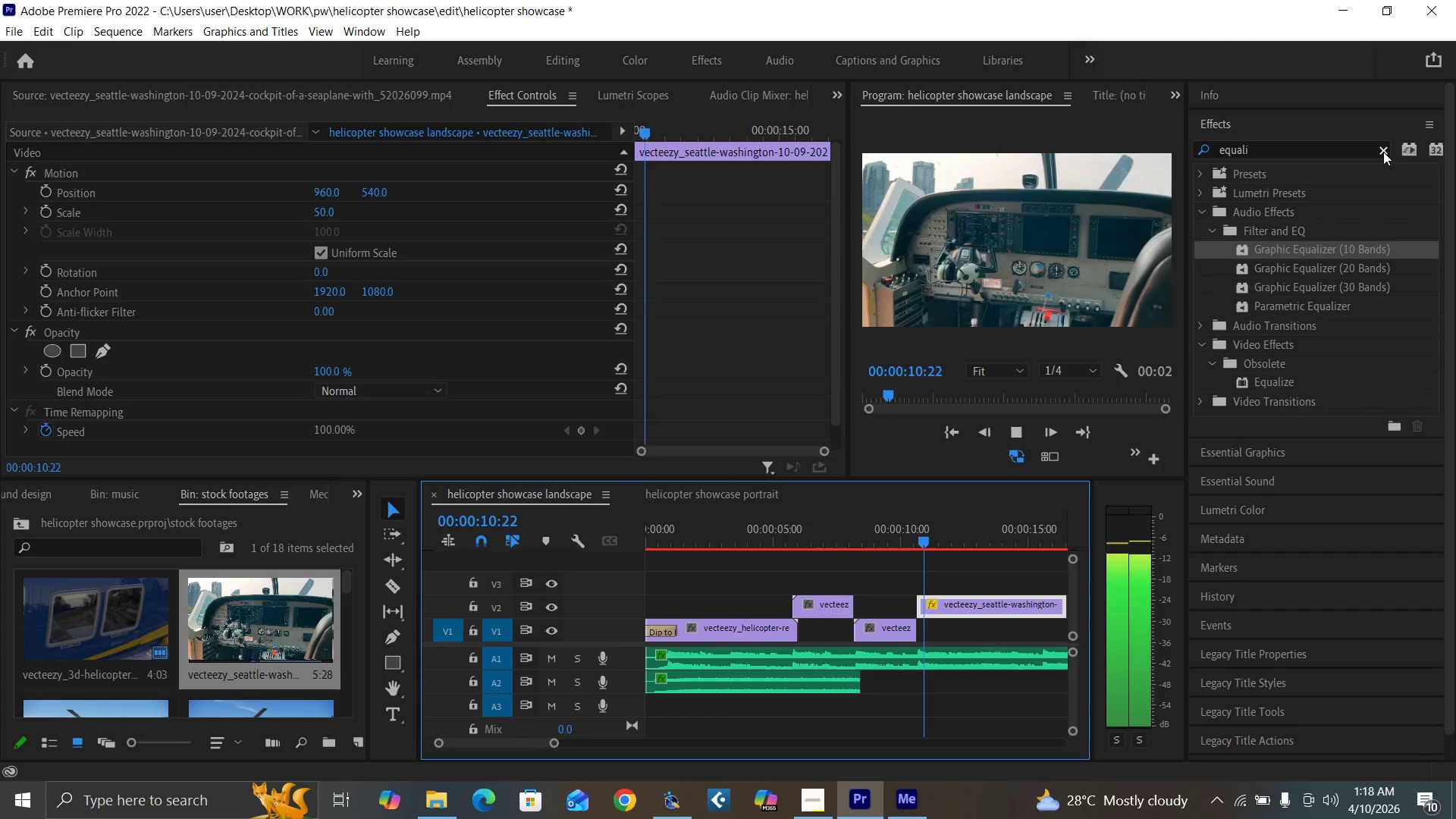 
left_click([1383, 152])
 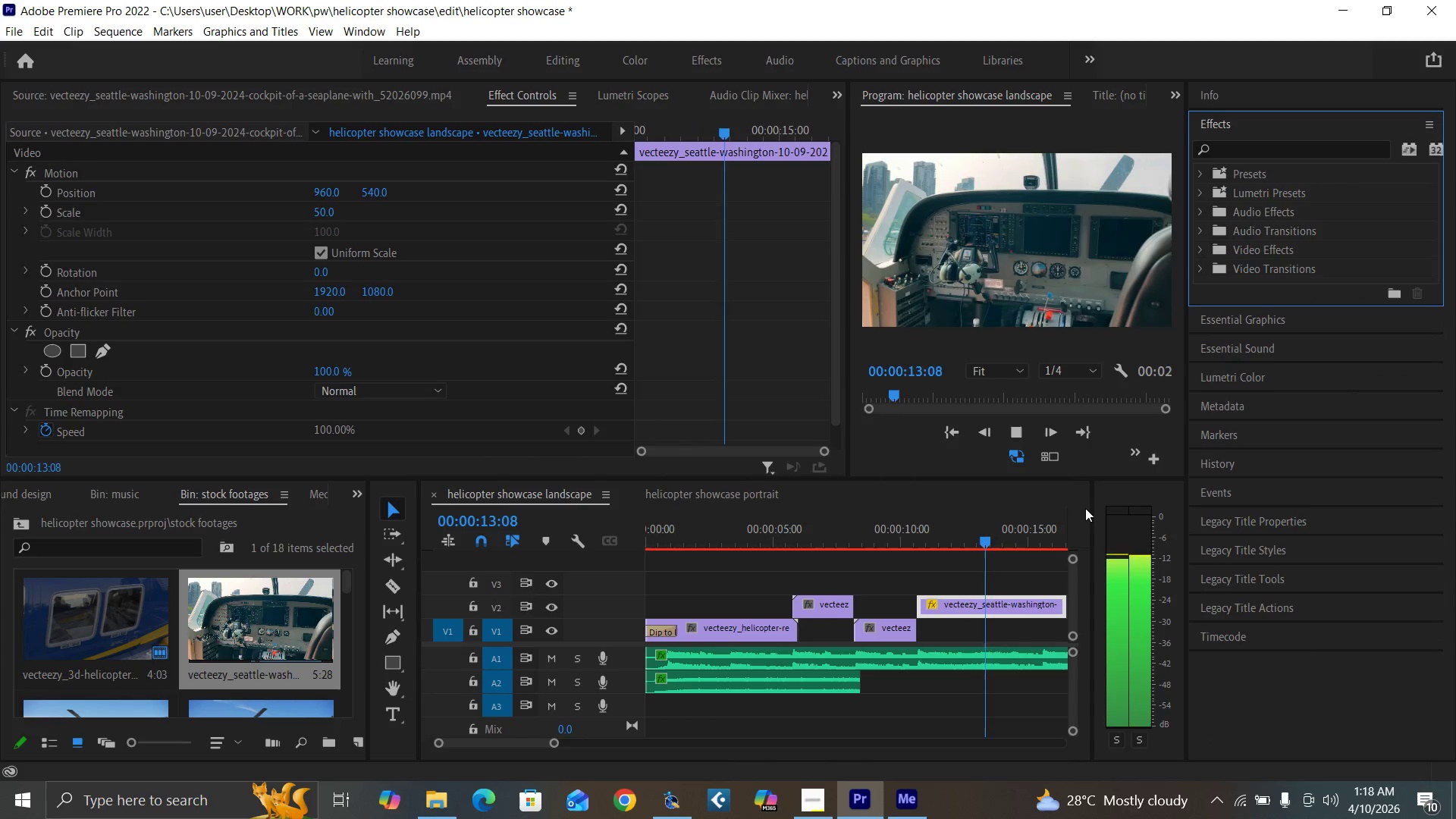 
key(Space)
 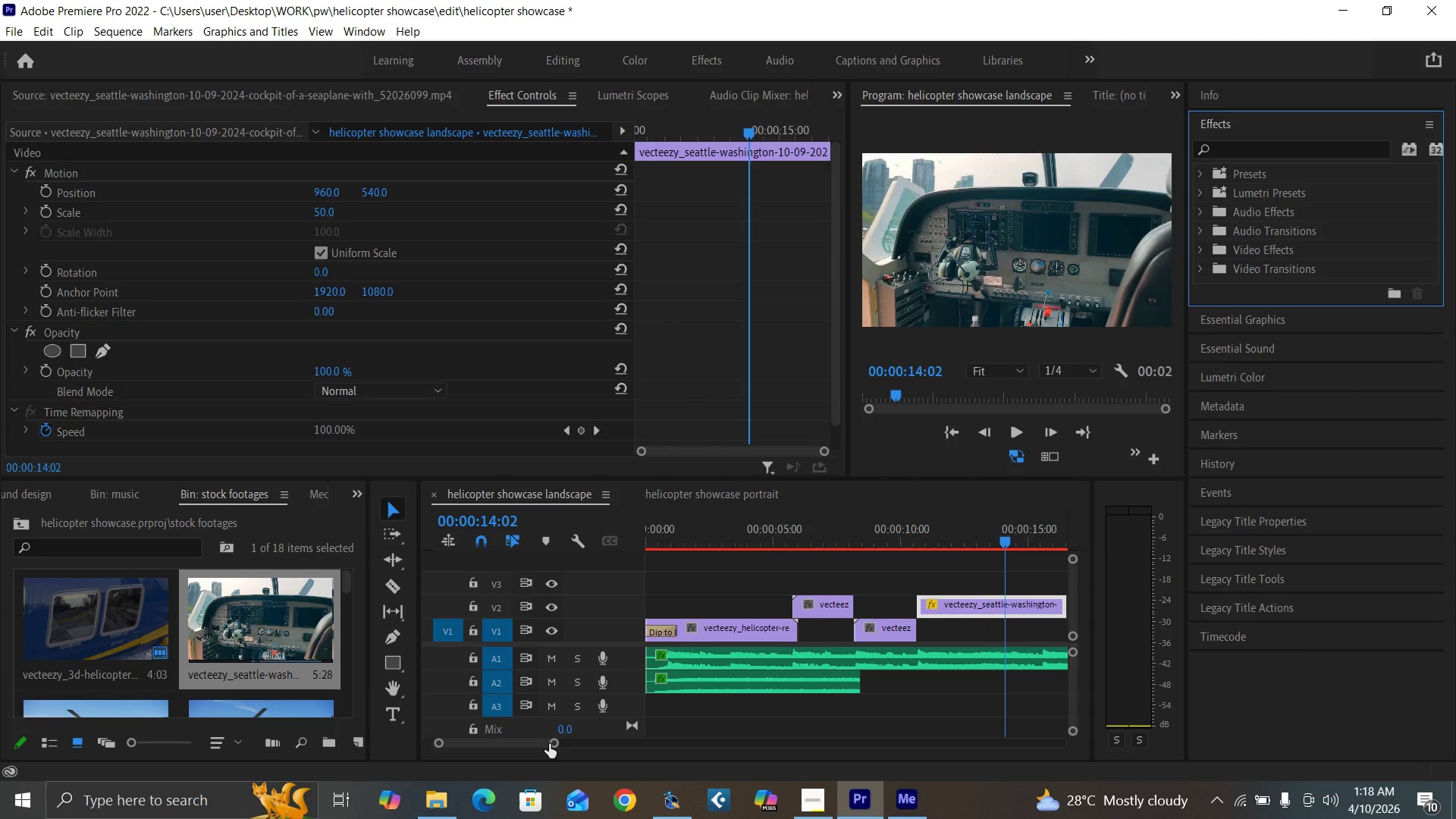 
left_click_drag(start_coordinate=[555, 743], to_coordinate=[550, 742])
 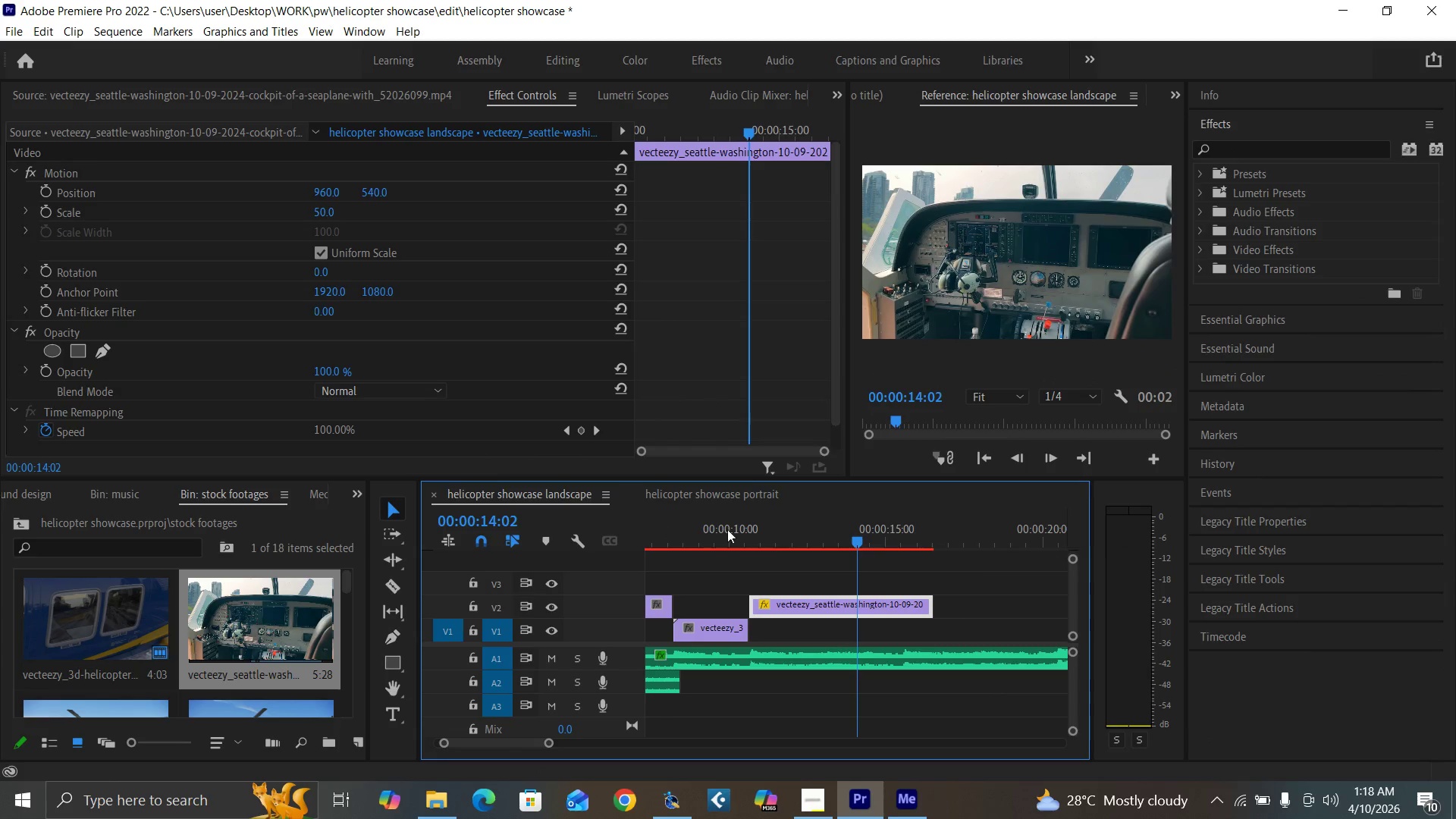 
left_click([731, 529])
 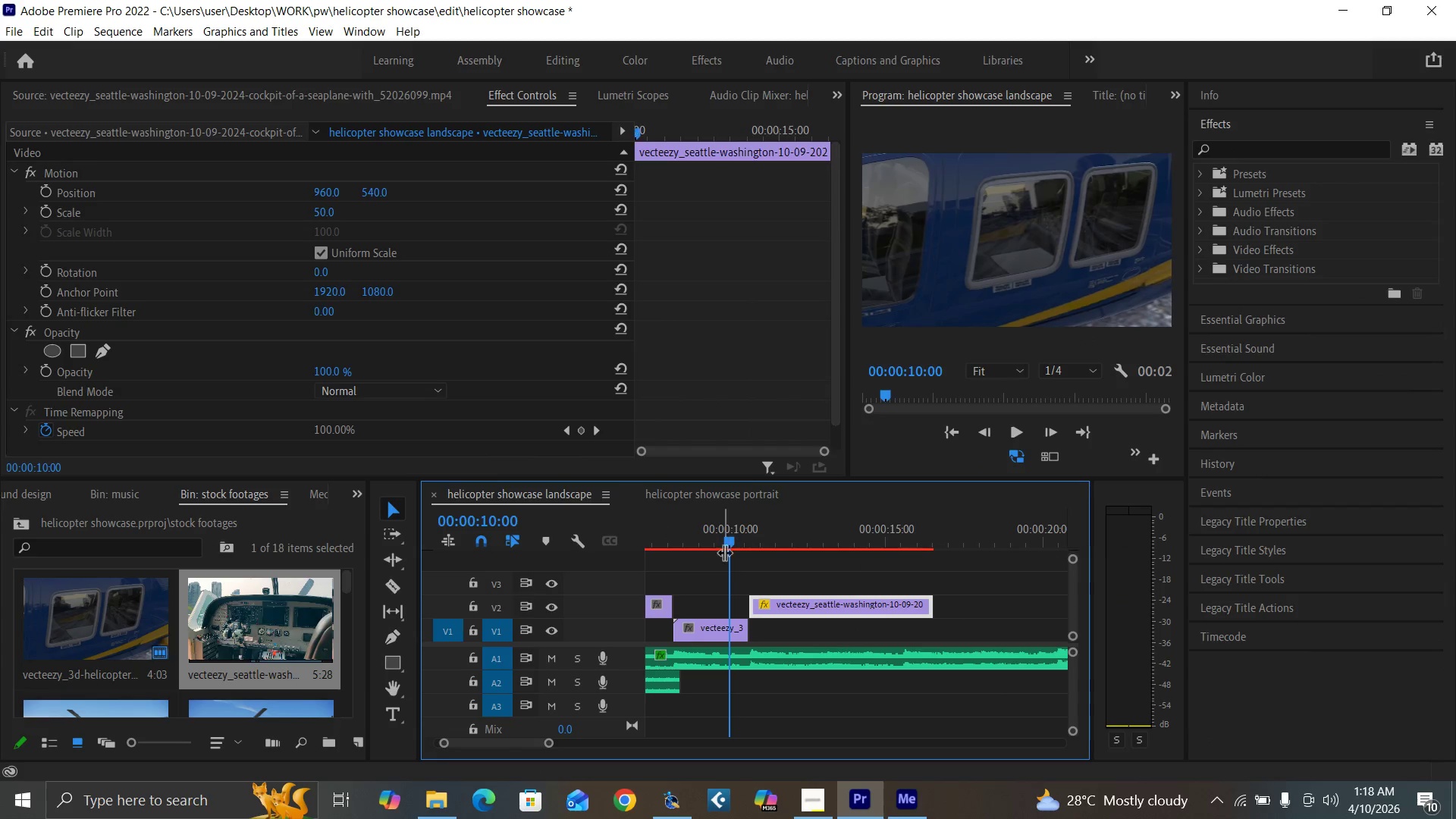 
key(Space)
 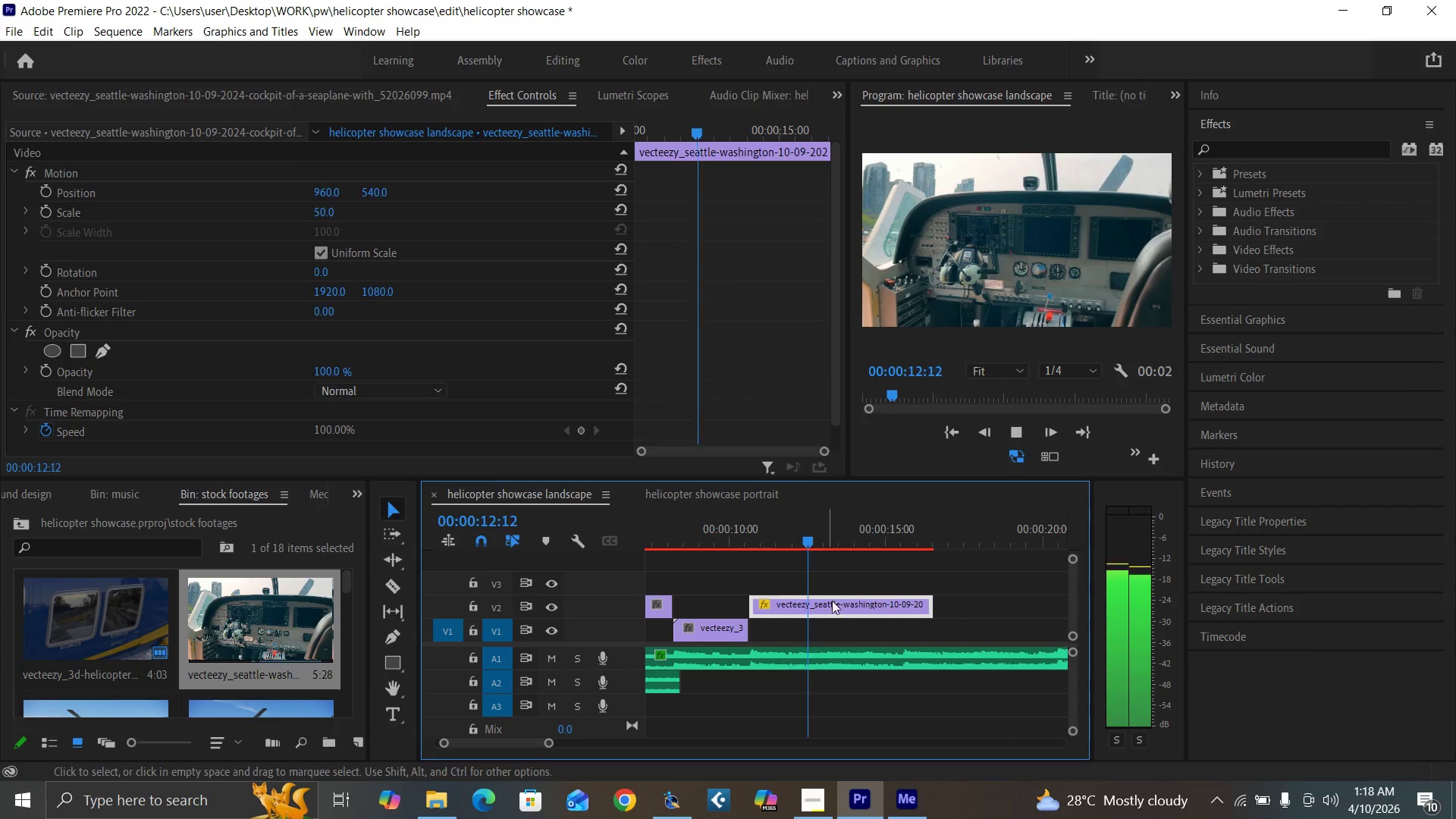 
key(Space)
 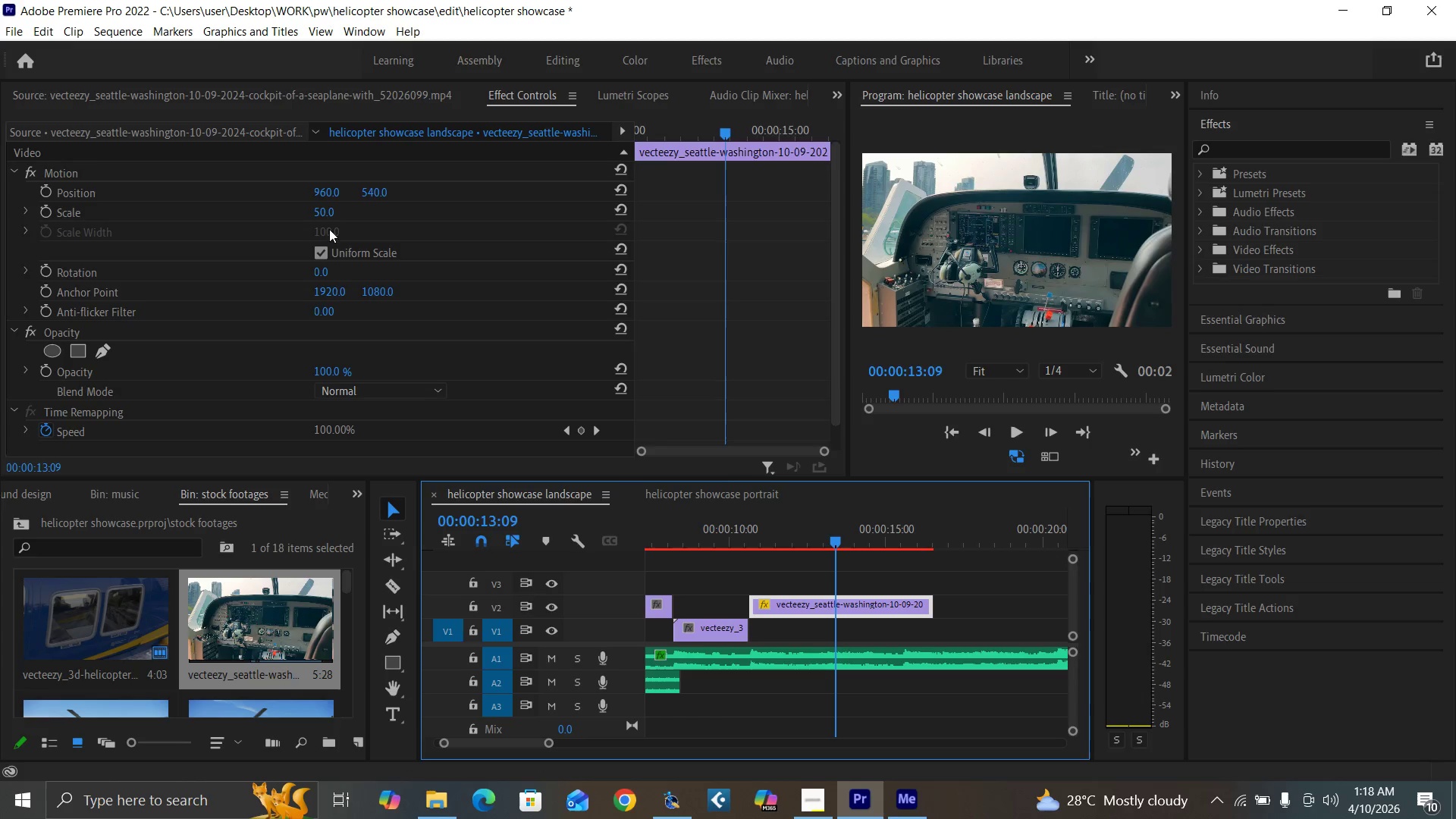 
left_click([315, 211])
 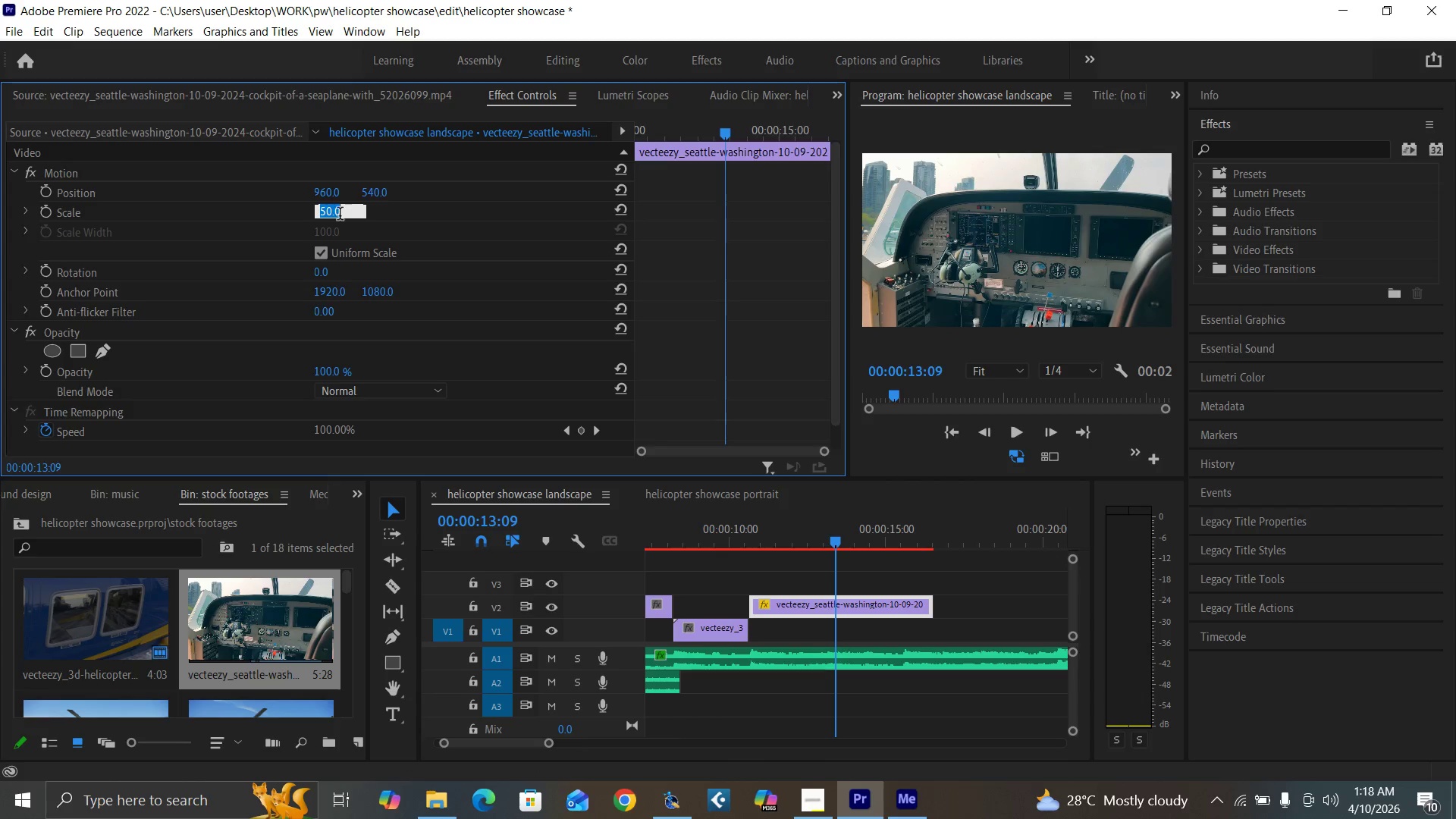 
type(60)
 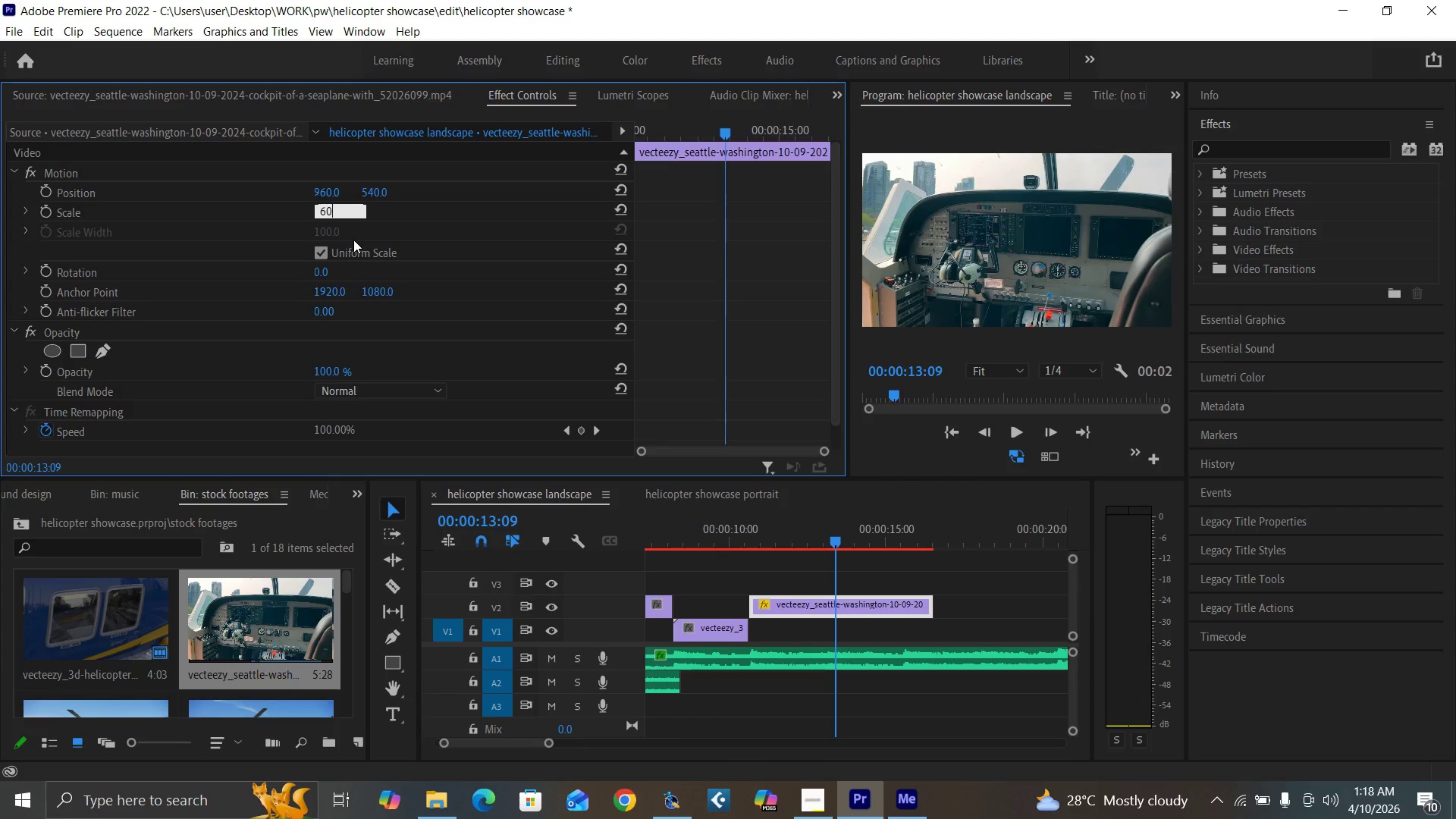 
key(Enter)
 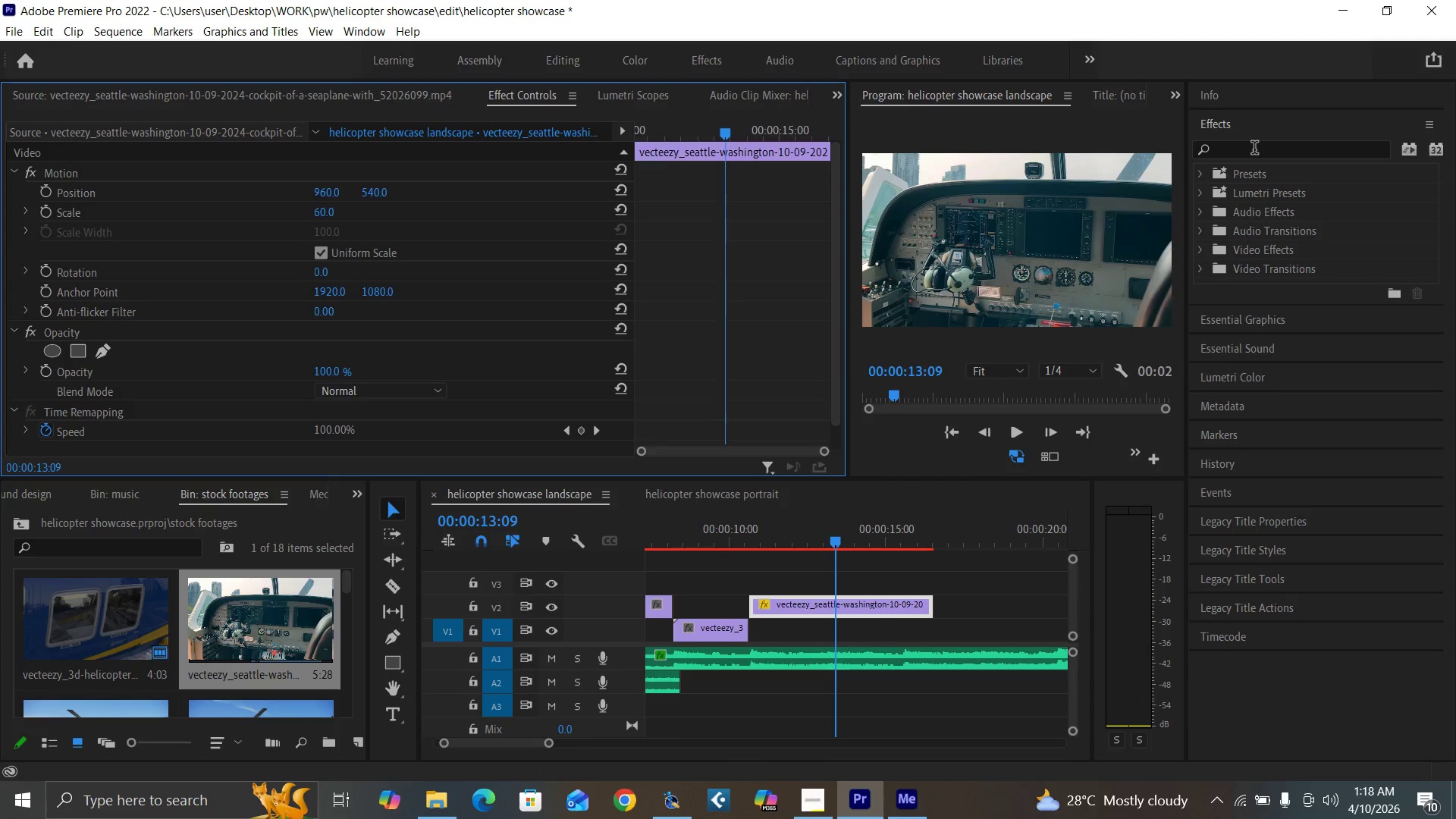 
left_click([1254, 149])
 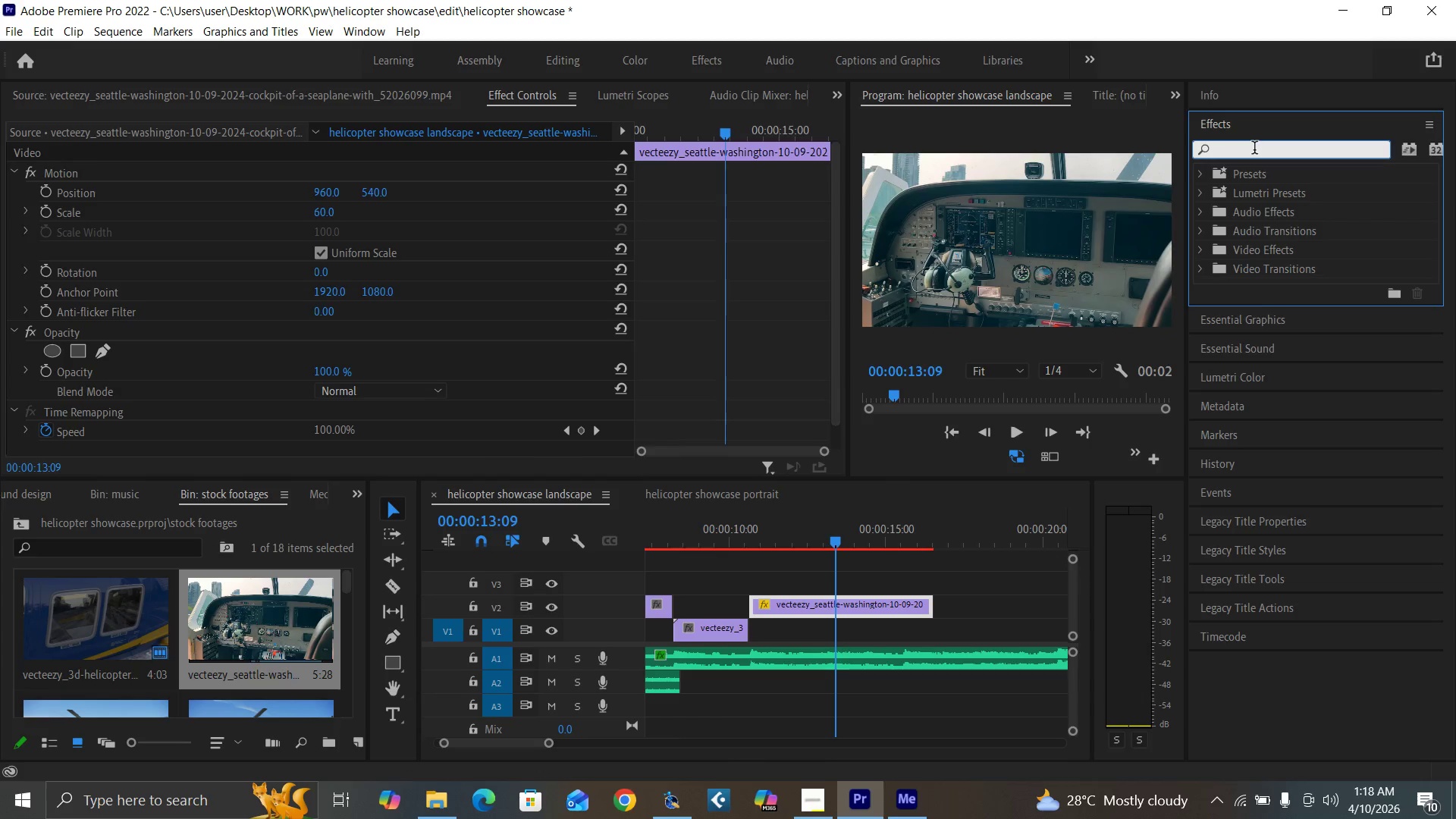 
type(stabi)
 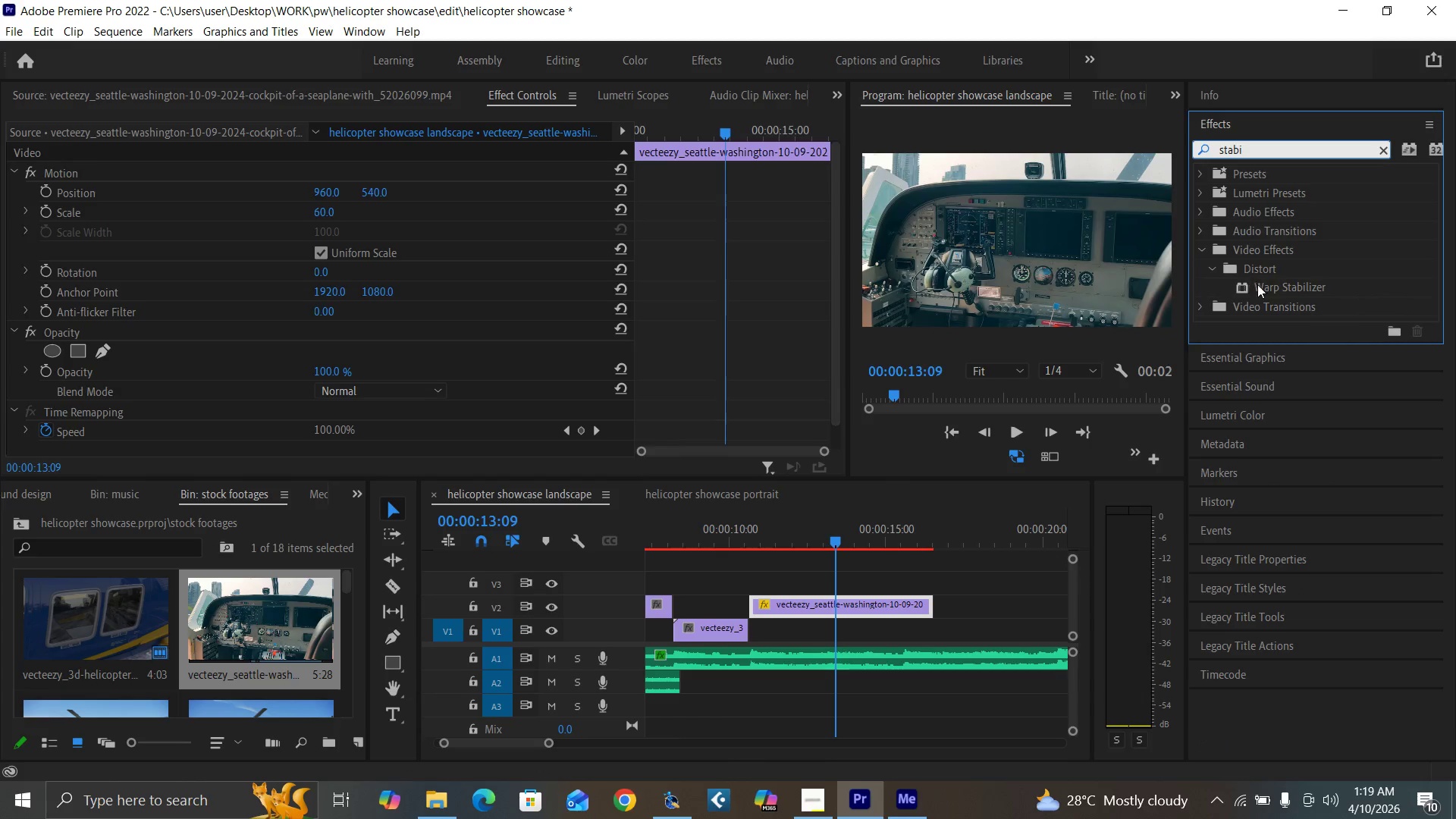 
left_click_drag(start_coordinate=[1279, 285], to_coordinate=[846, 604])
 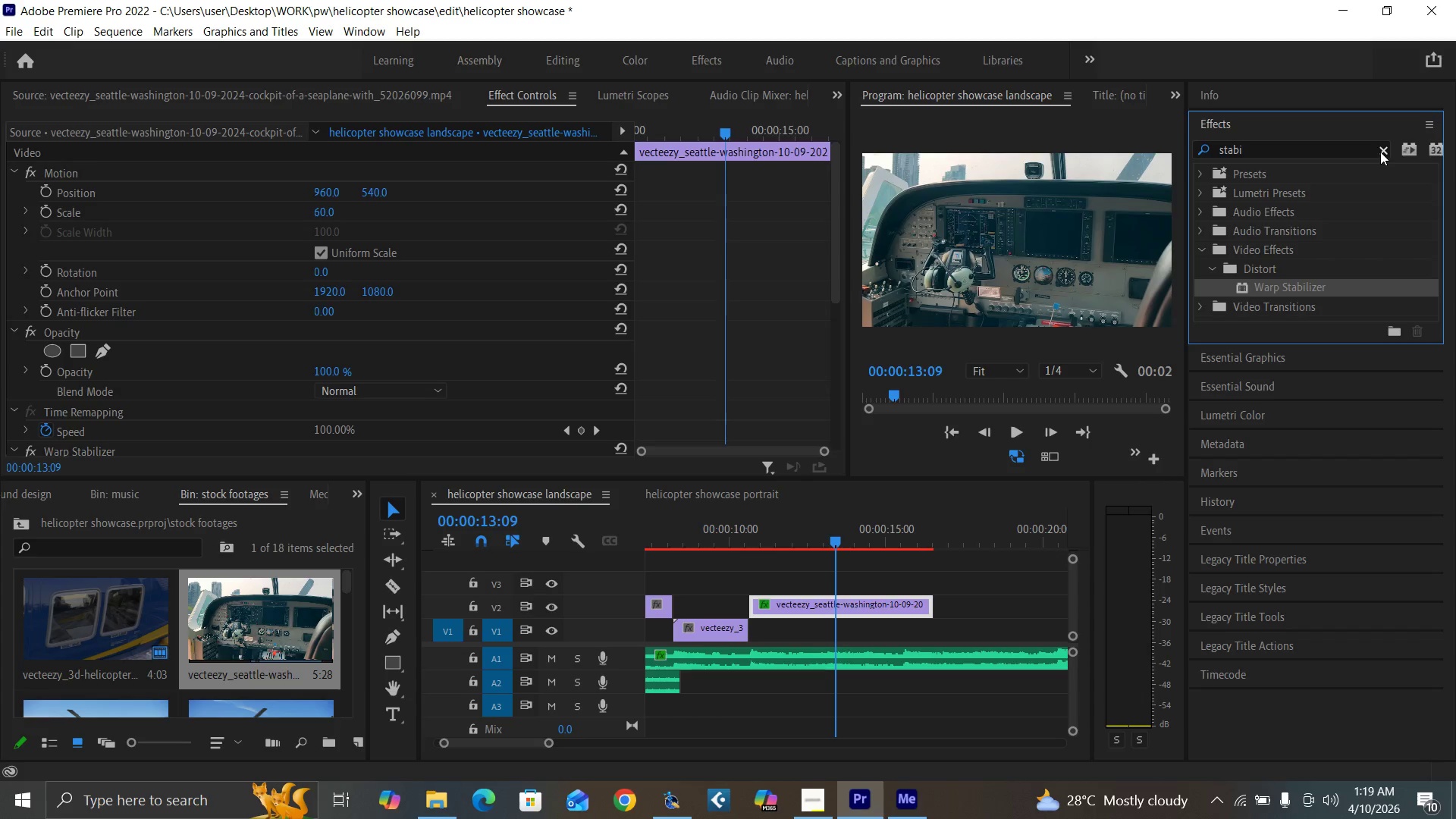 
left_click([1380, 152])
 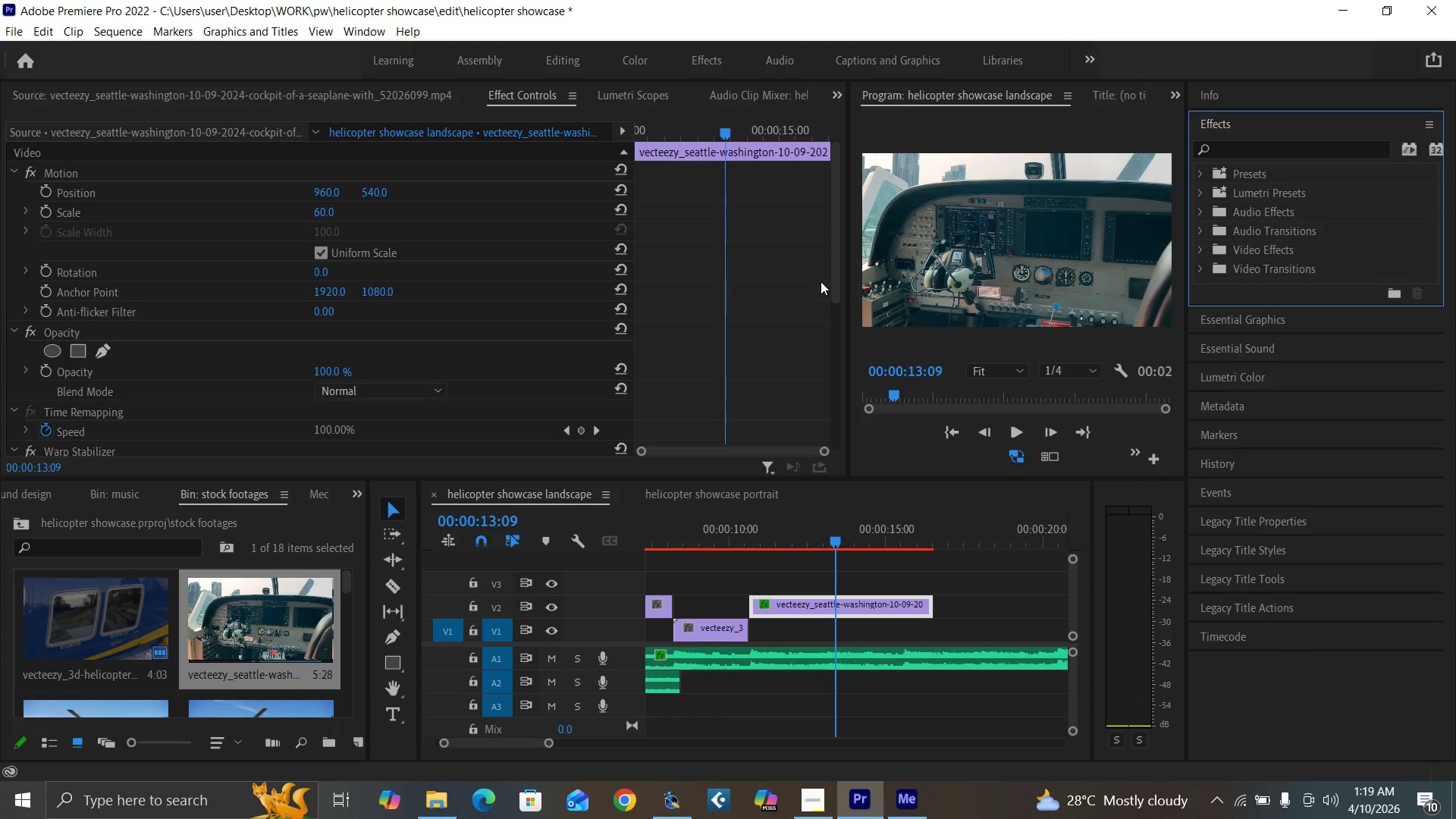 
left_click_drag(start_coordinate=[835, 291], to_coordinate=[836, 444])
 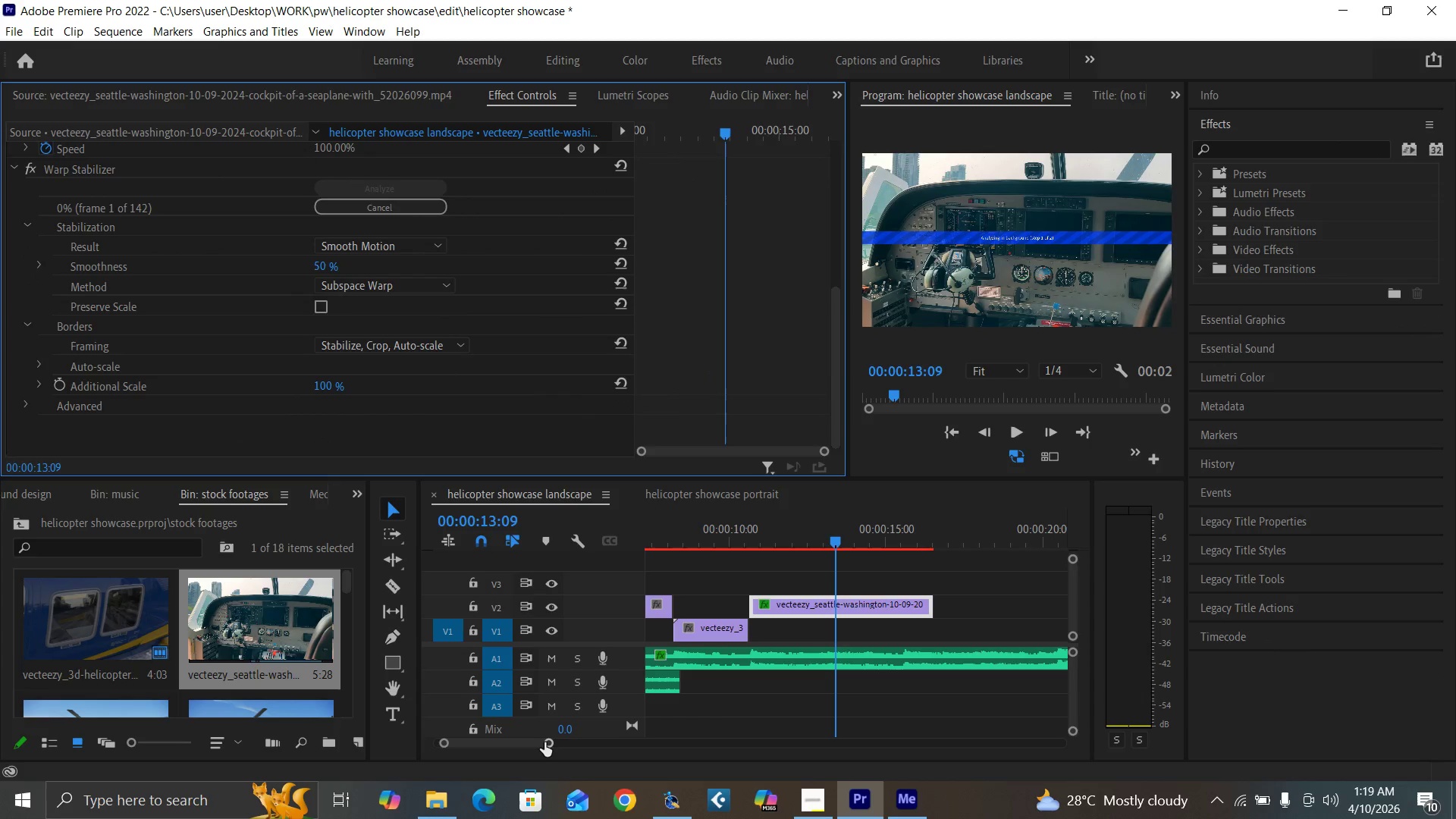 
left_click_drag(start_coordinate=[548, 744], to_coordinate=[588, 754])
 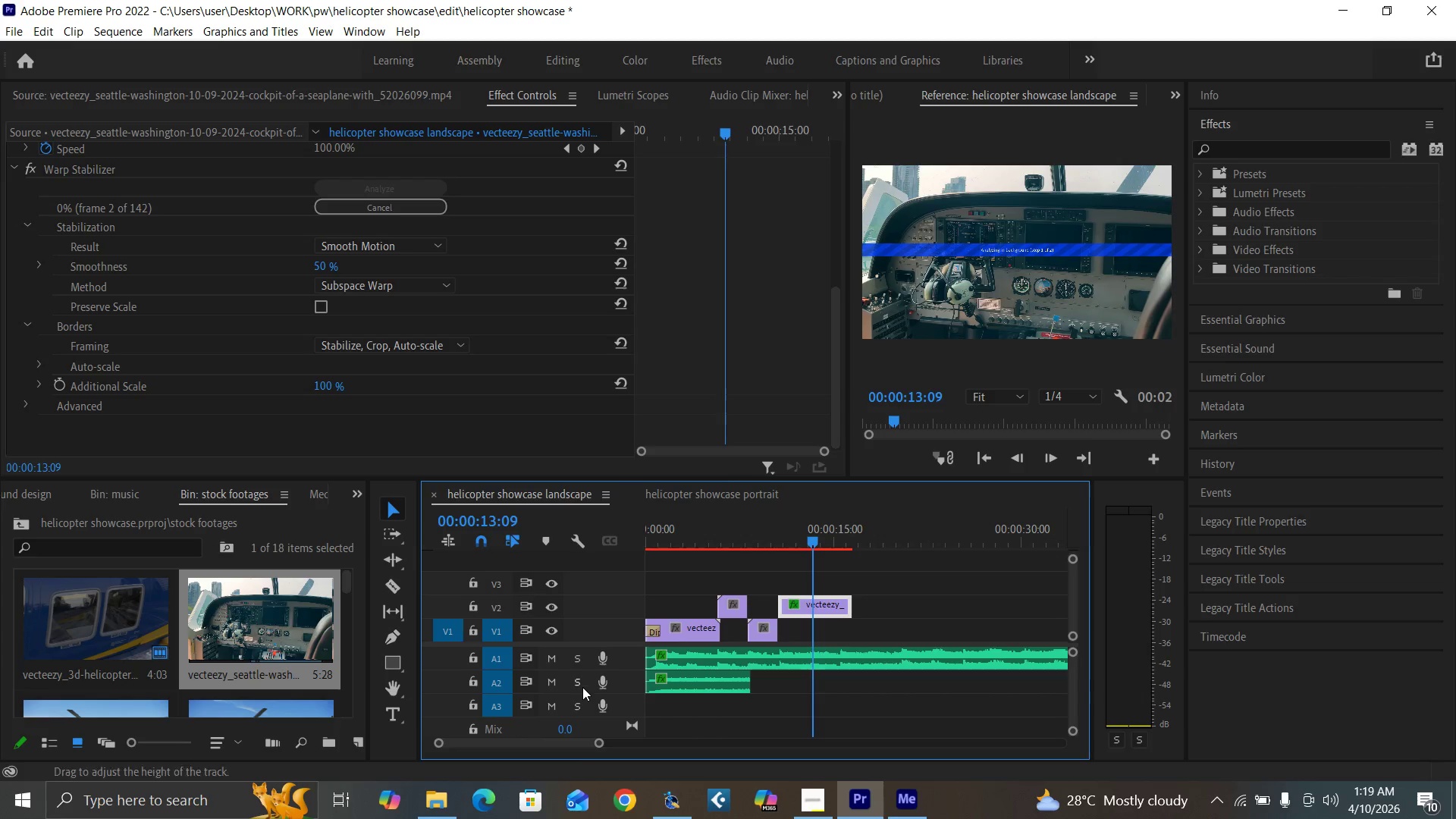 
key(Control+S)
 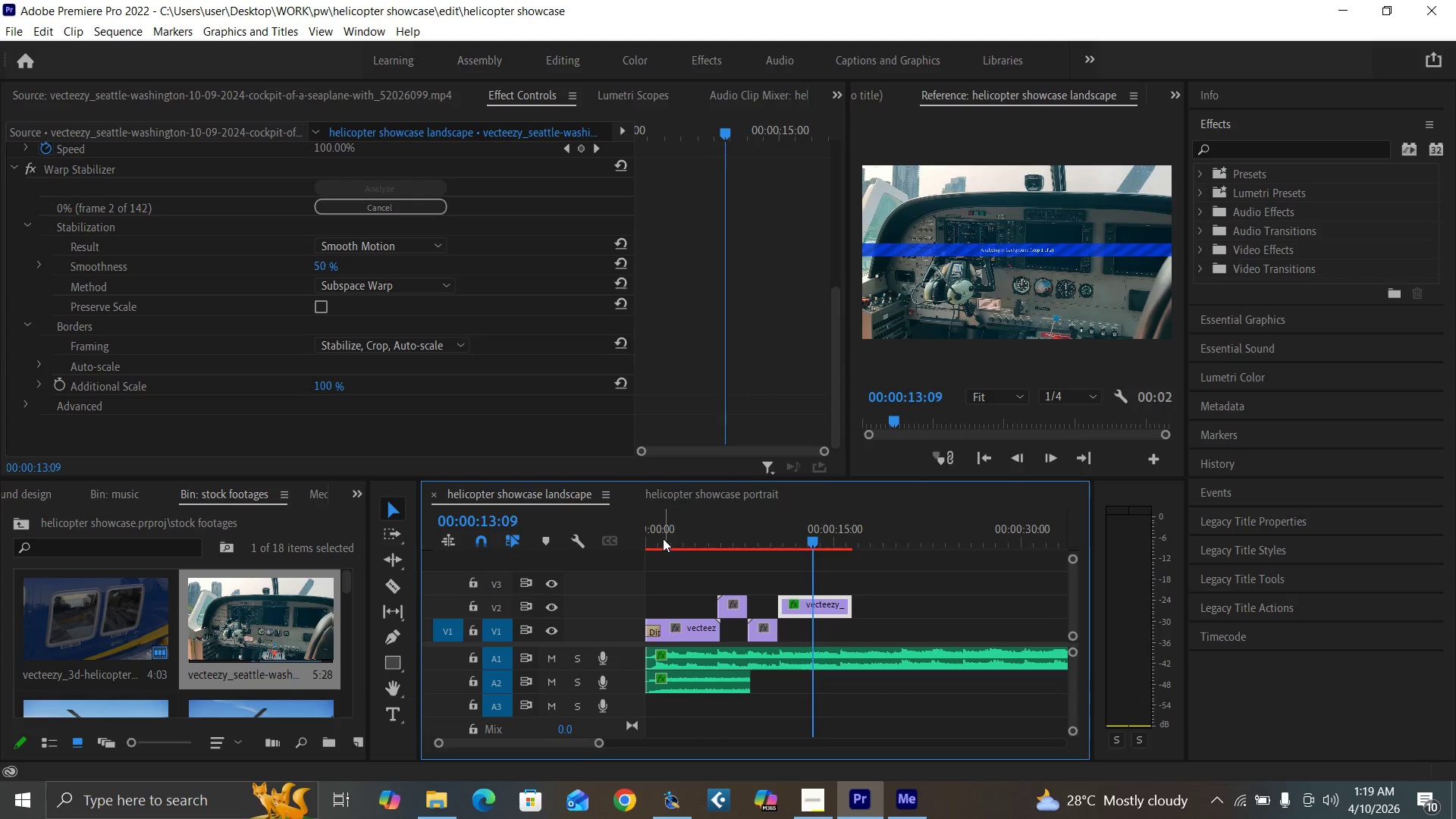 
left_click_drag(start_coordinate=[663, 538], to_coordinate=[626, 541])
 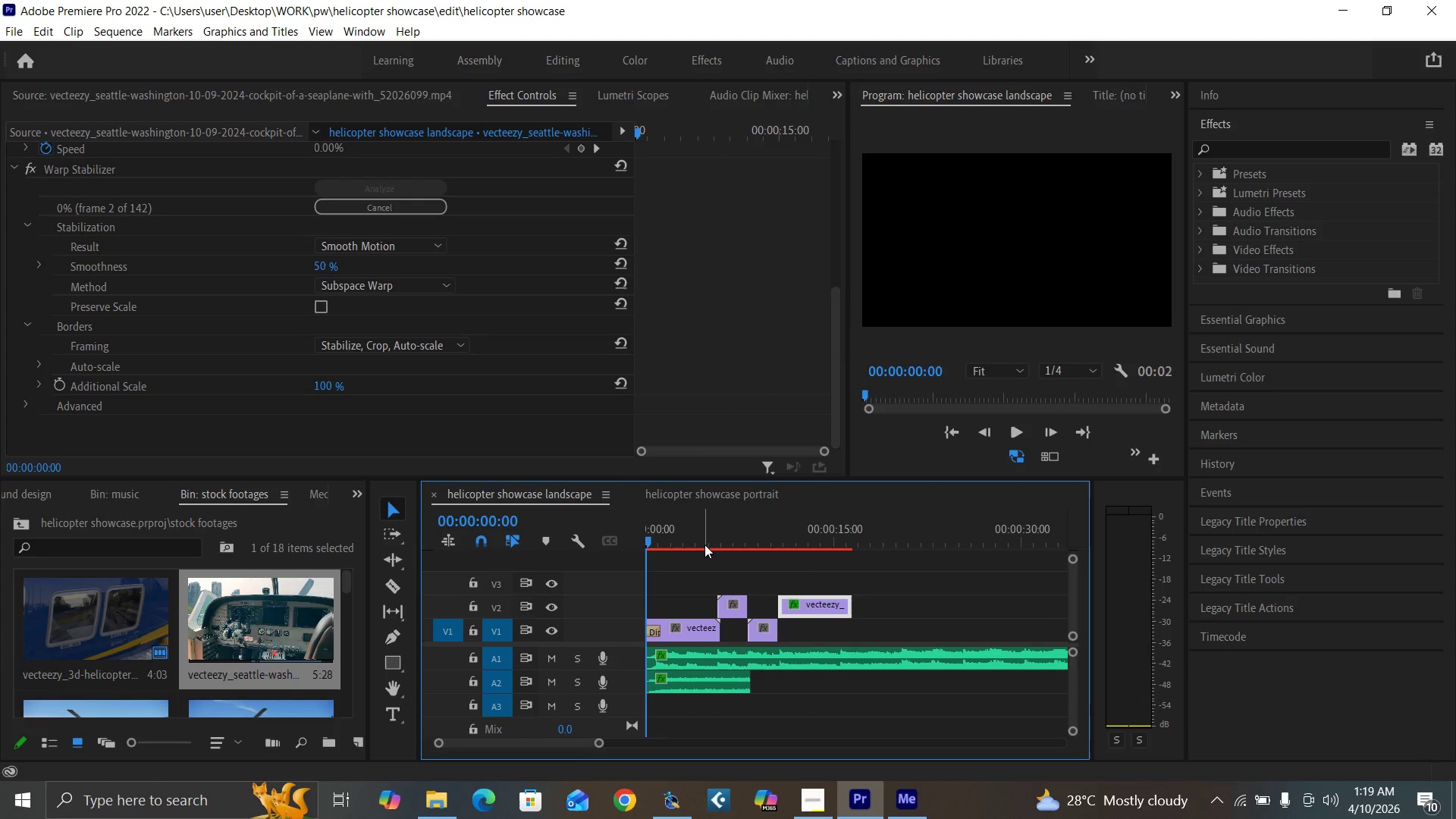 
left_click_drag(start_coordinate=[706, 542], to_coordinate=[619, 563])
 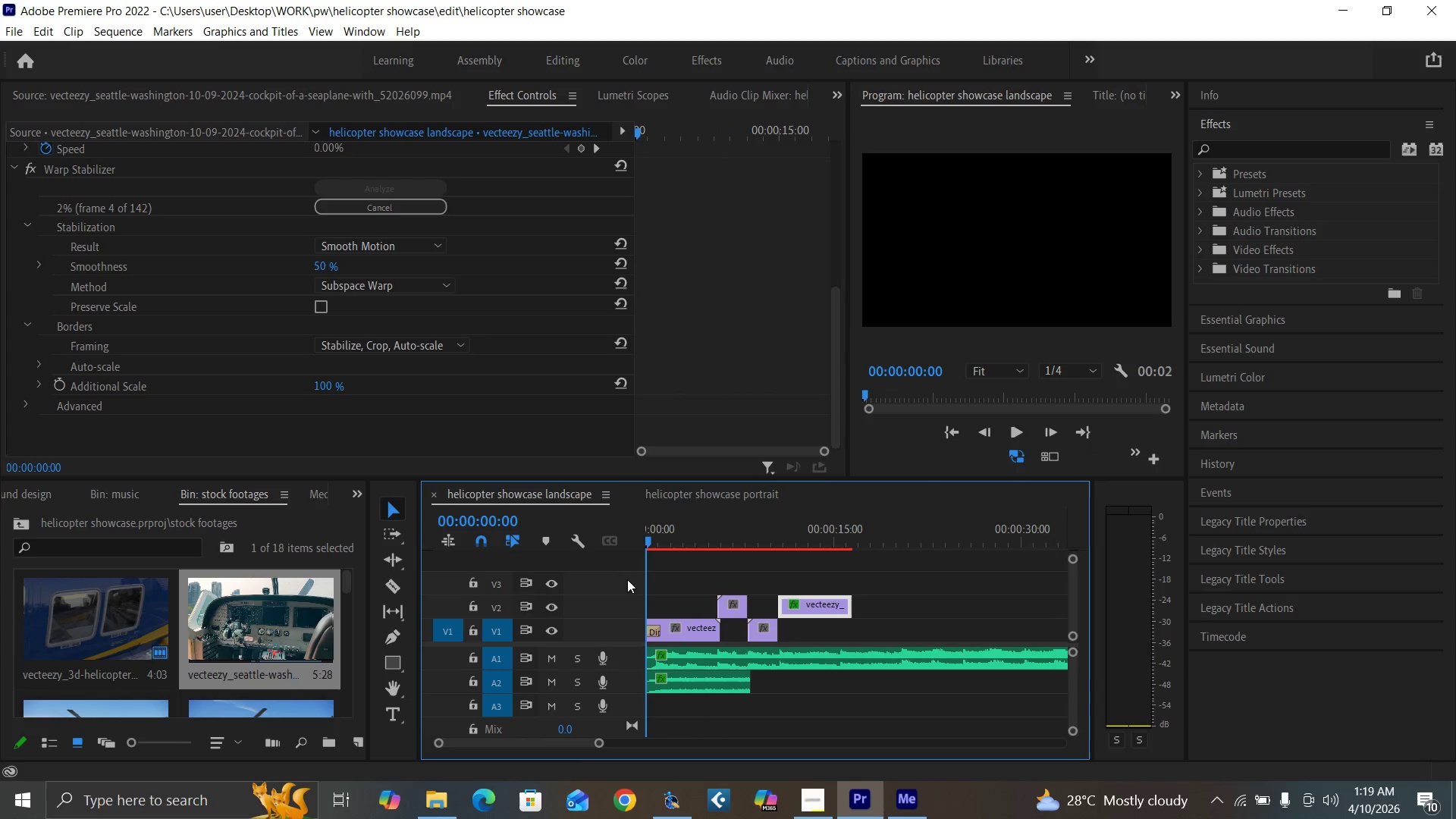 
key(Space)
 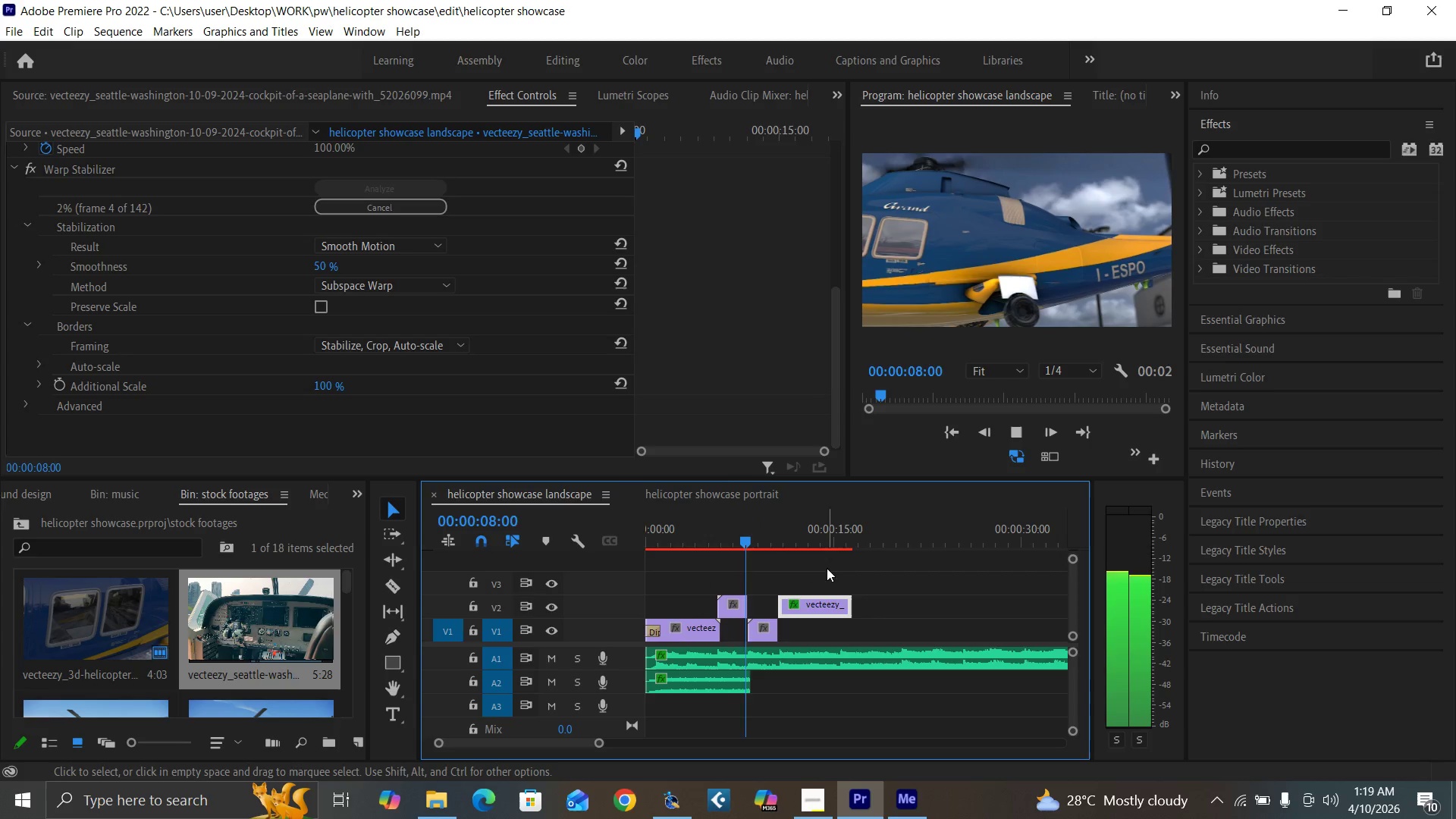 
wait(14.55)
 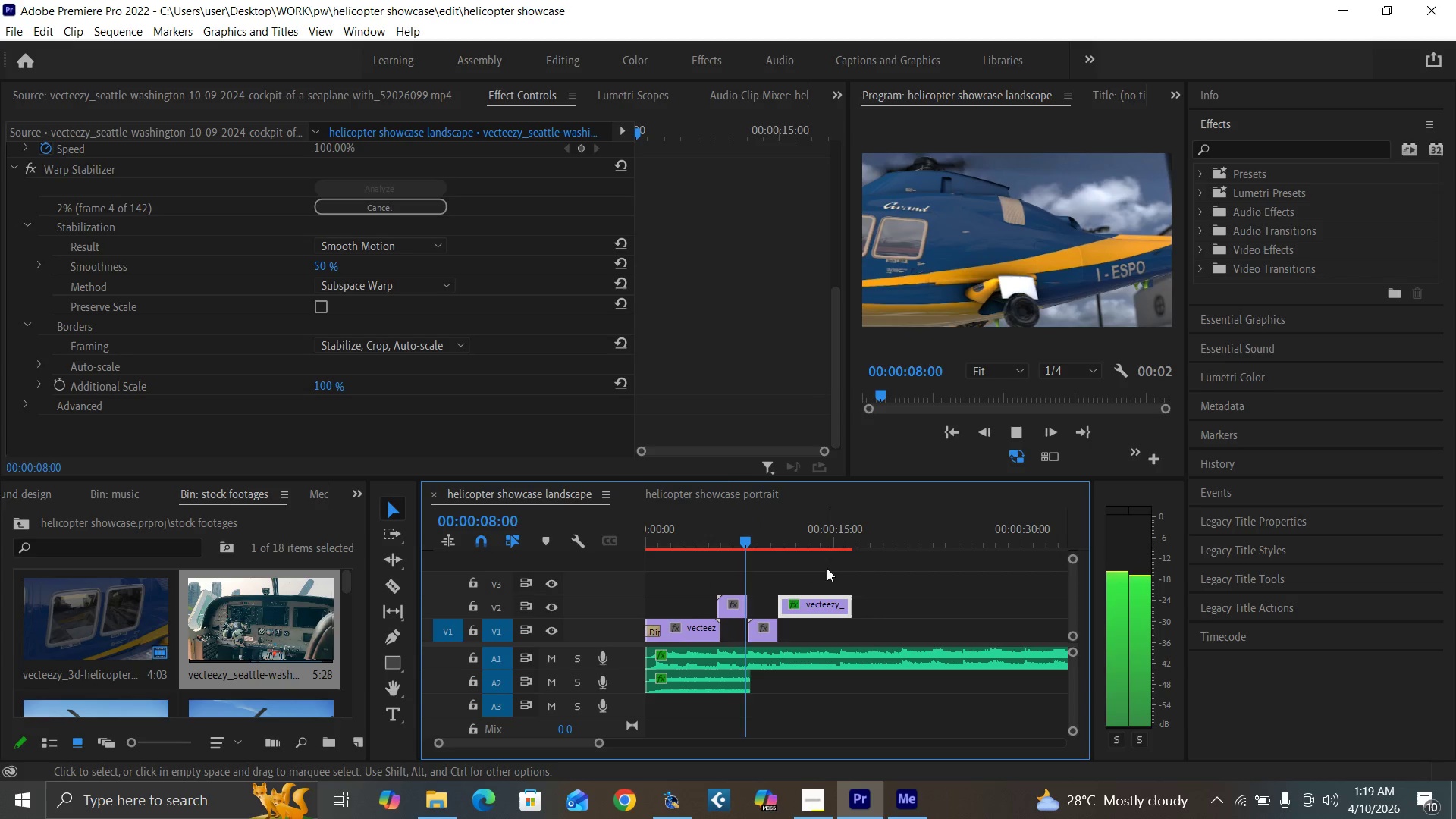 
key(Space)
 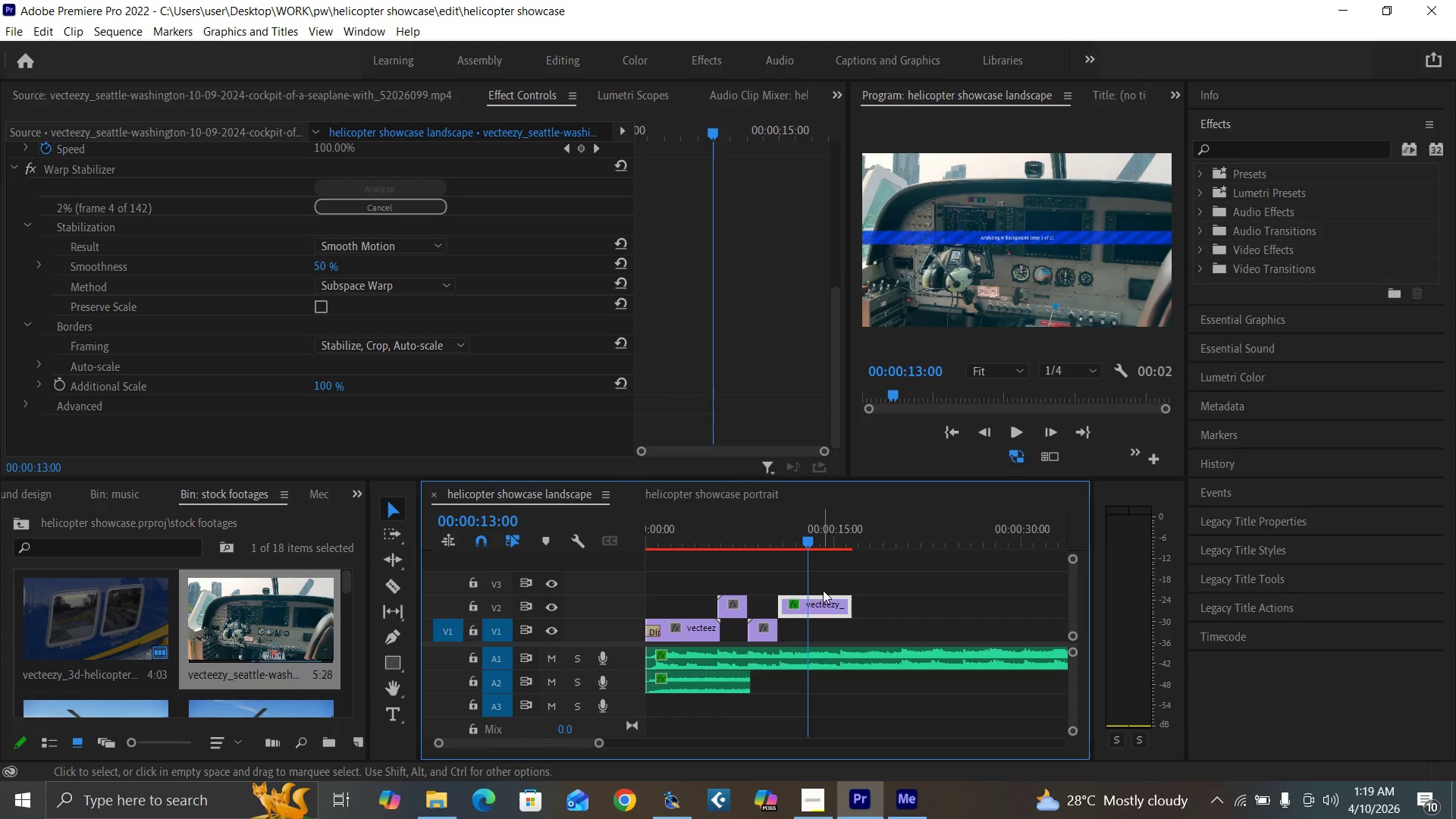 
left_click([826, 585])
 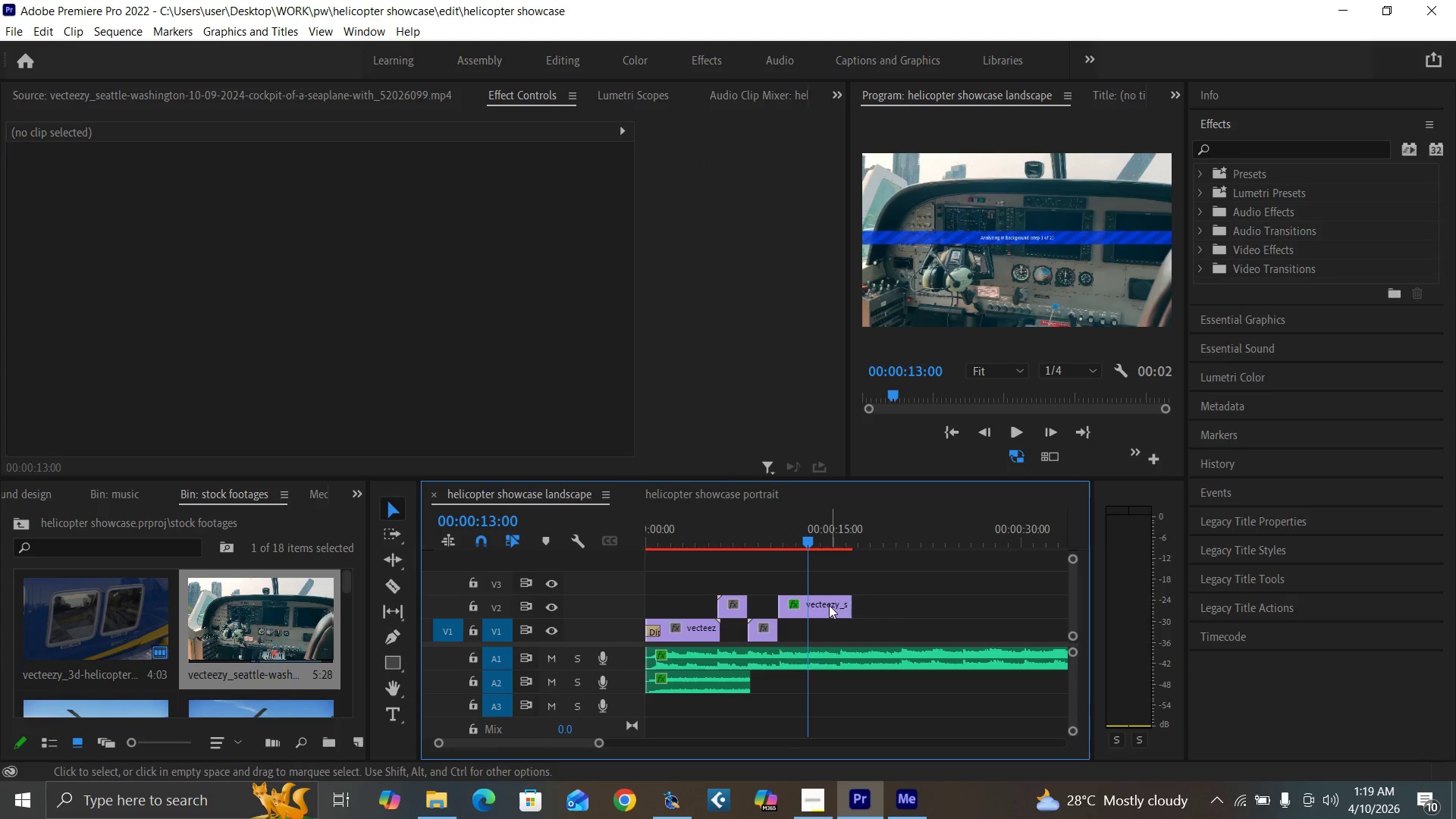 
double_click([829, 605])
 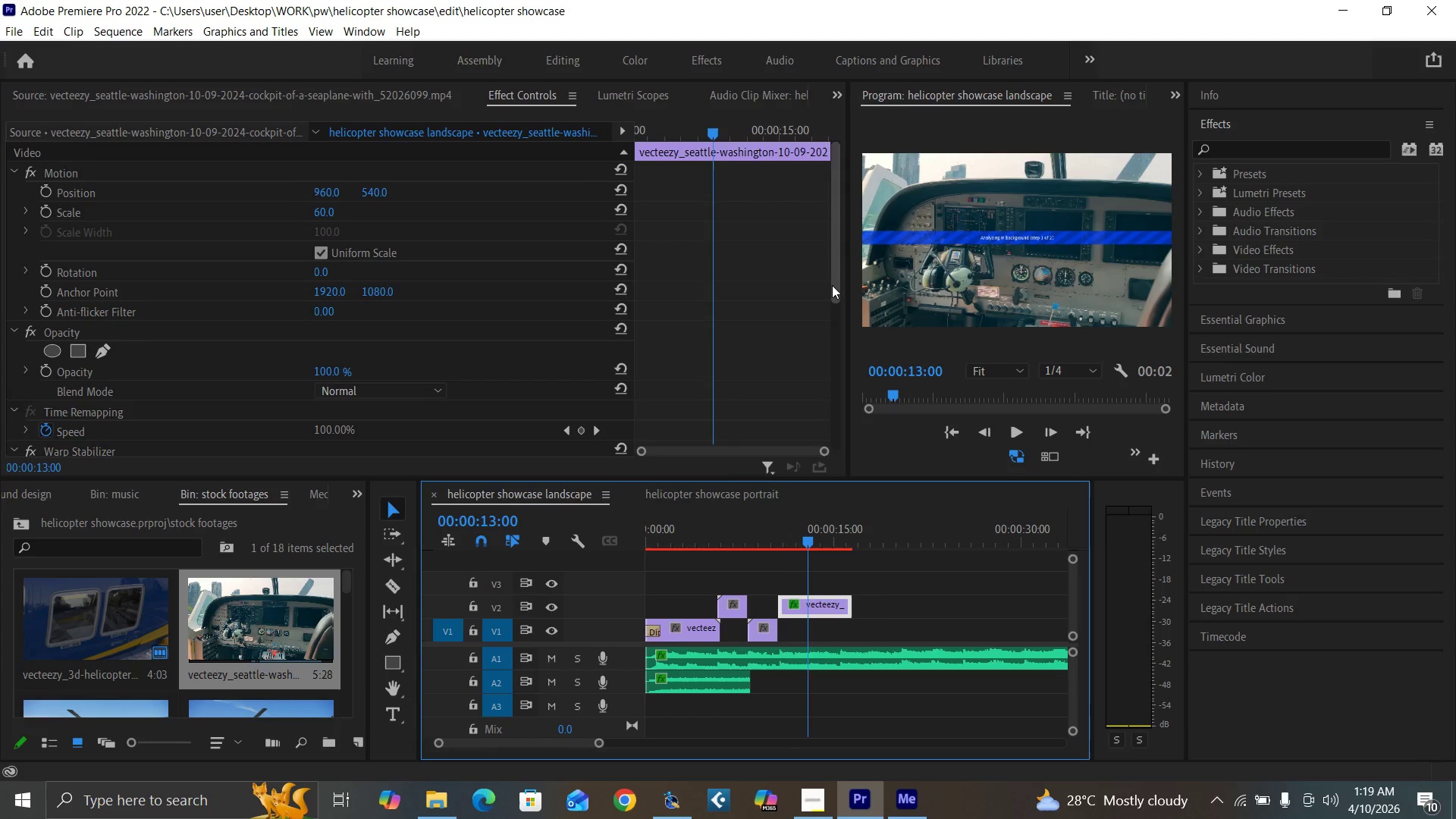 
left_click_drag(start_coordinate=[832, 284], to_coordinate=[824, 340])
 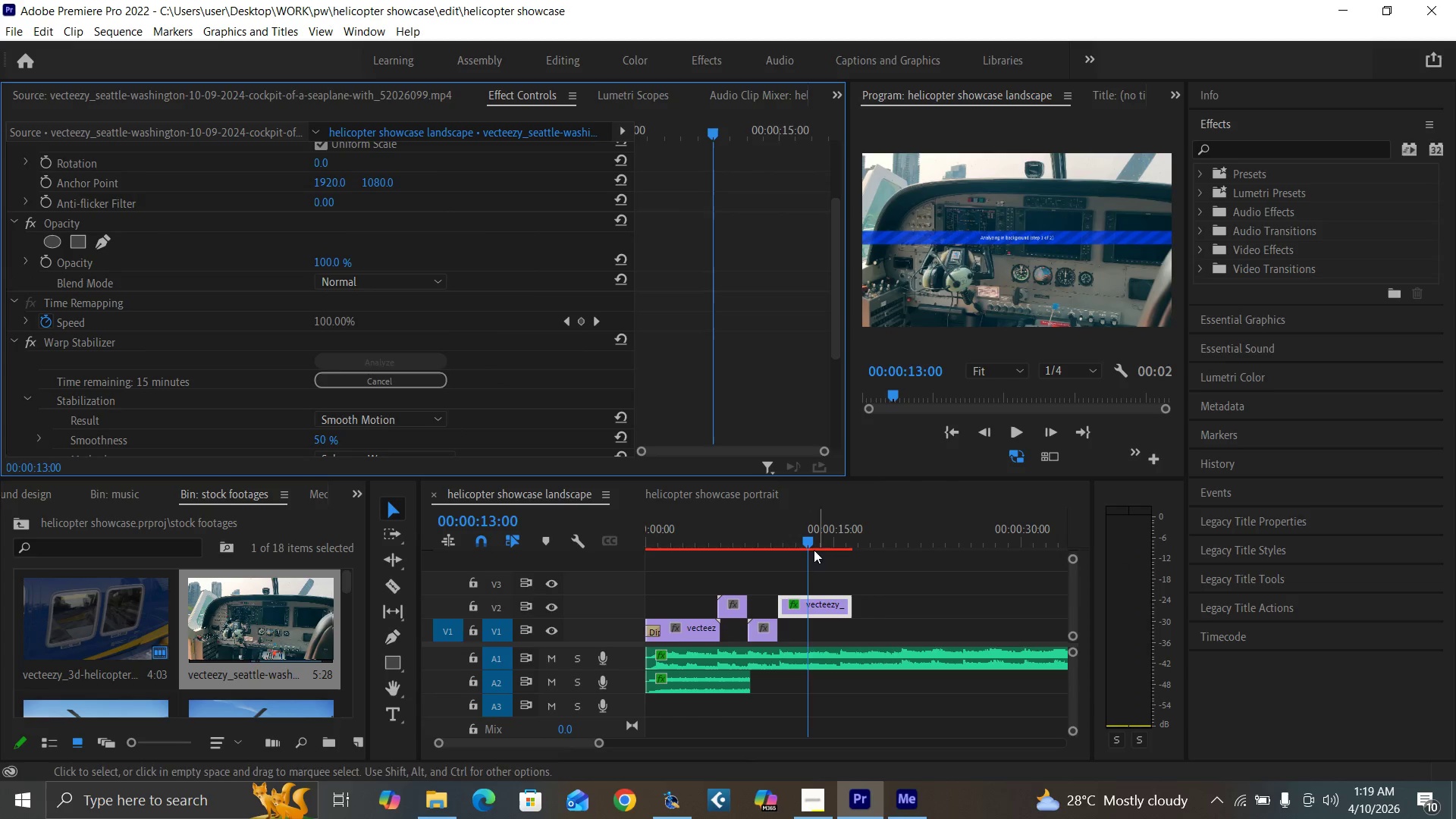 
left_click([786, 537])
 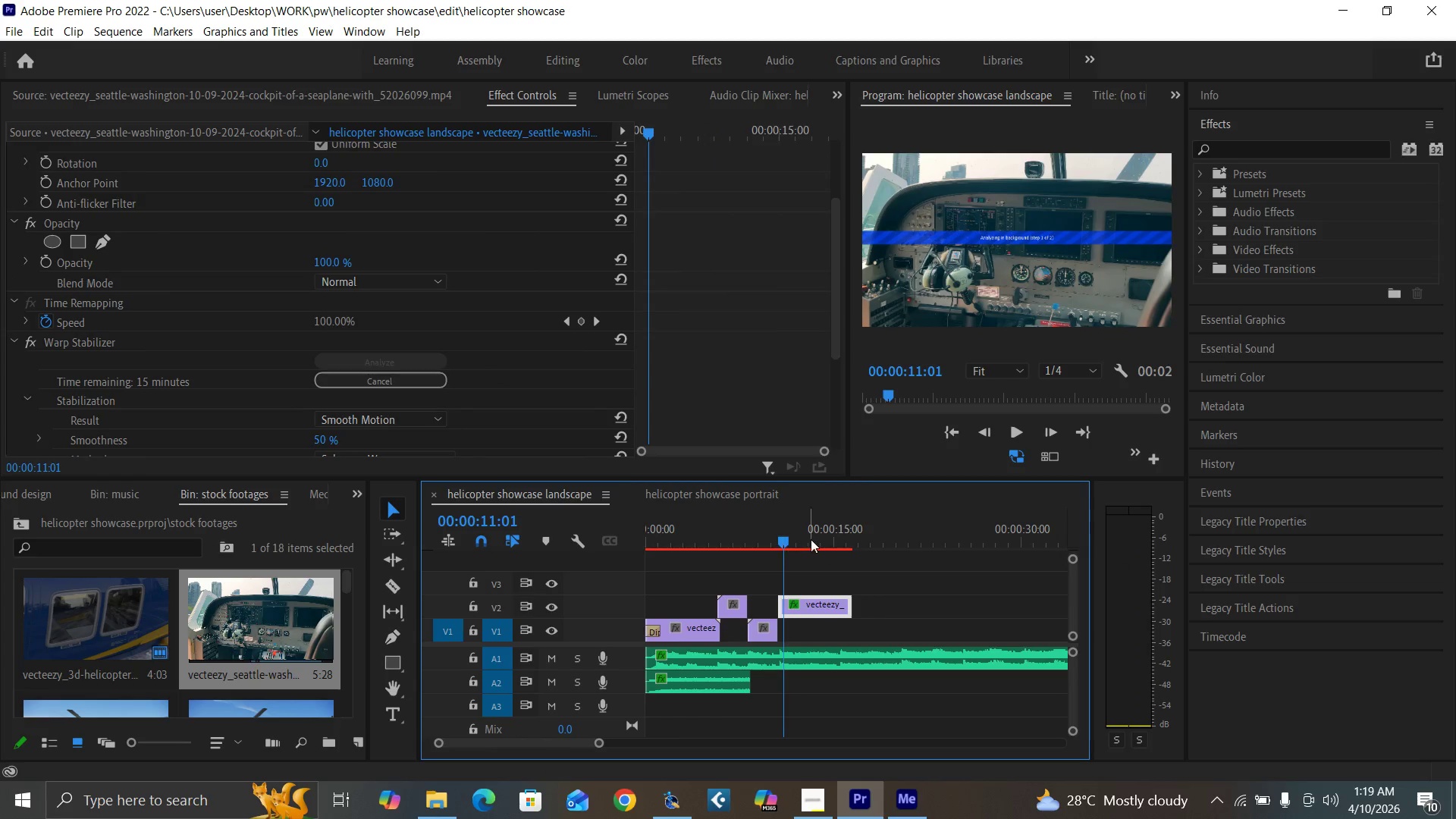 
double_click([811, 539])
 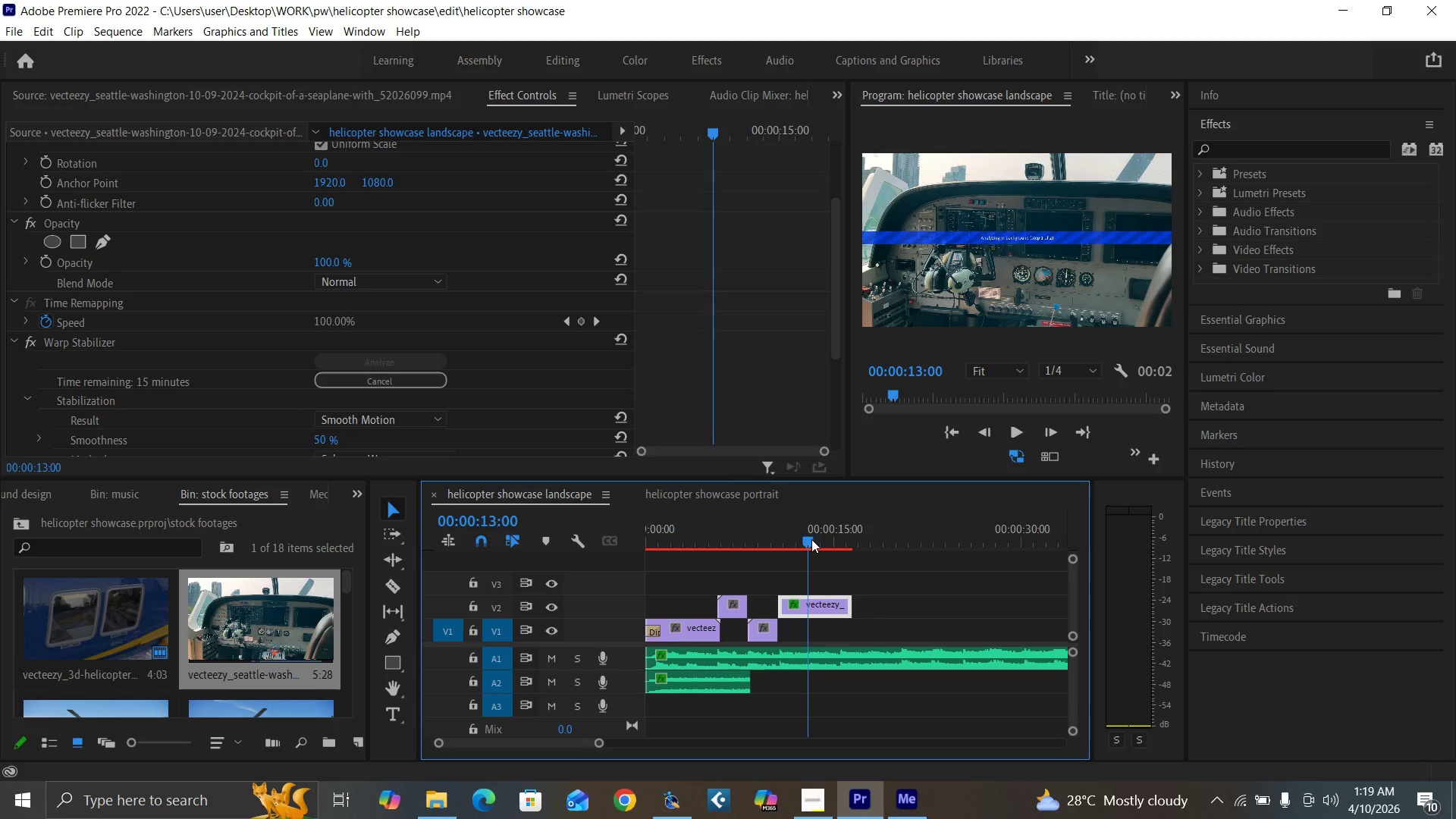 
key(Enter)
 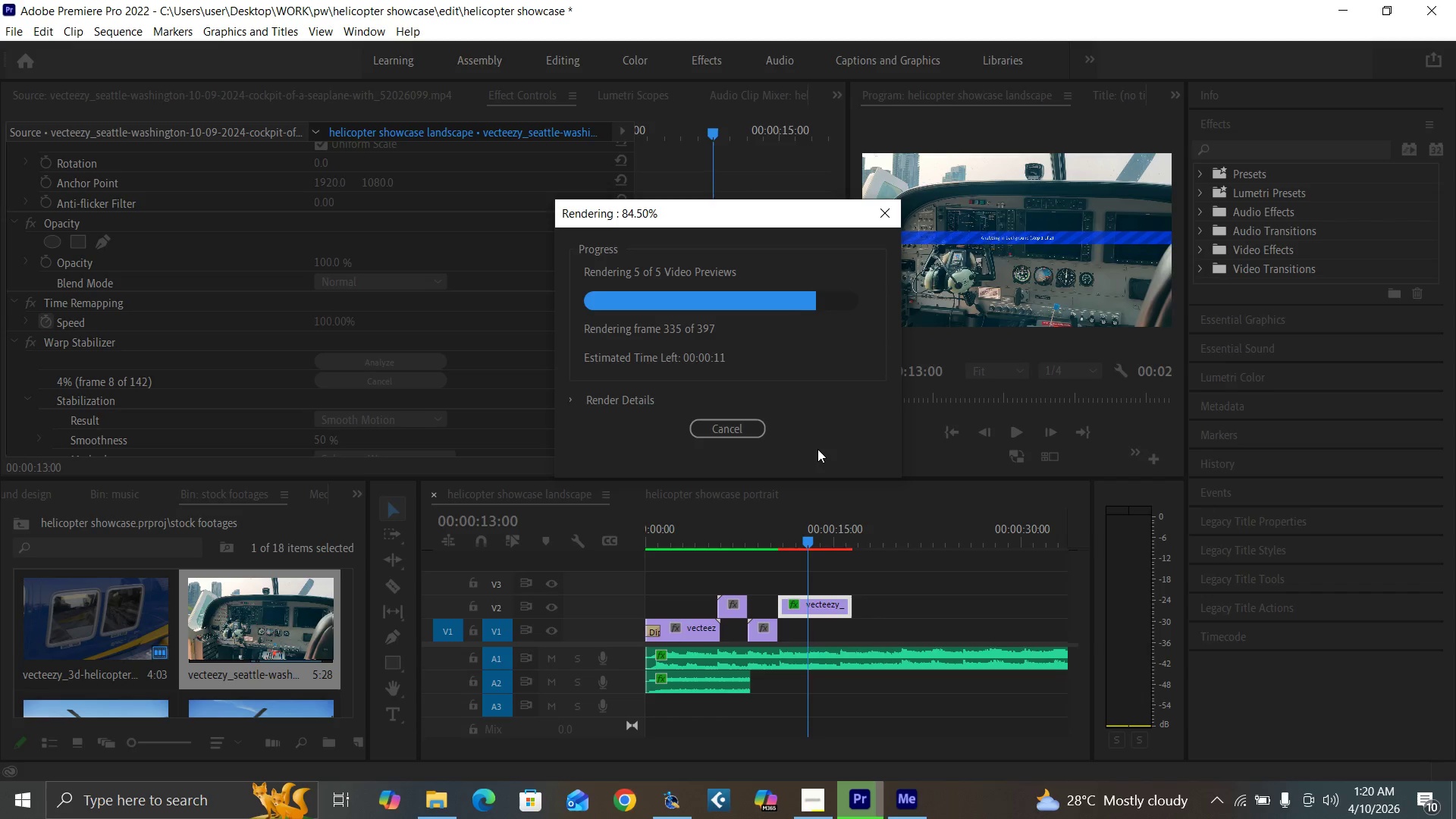 
wait(71.81)
 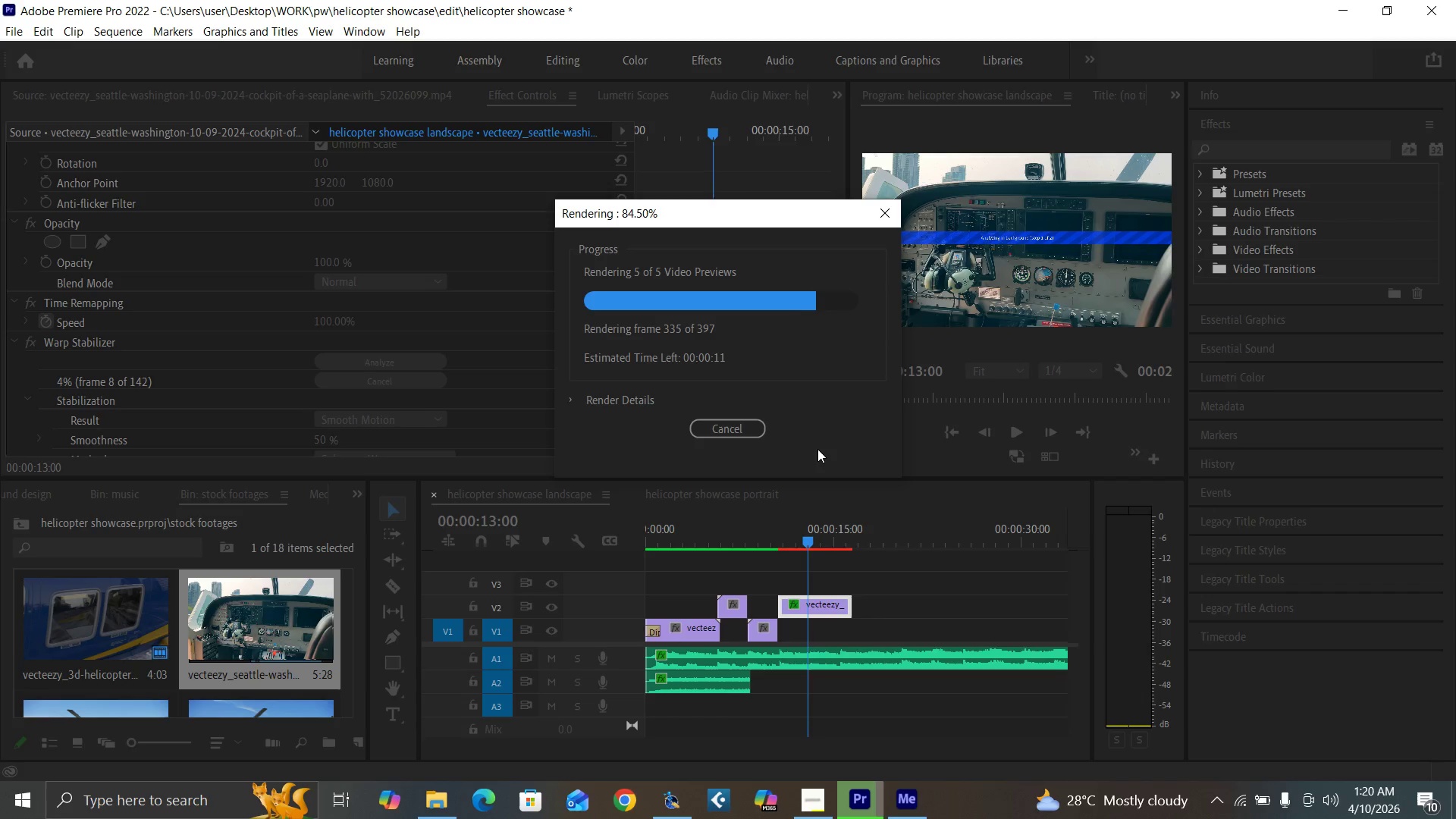 
left_click([859, 494])
 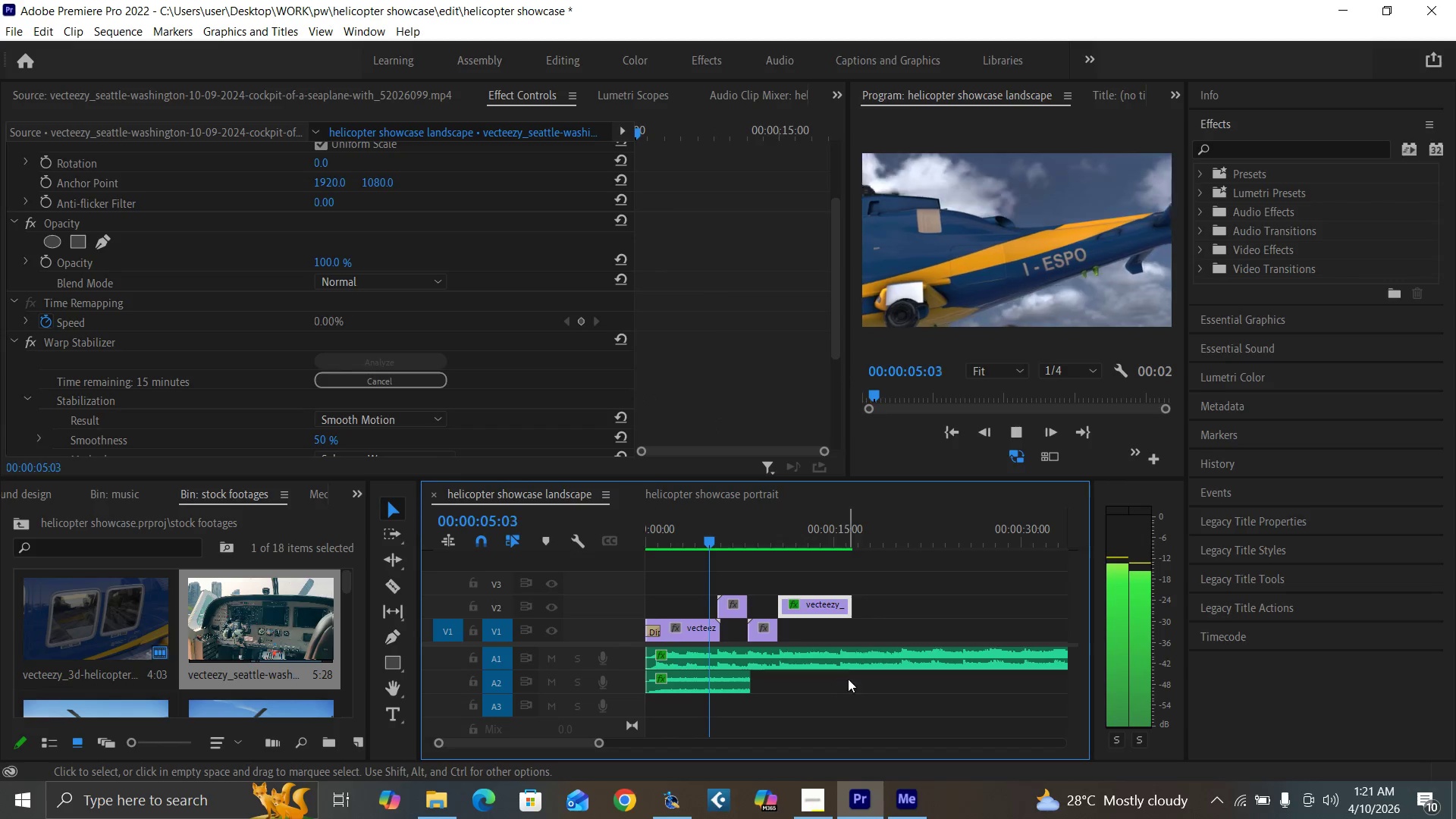 
wait(17.12)
 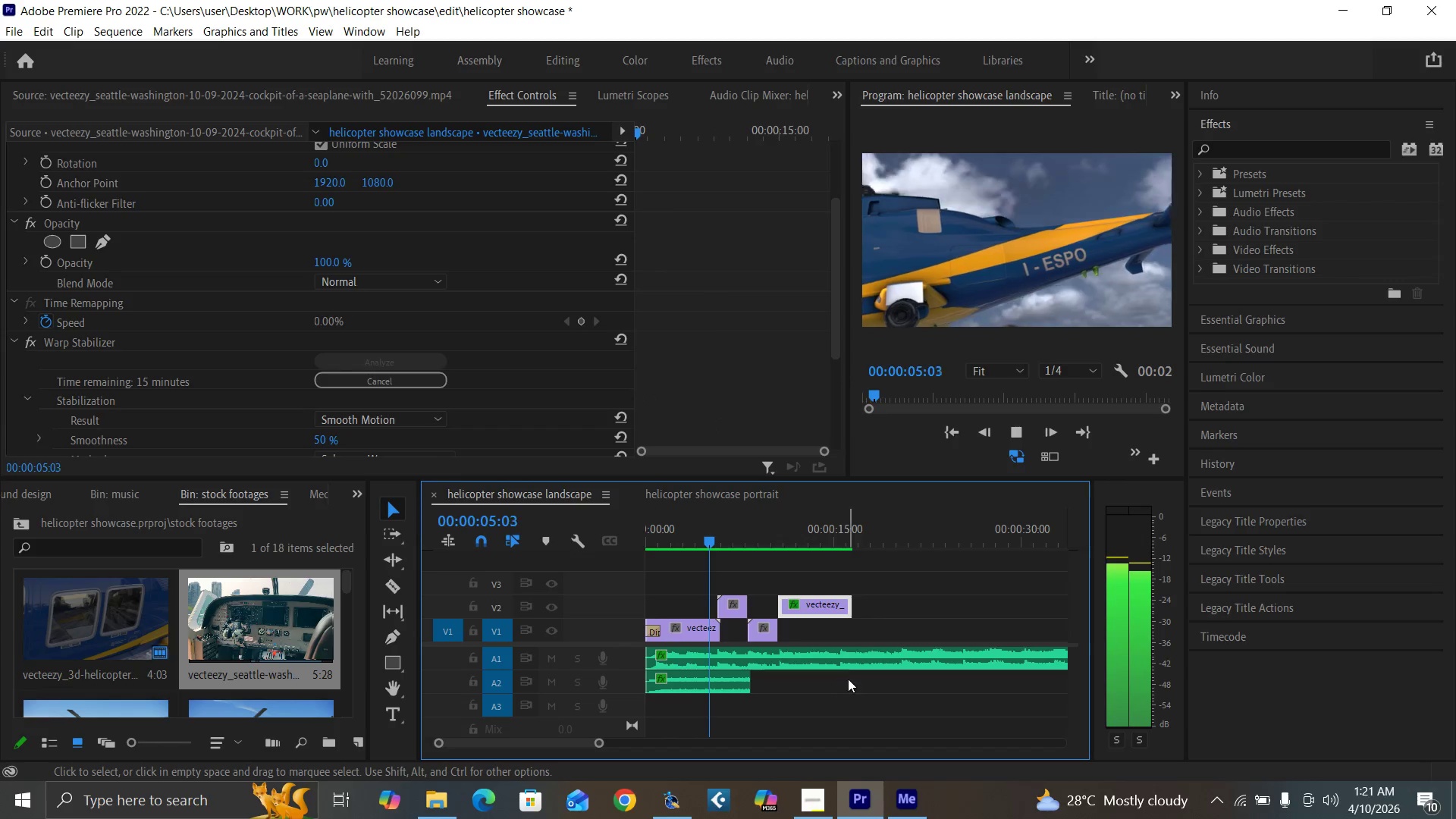 
key(Equal)
 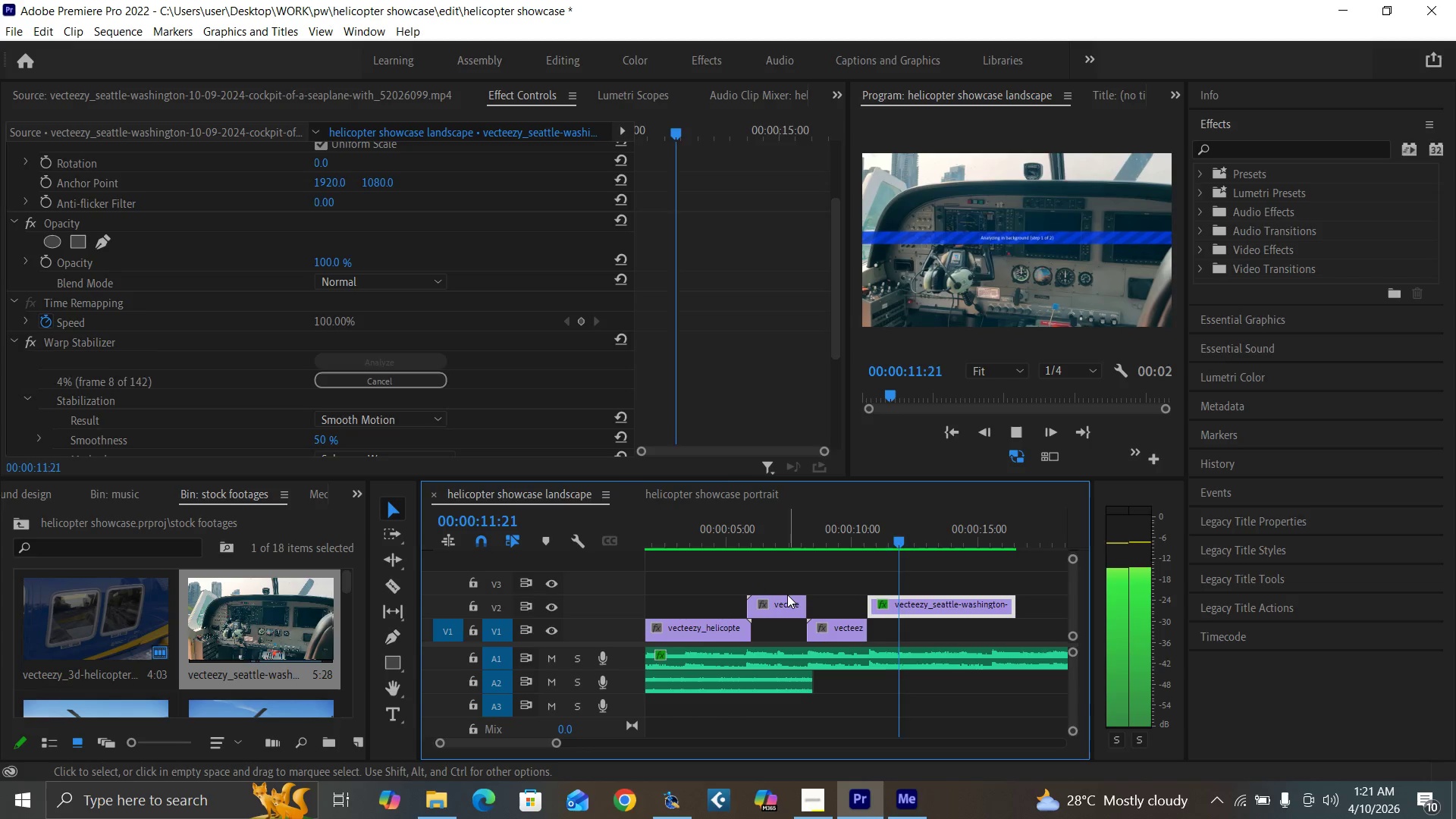 
key(Space)
 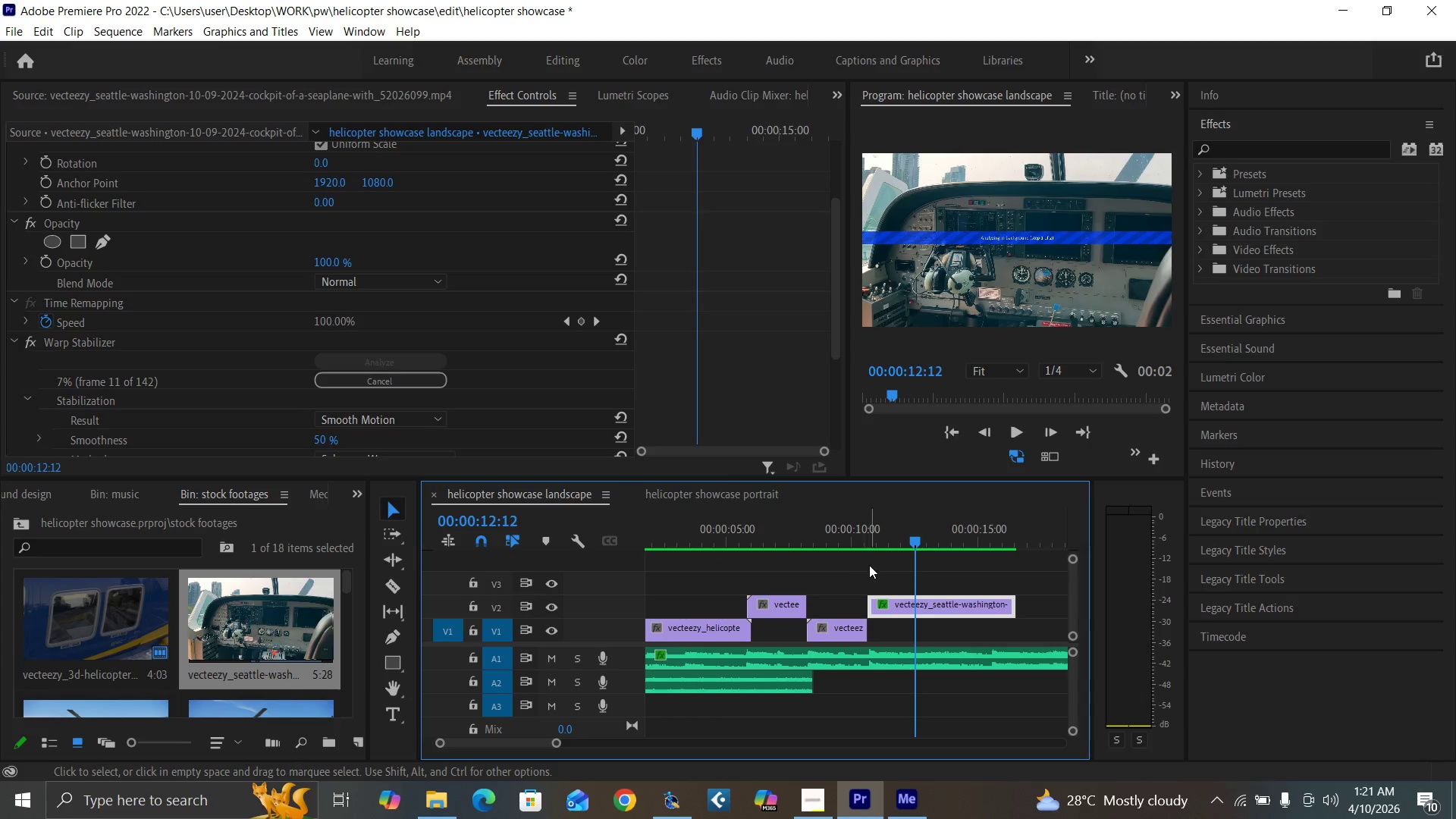 
wait(5.51)
 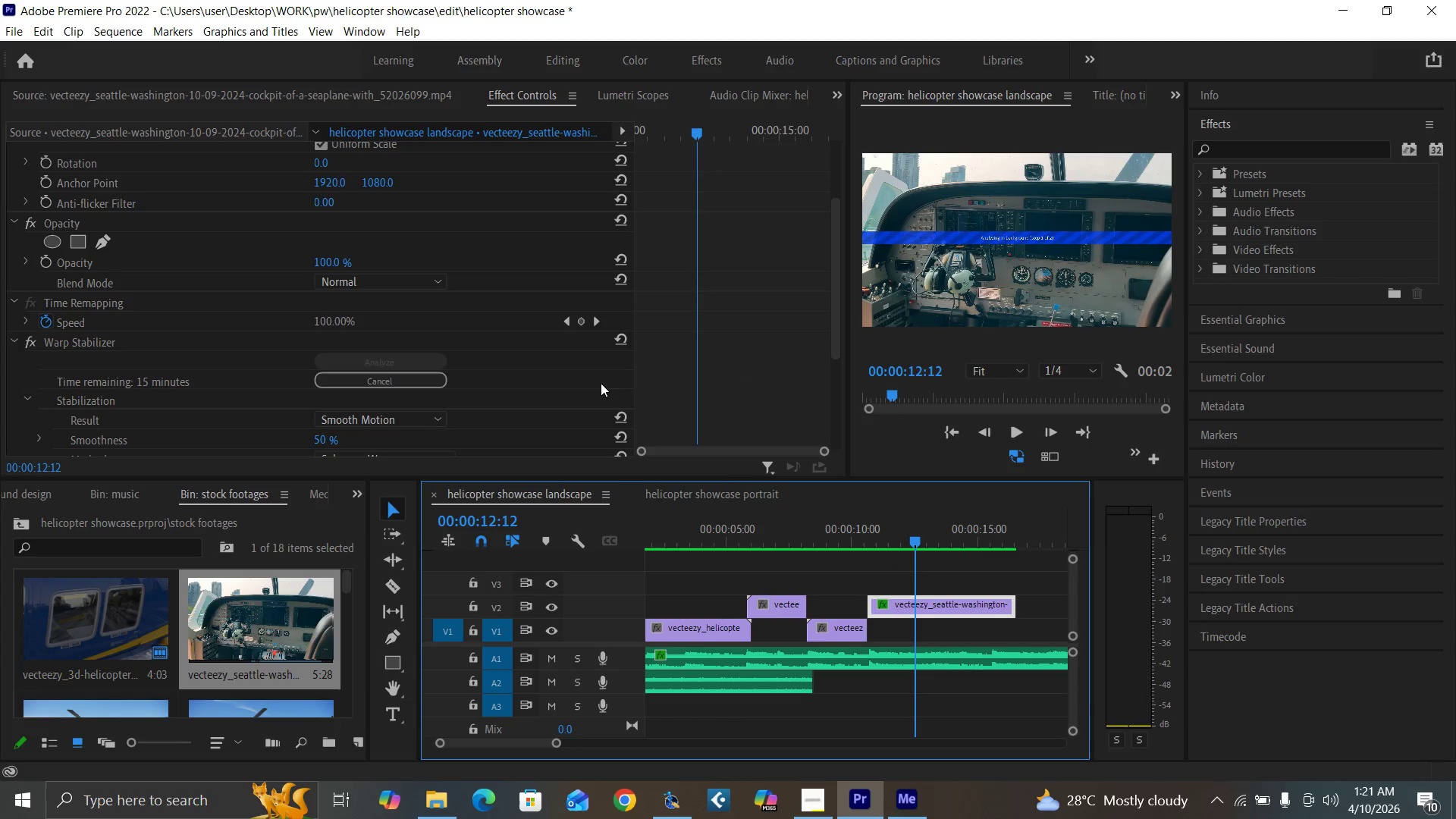 
left_click([855, 537])
 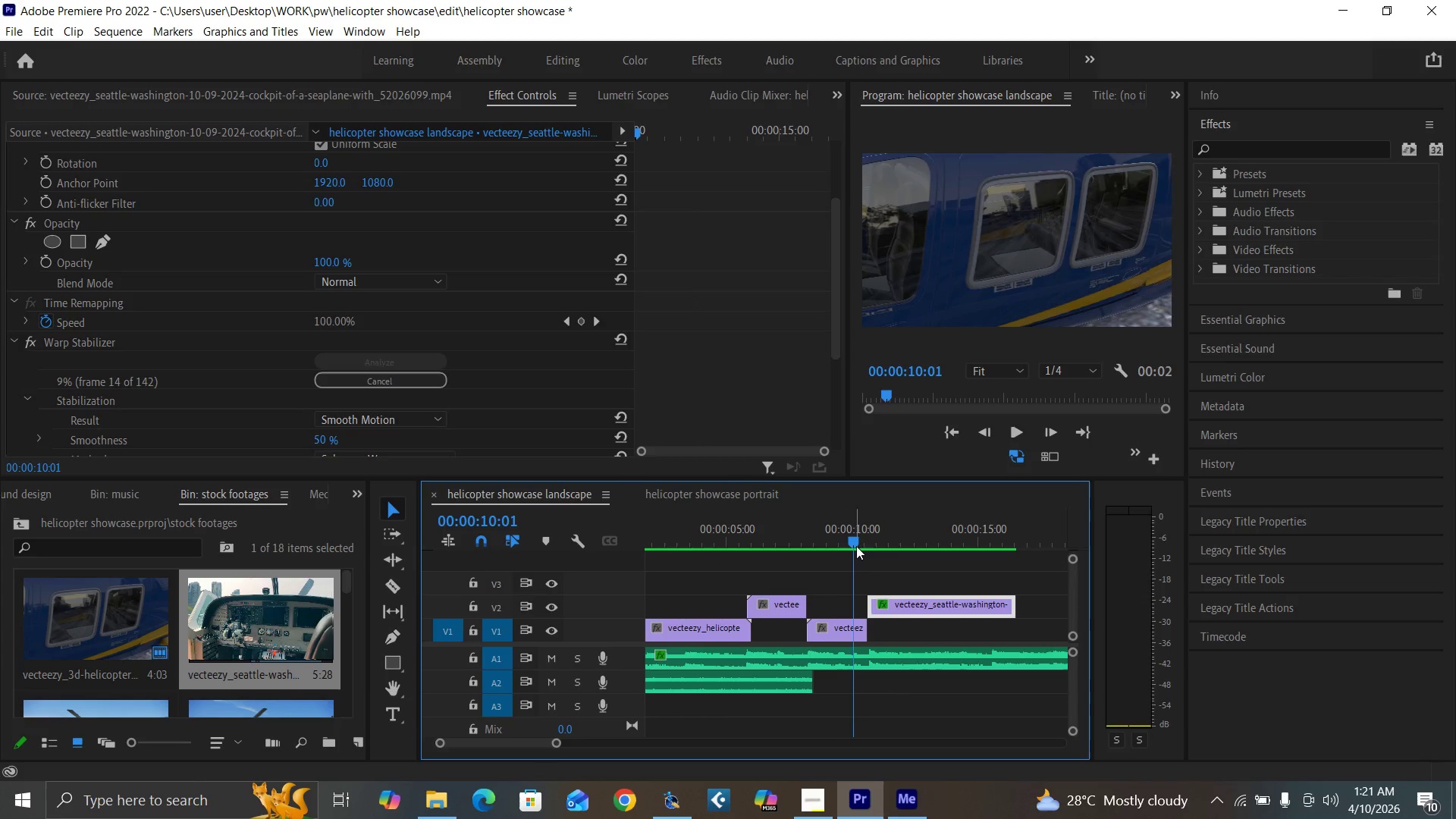 
key(Space)
 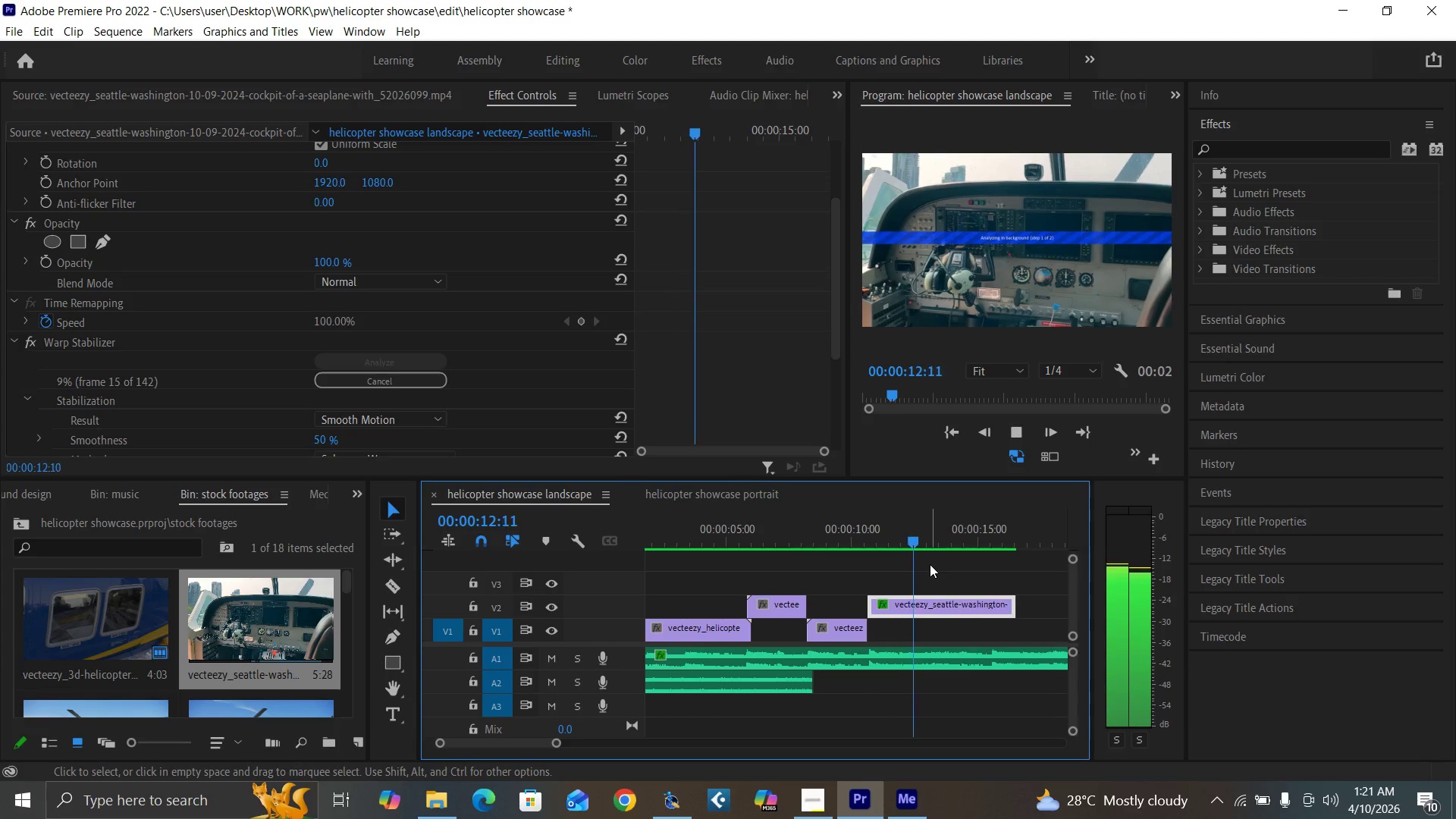 
key(Space)
 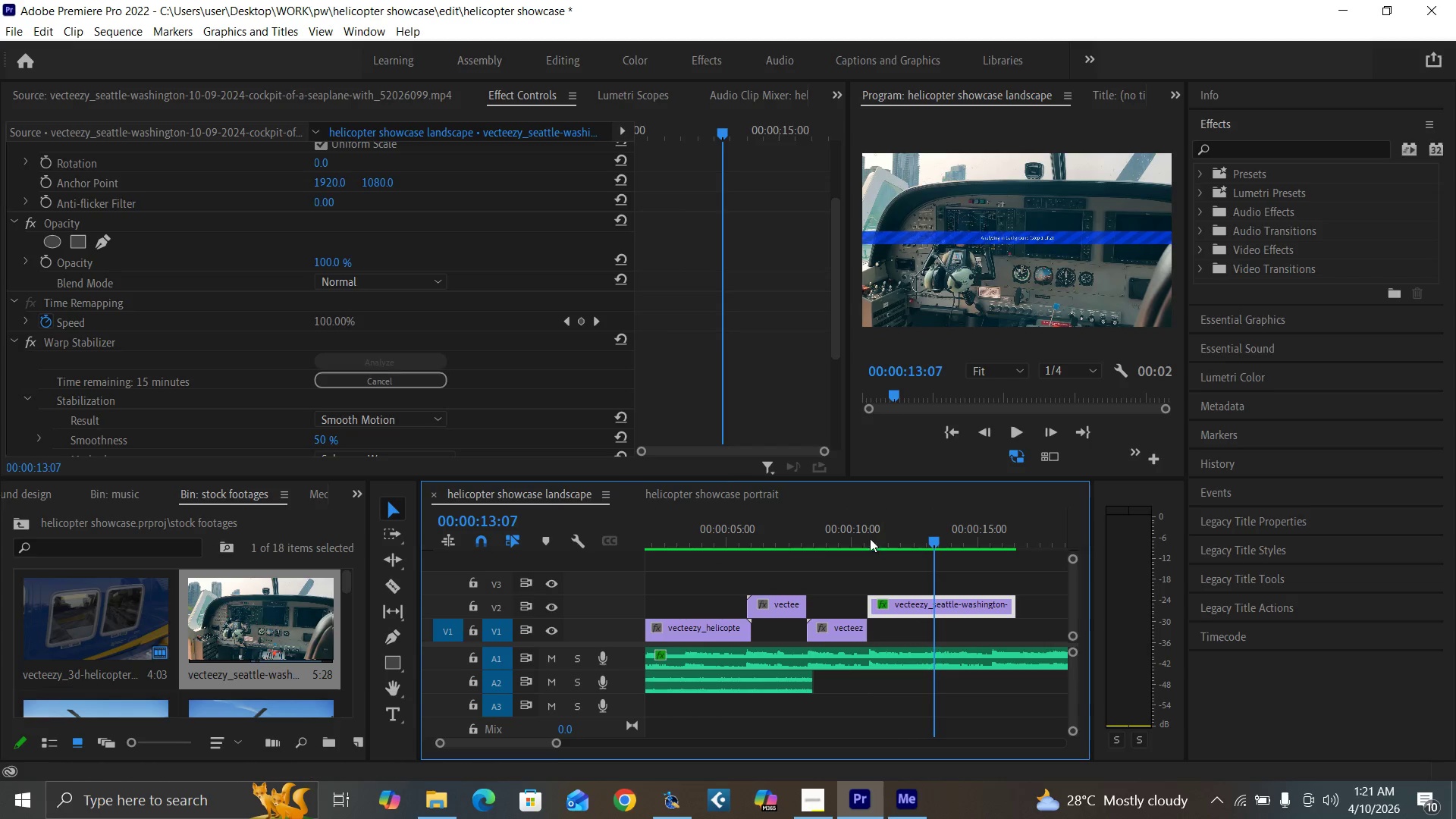 
left_click([857, 540])
 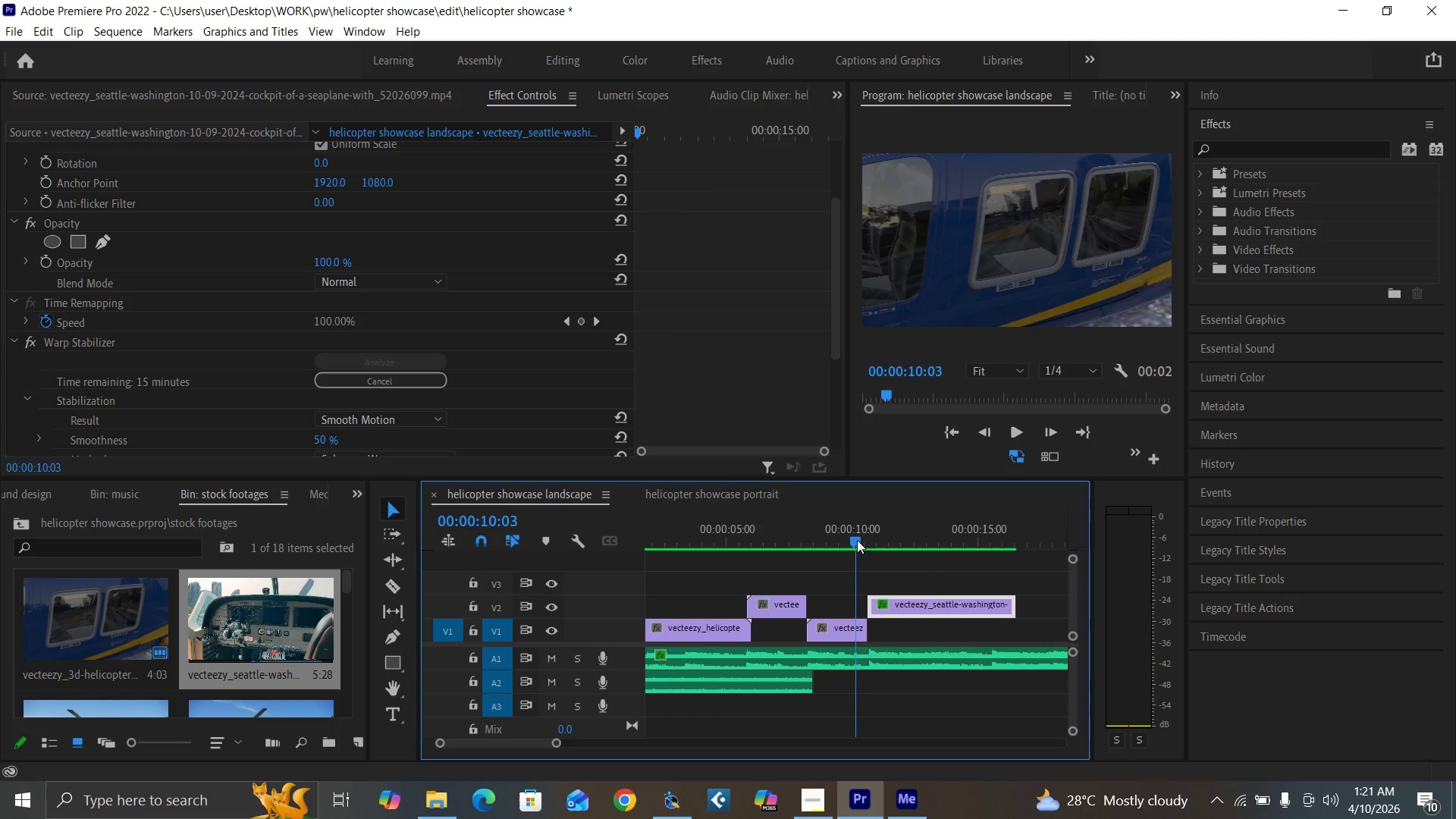 
key(Space)
 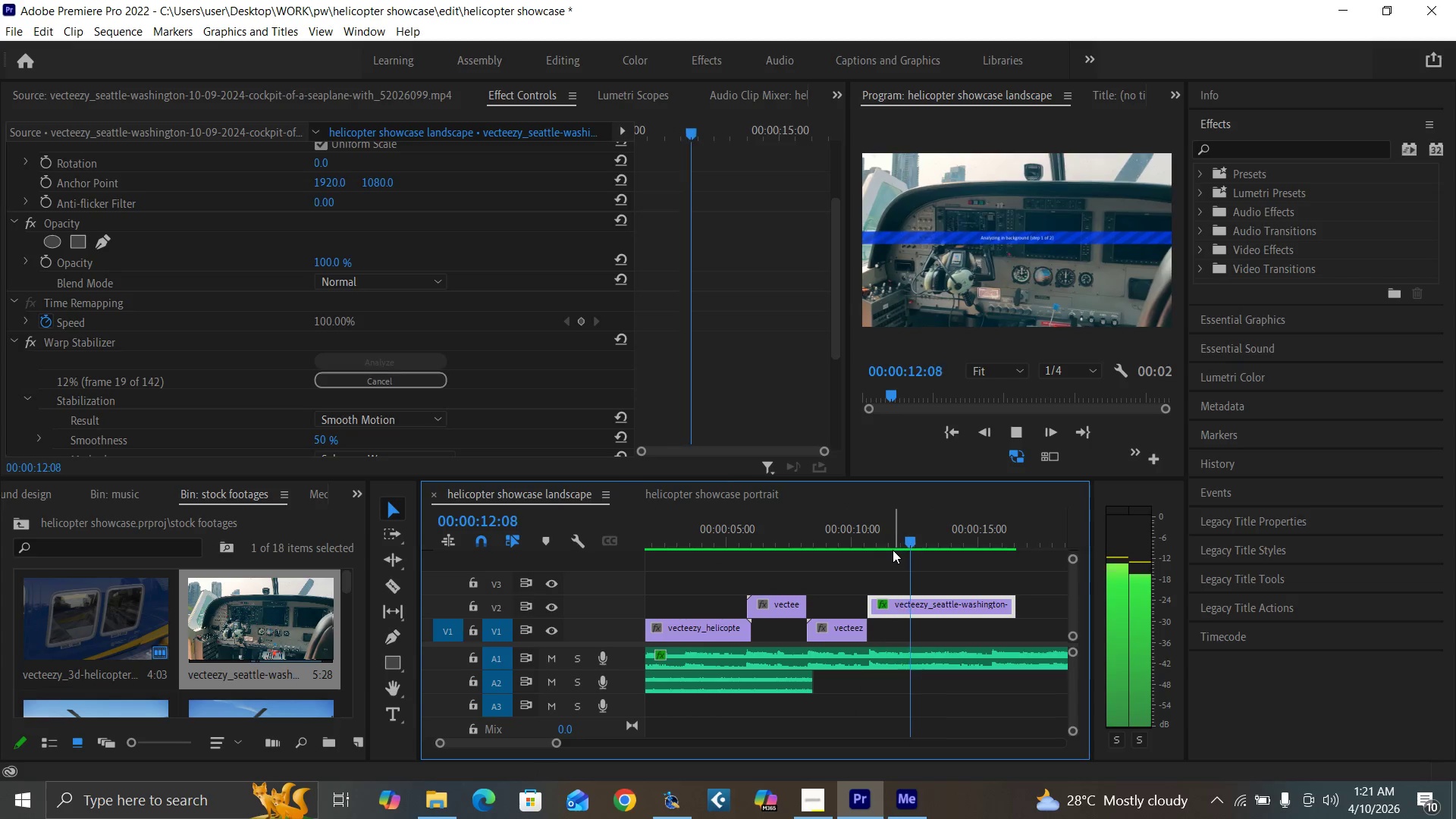 
key(Space)
 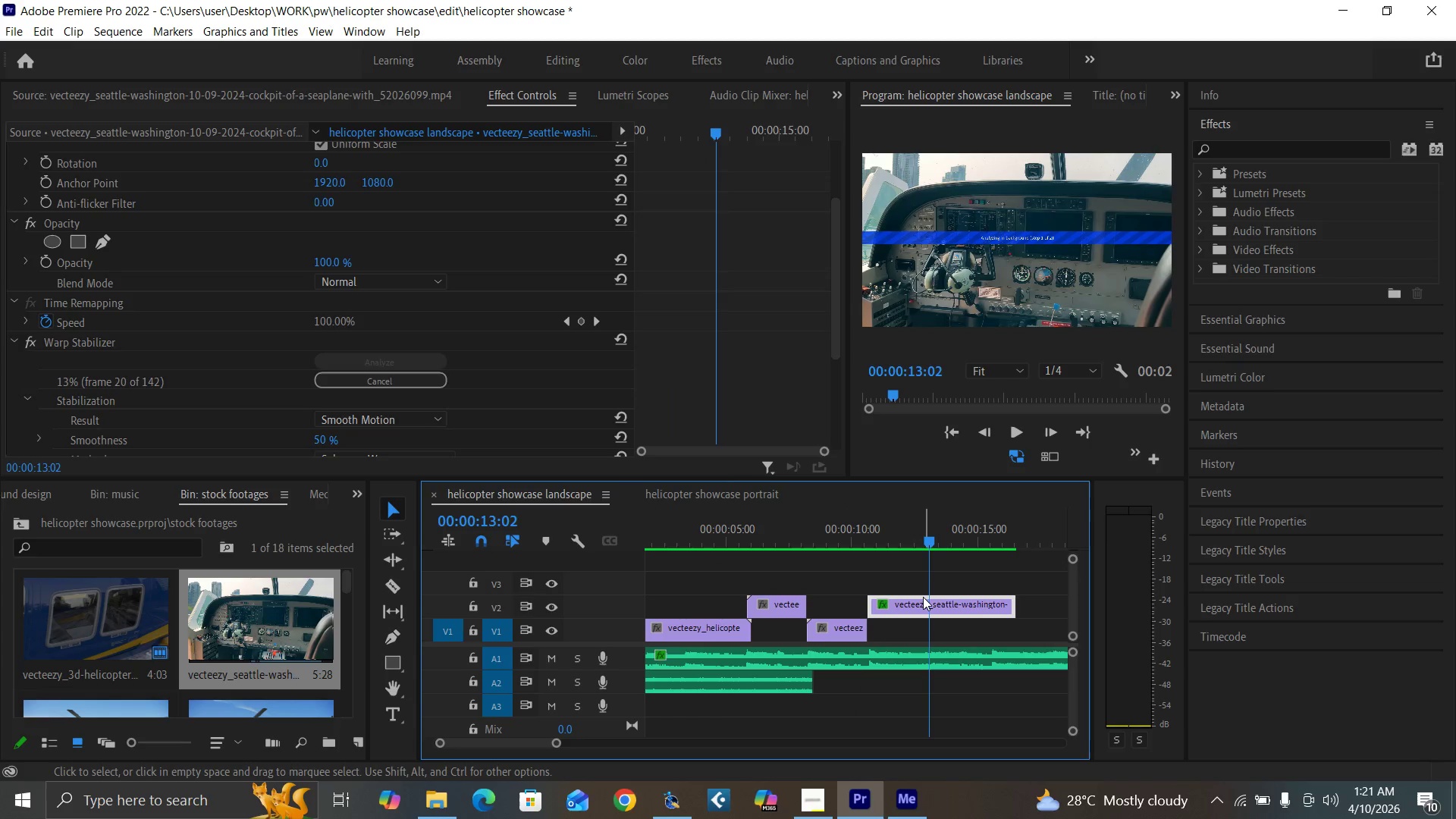 
left_click([923, 597])
 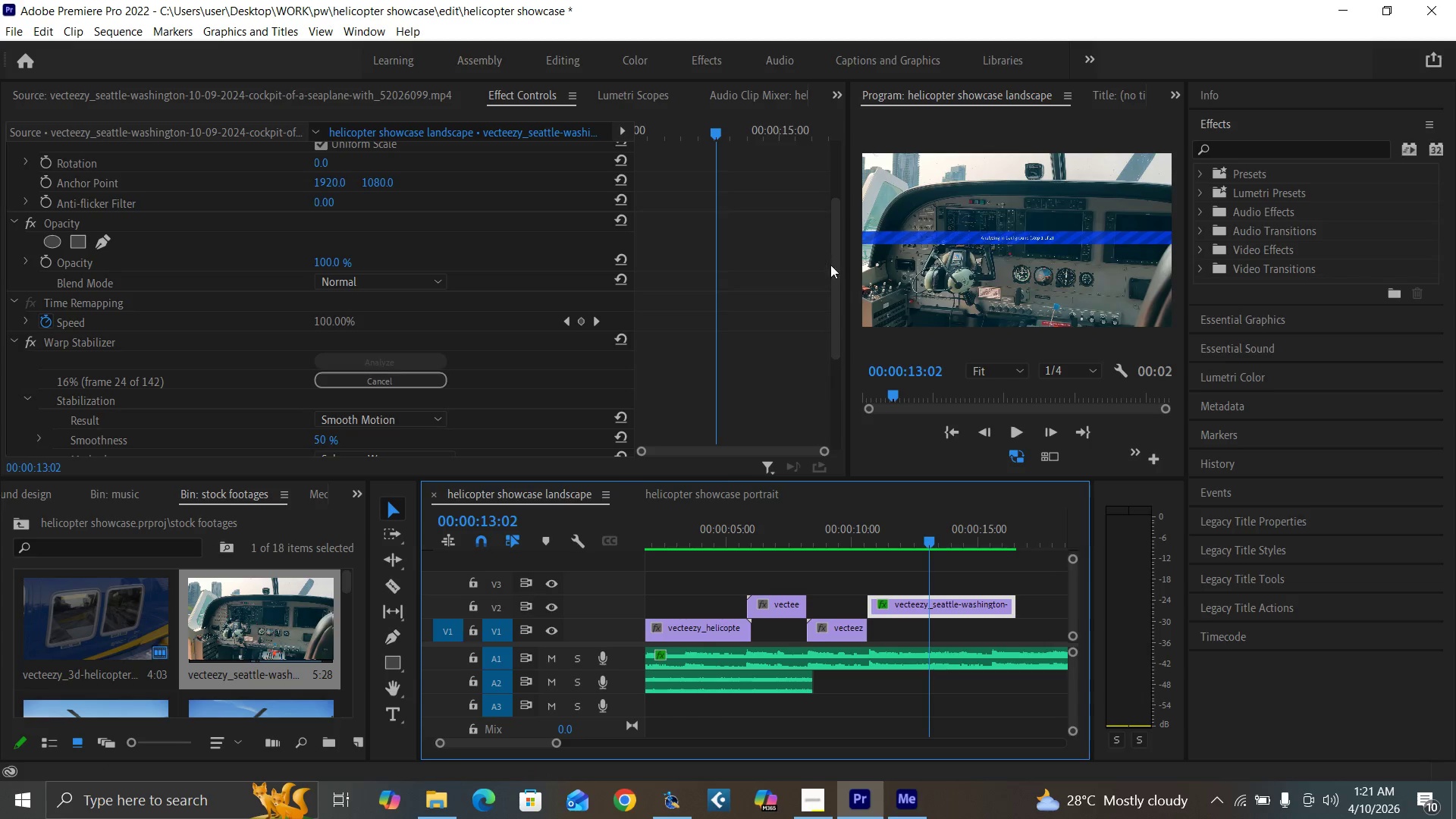 
left_click_drag(start_coordinate=[836, 286], to_coordinate=[830, 165])
 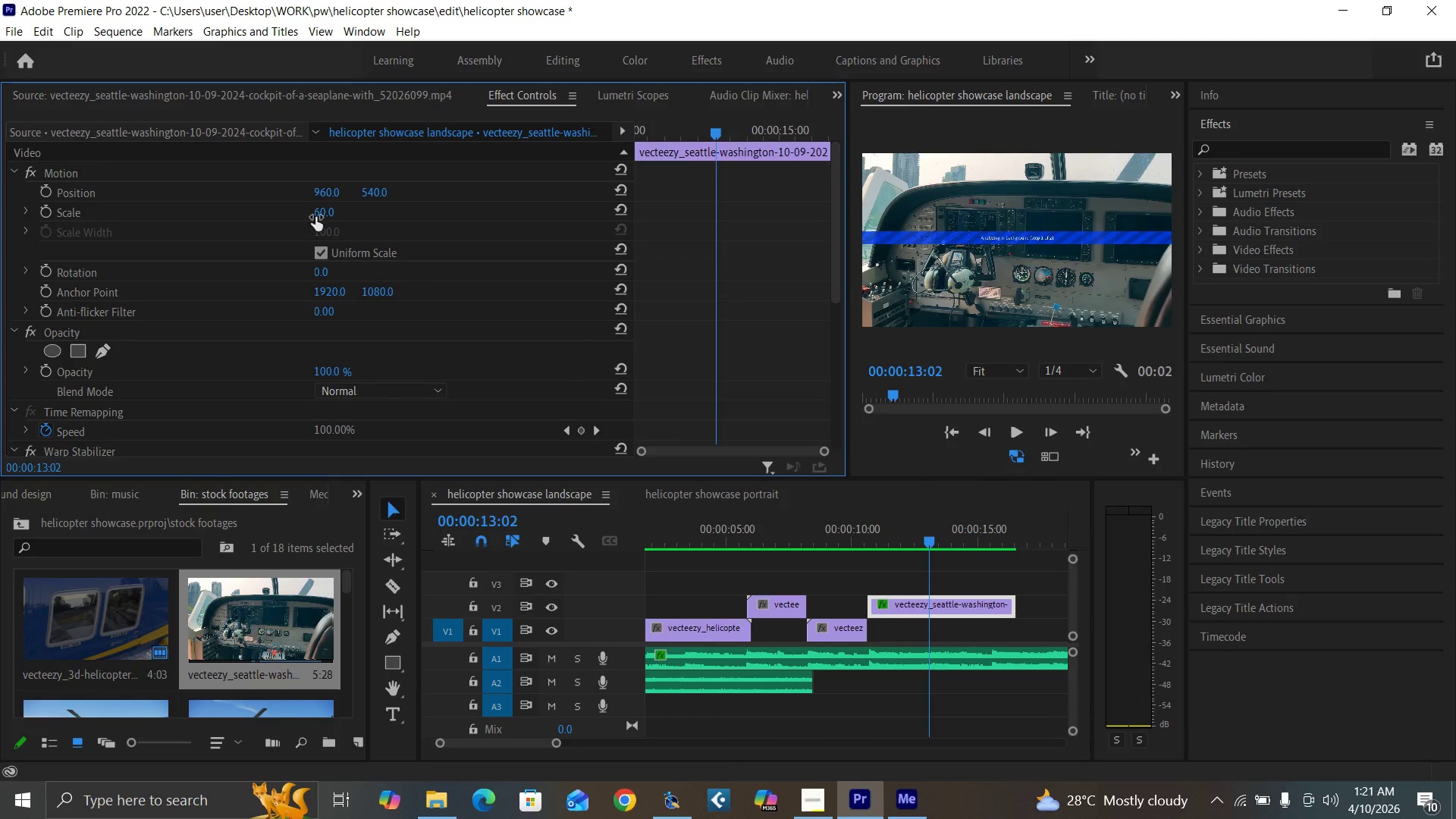 
left_click([323, 211])
 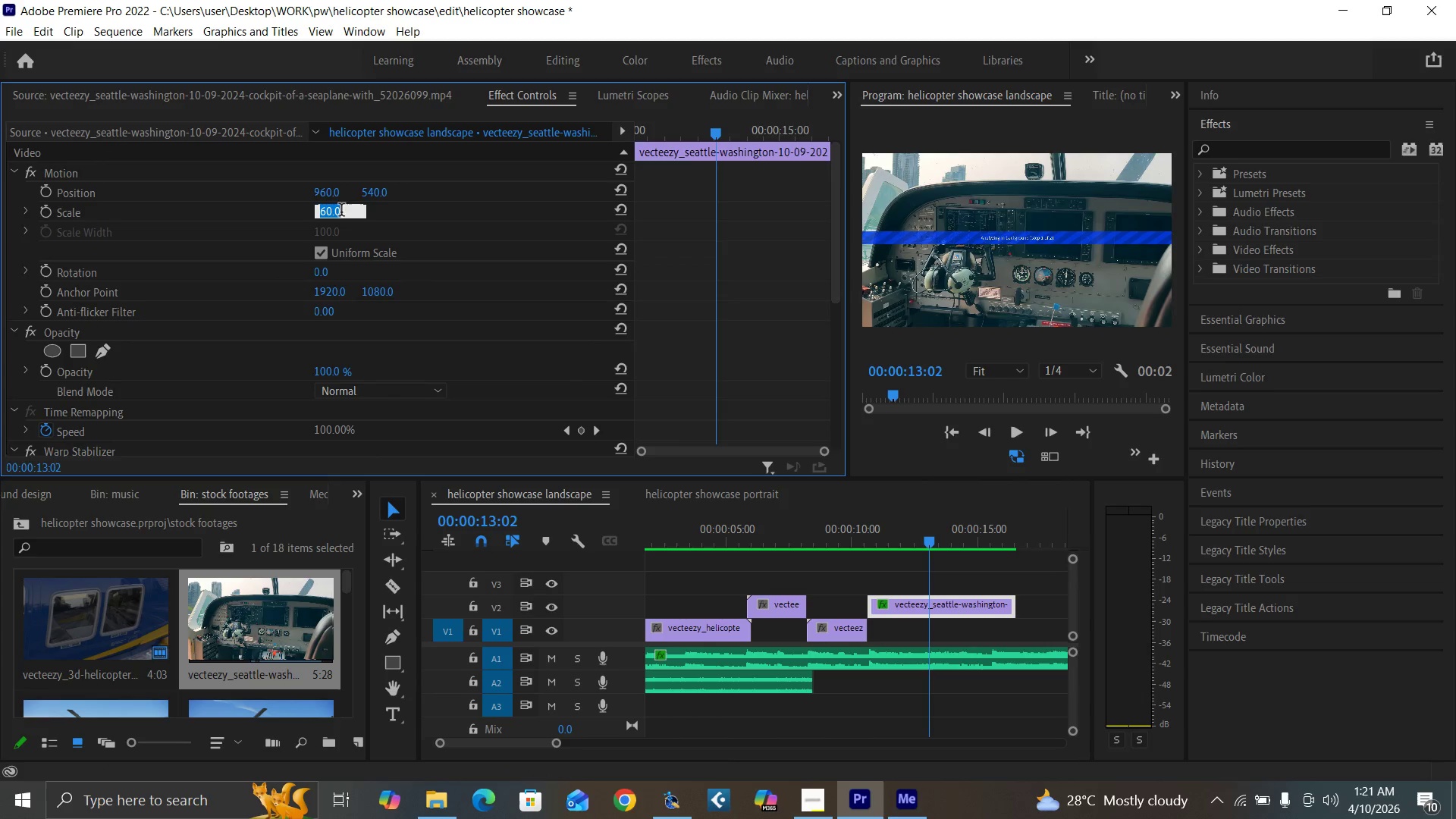 
type(75)
 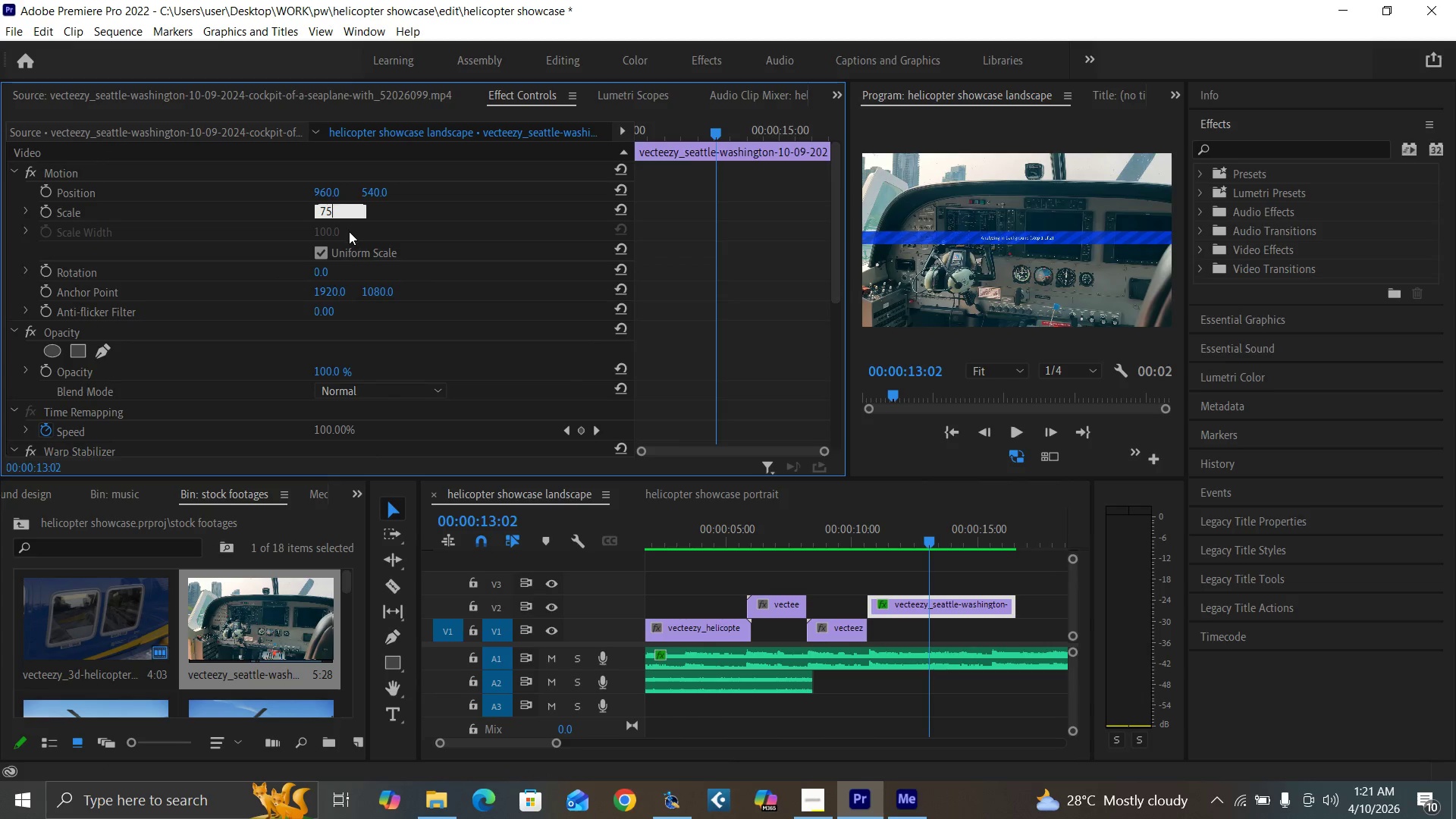 
key(Enter)
 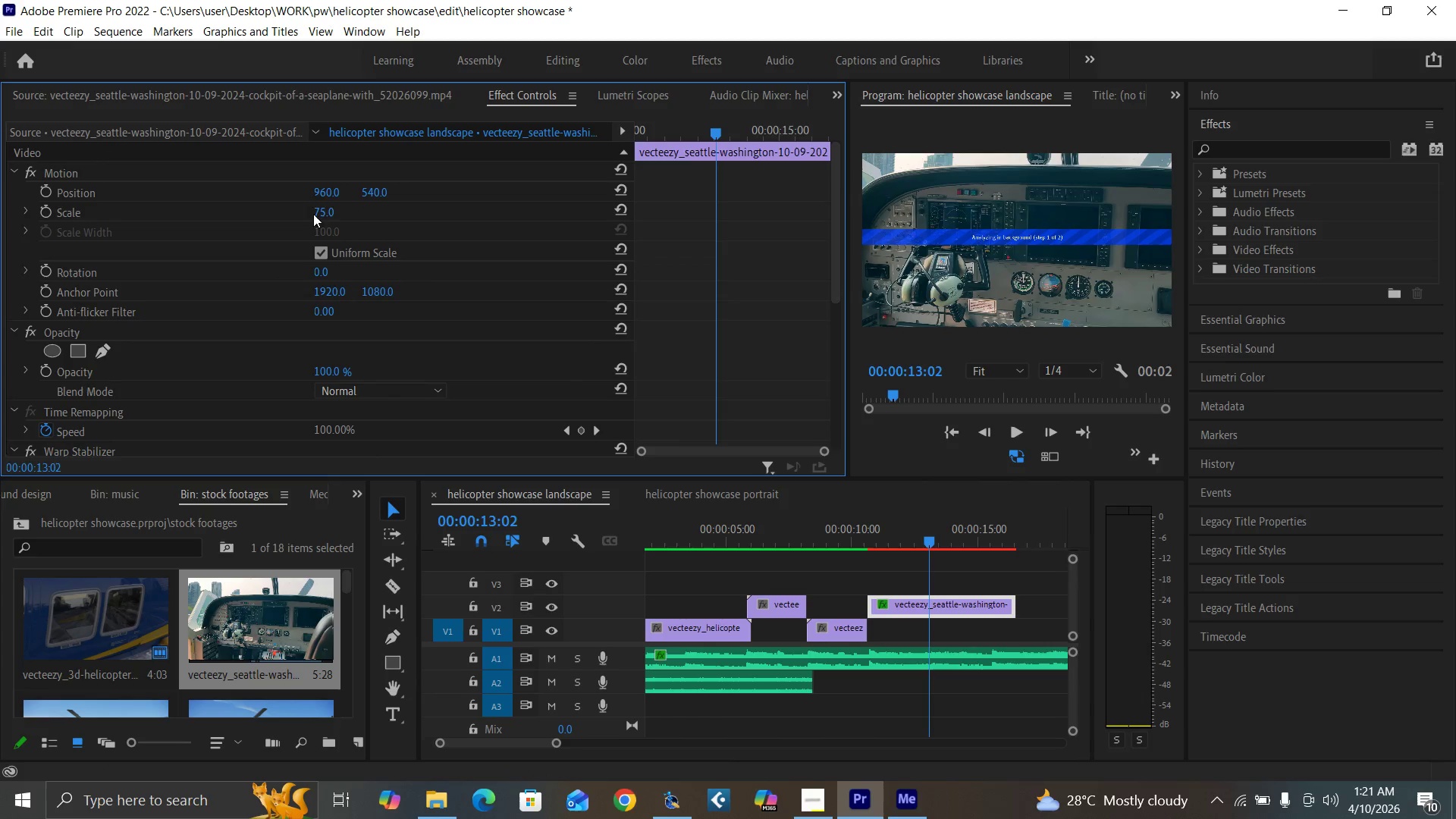 
left_click_drag(start_coordinate=[372, 189], to_coordinate=[287, 215])
 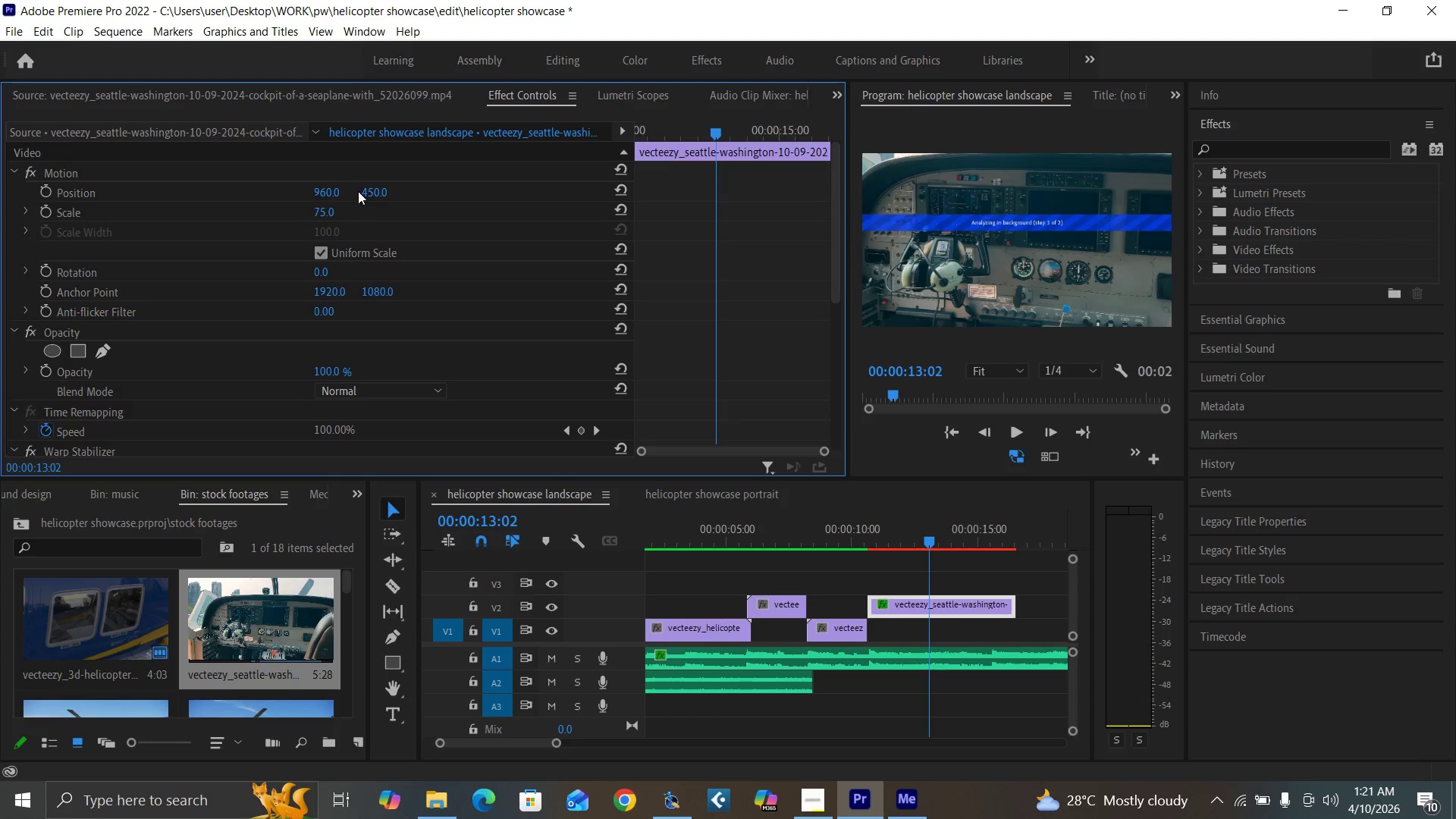 
left_click_drag(start_coordinate=[369, 189], to_coordinate=[340, 196])
 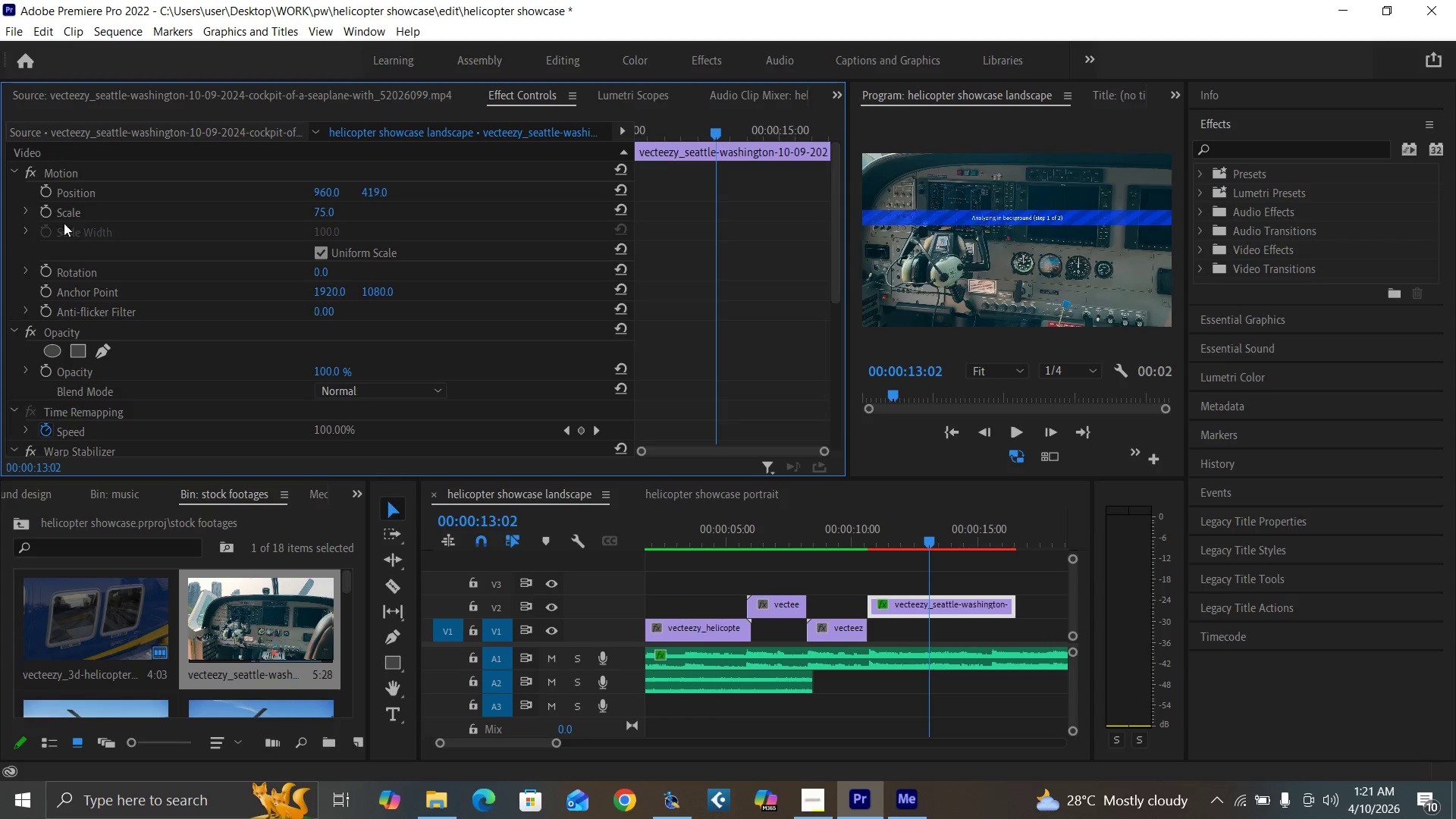 
left_click([49, 189])
 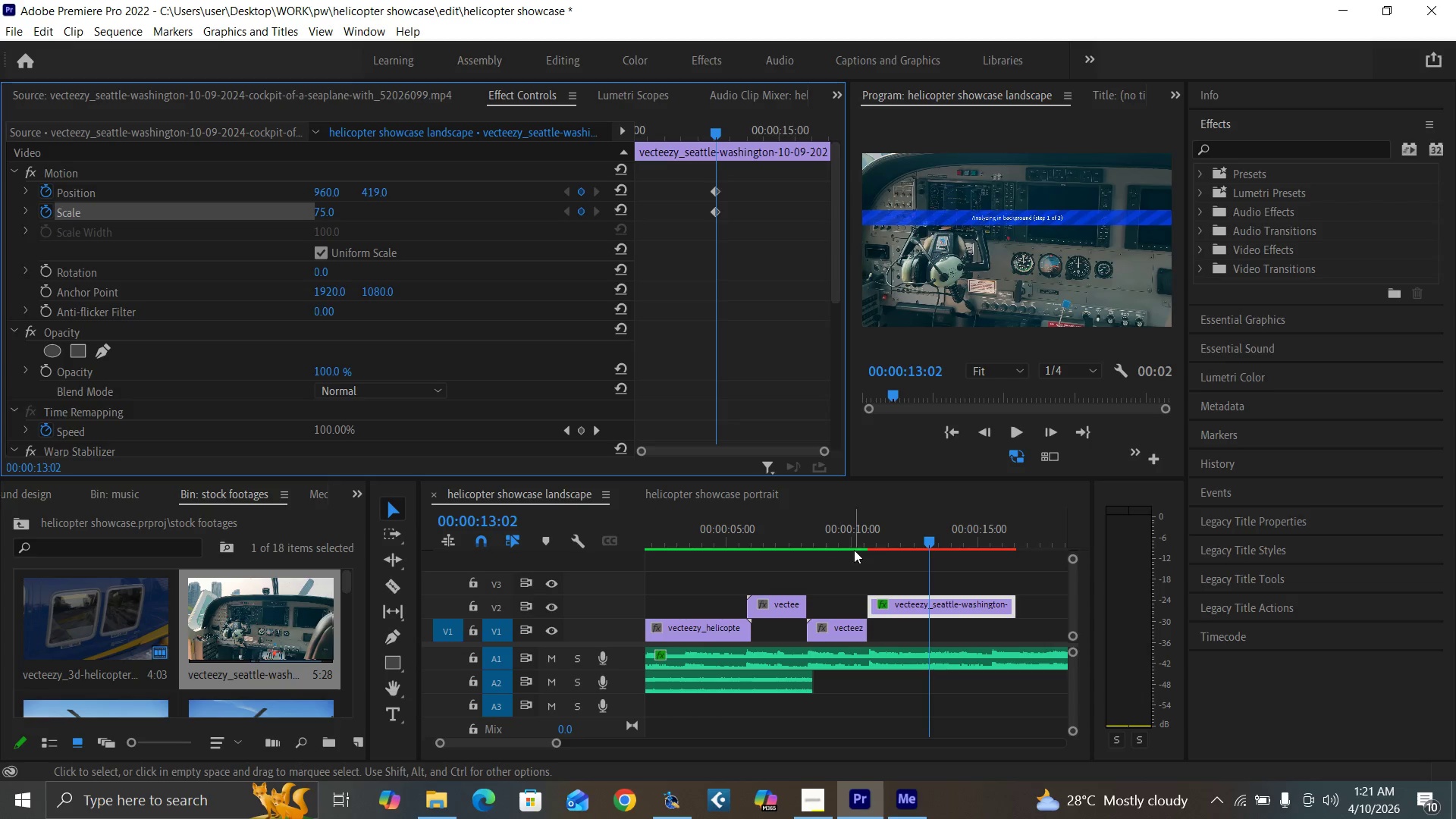 
left_click([868, 546])
 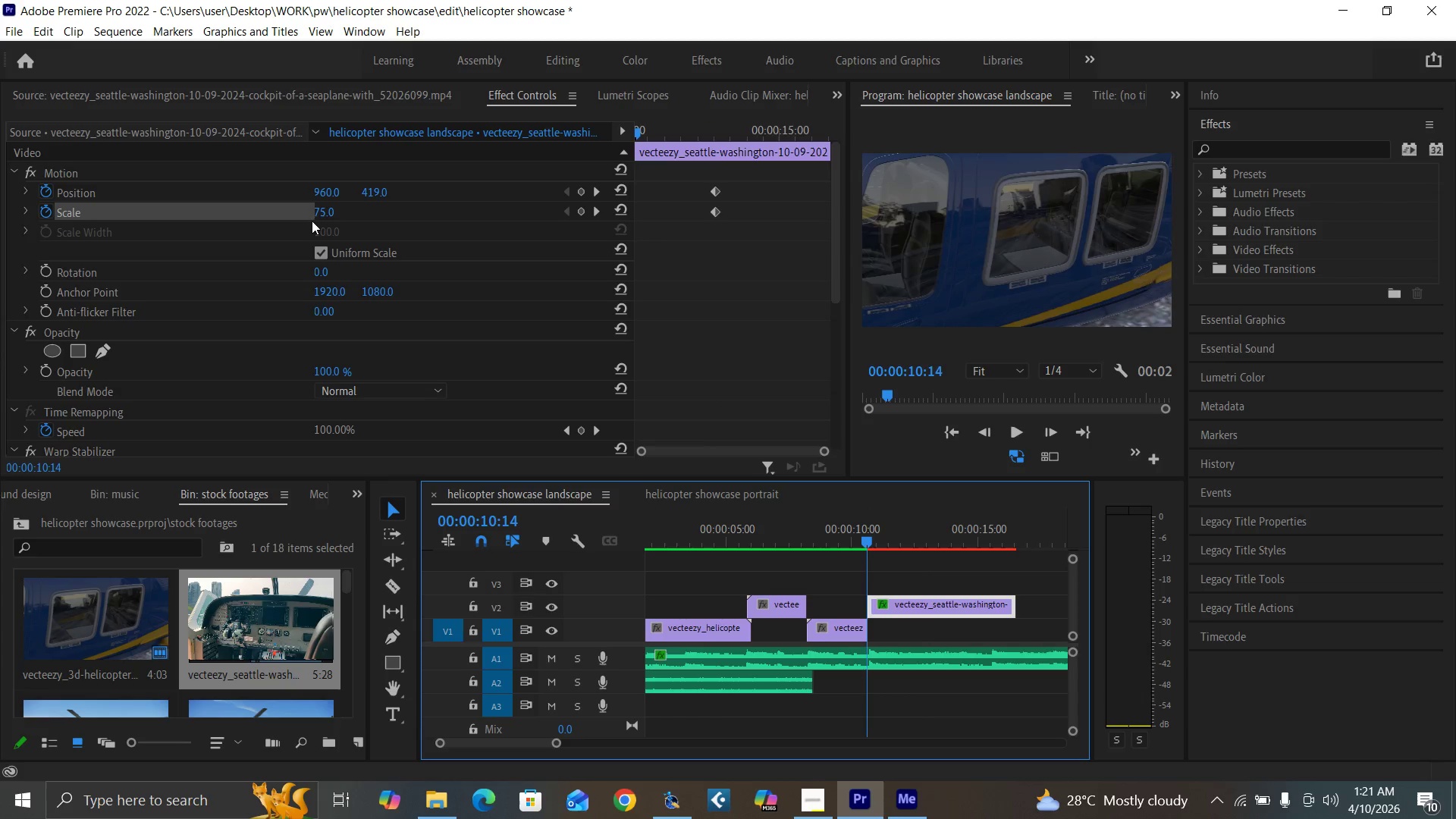 
left_click([322, 210])
 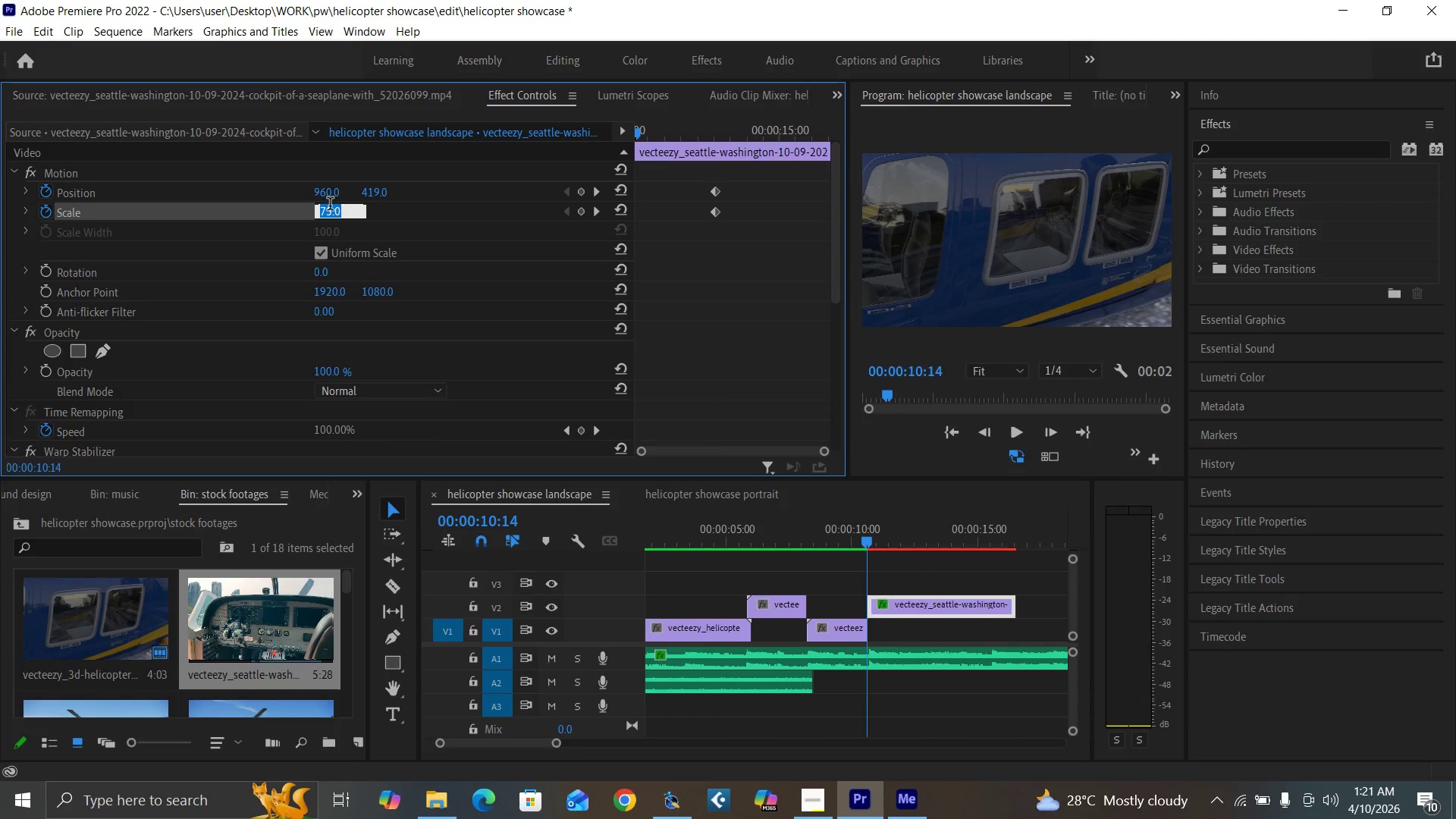 
type(60)
 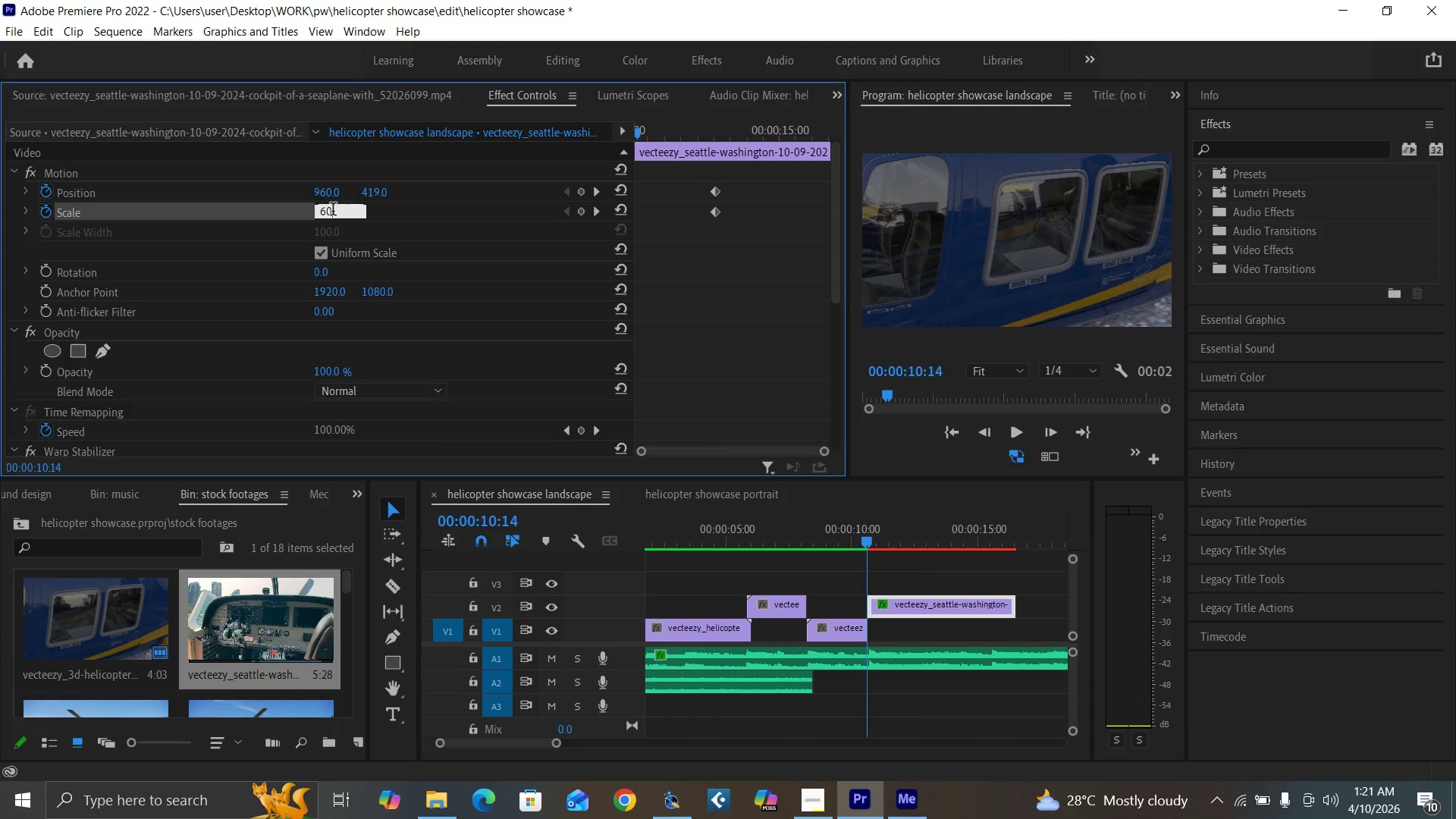 
key(Enter)
 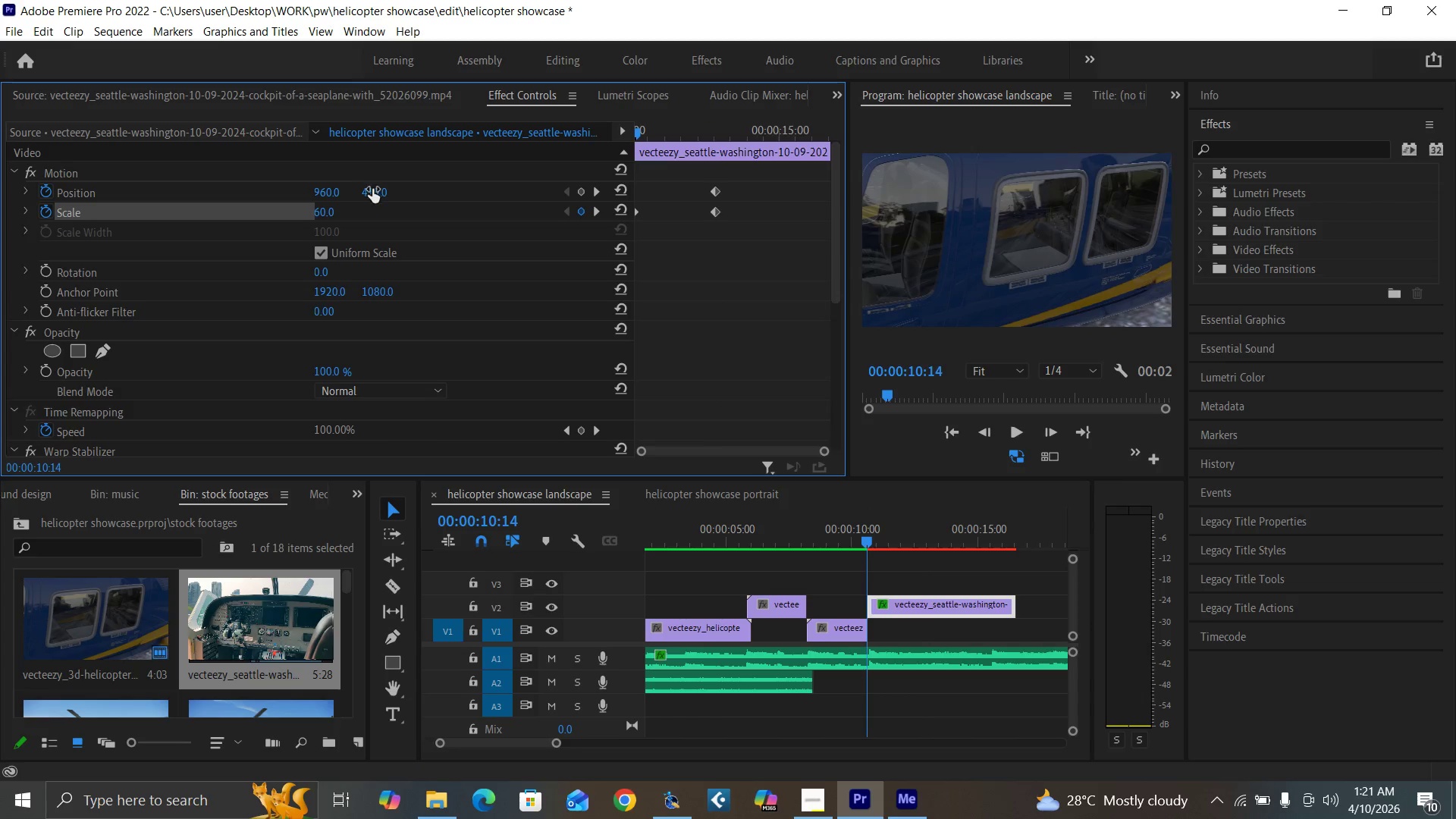 
left_click([373, 191])
 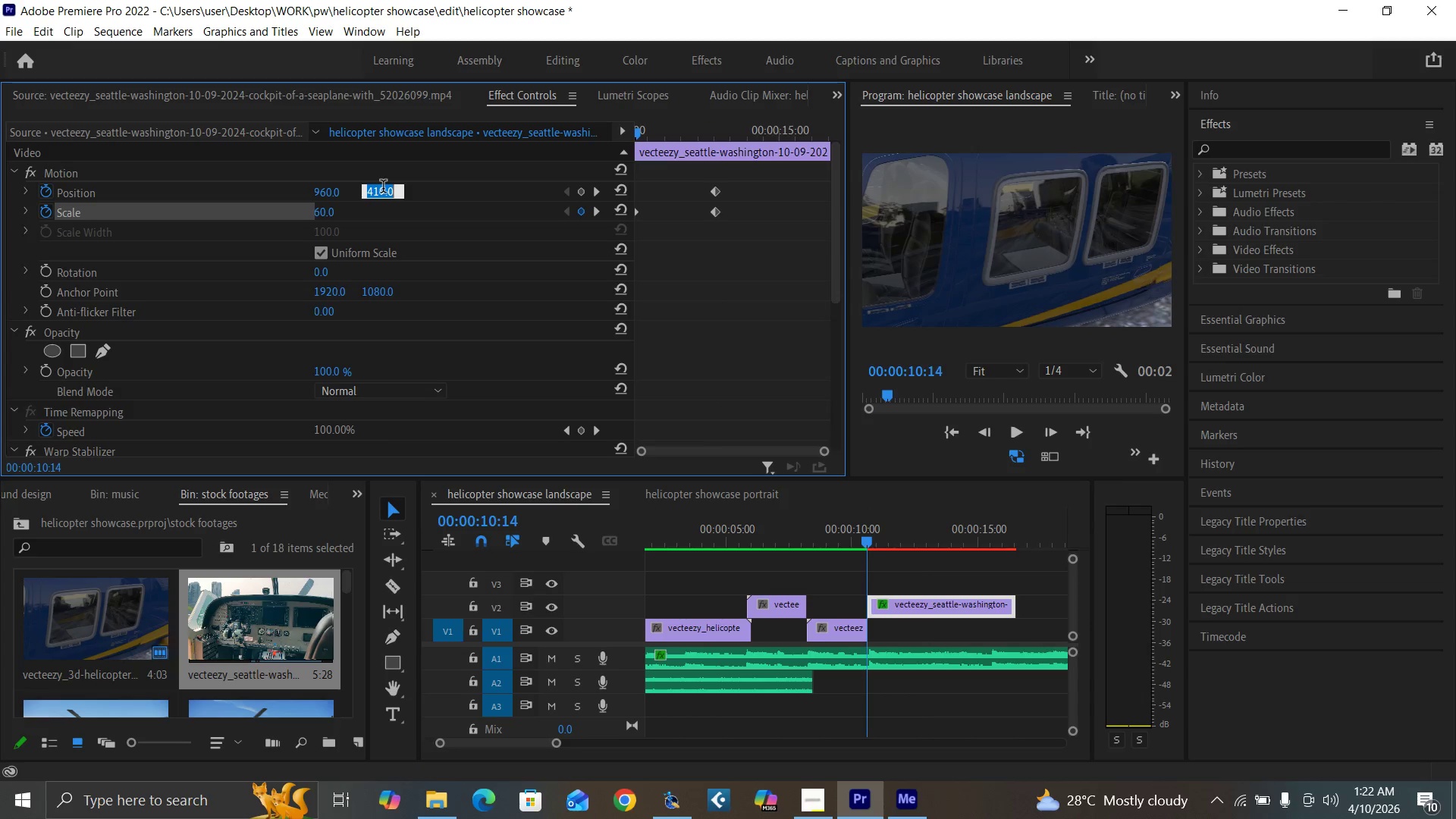 
type(540)
 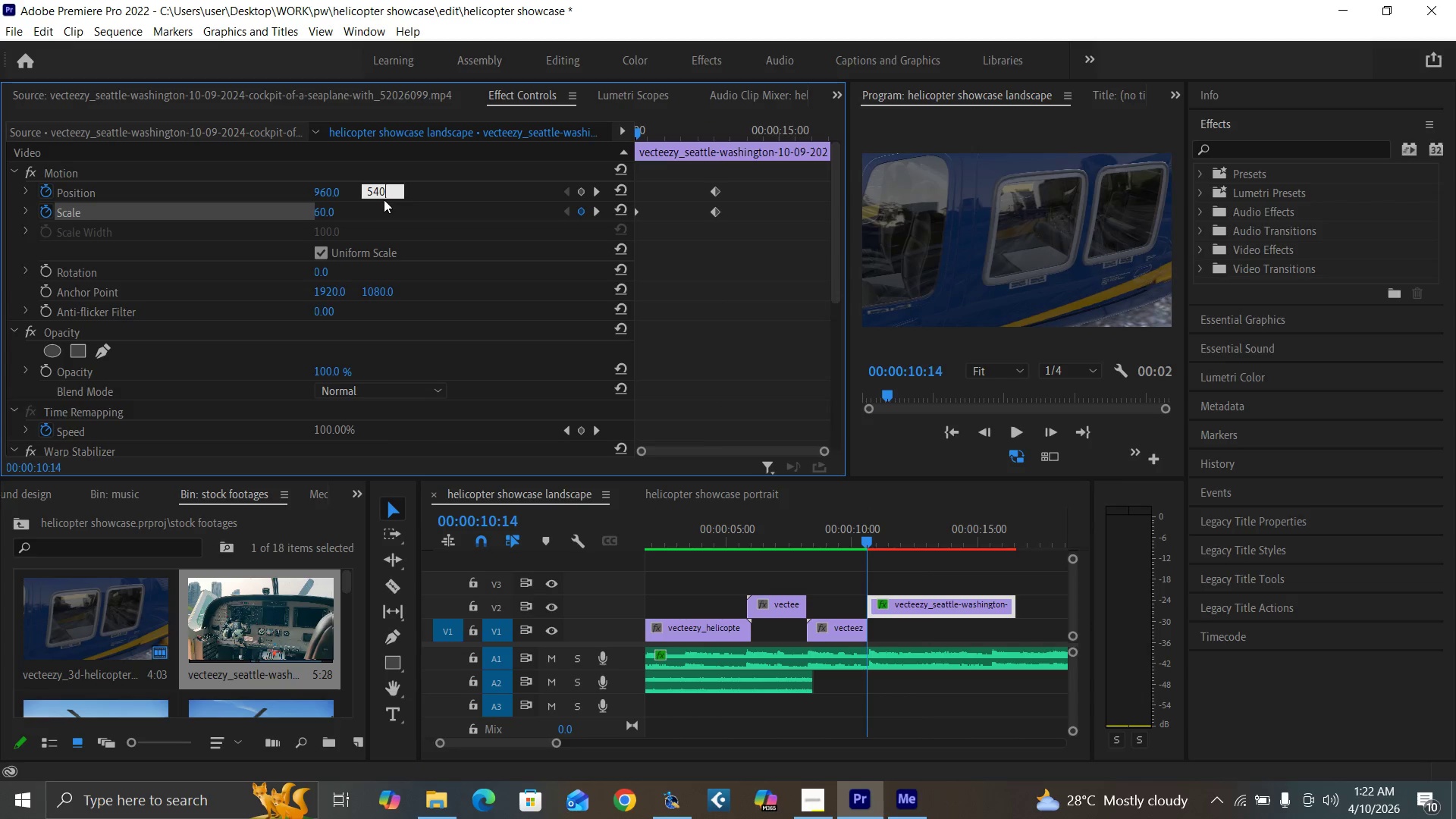 
key(Enter)
 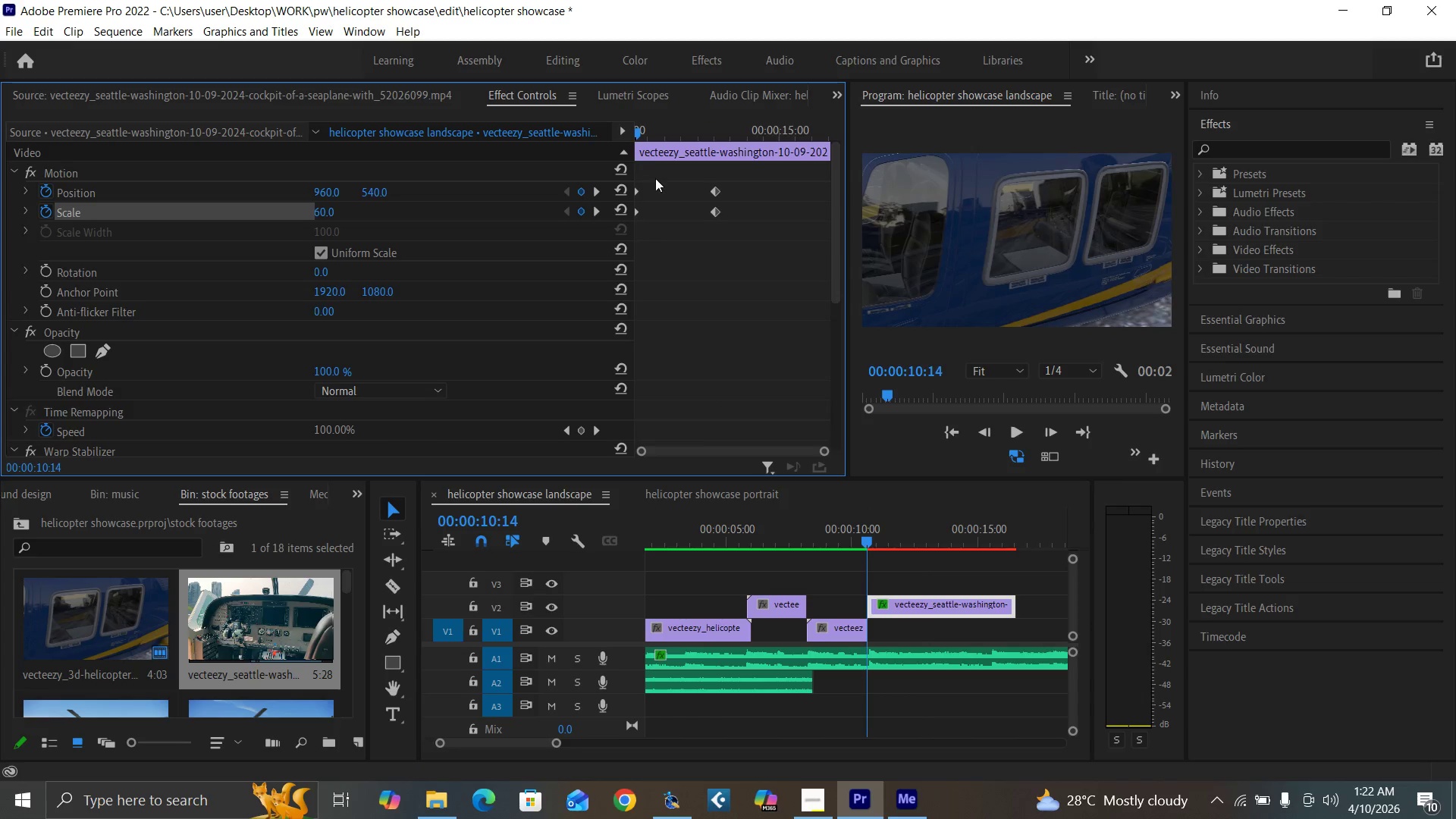 
left_click_drag(start_coordinate=[657, 181], to_coordinate=[588, 246])
 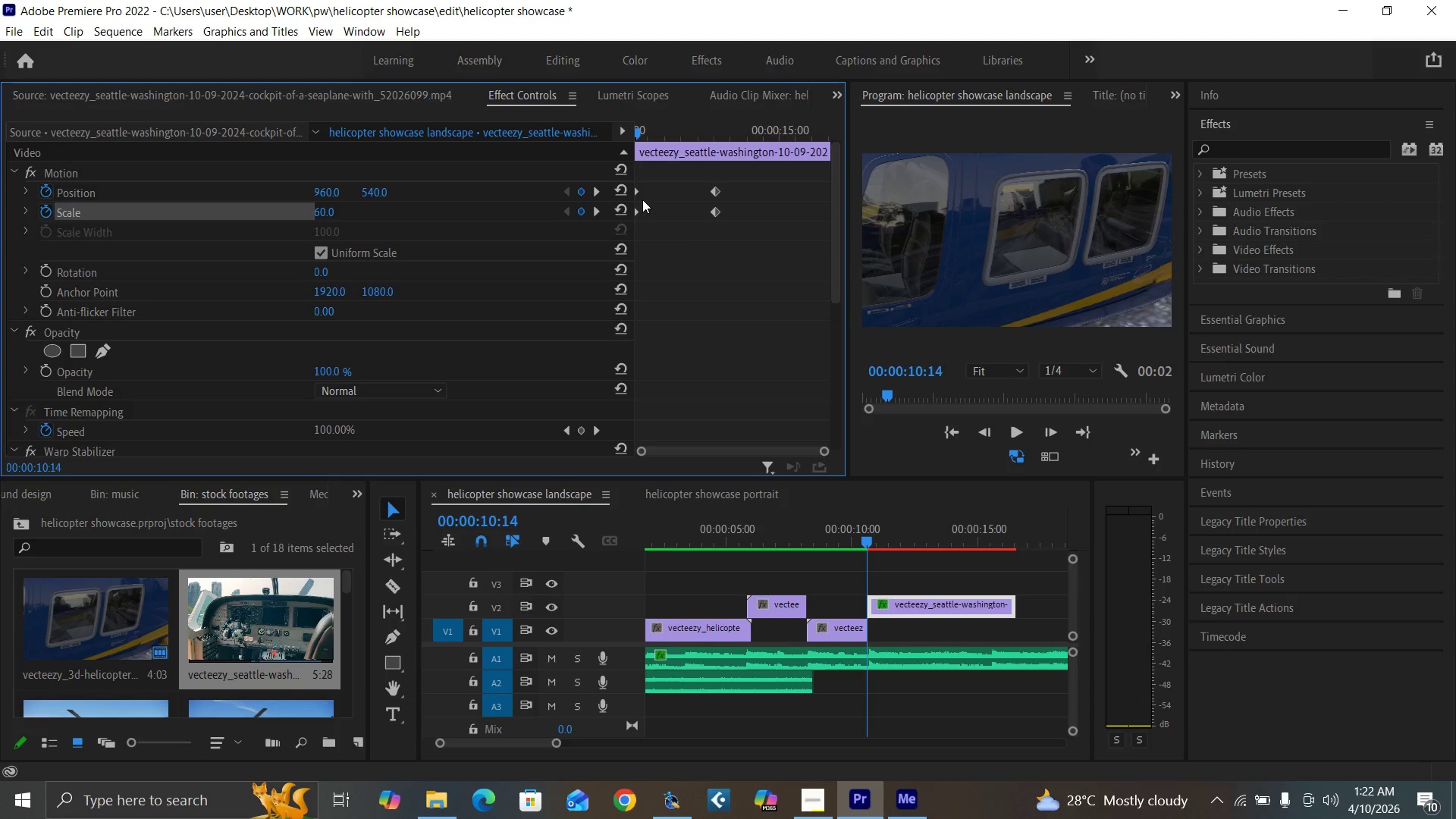 
left_click_drag(start_coordinate=[657, 184], to_coordinate=[559, 257])
 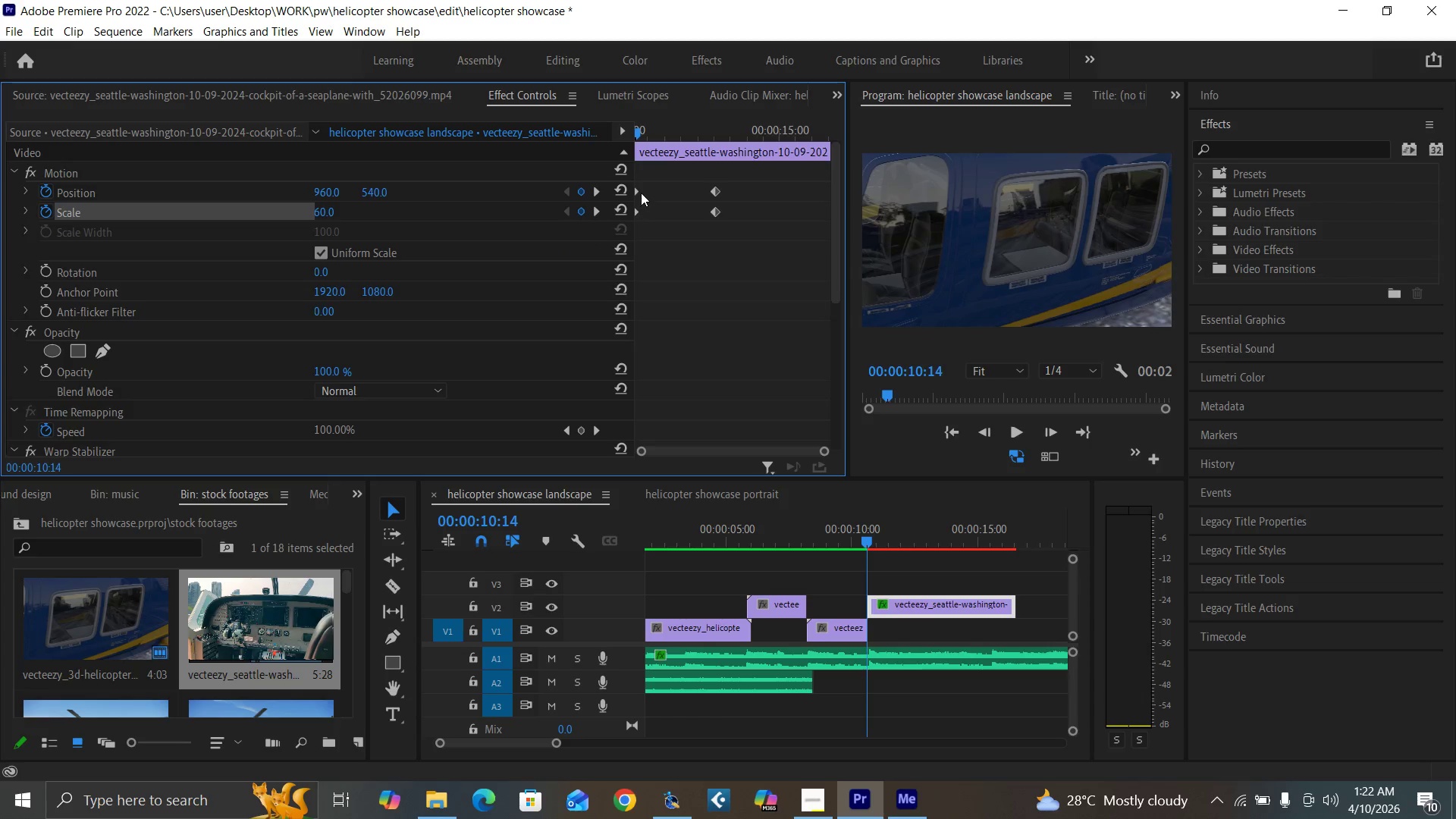 
left_click_drag(start_coordinate=[649, 183], to_coordinate=[567, 257])
 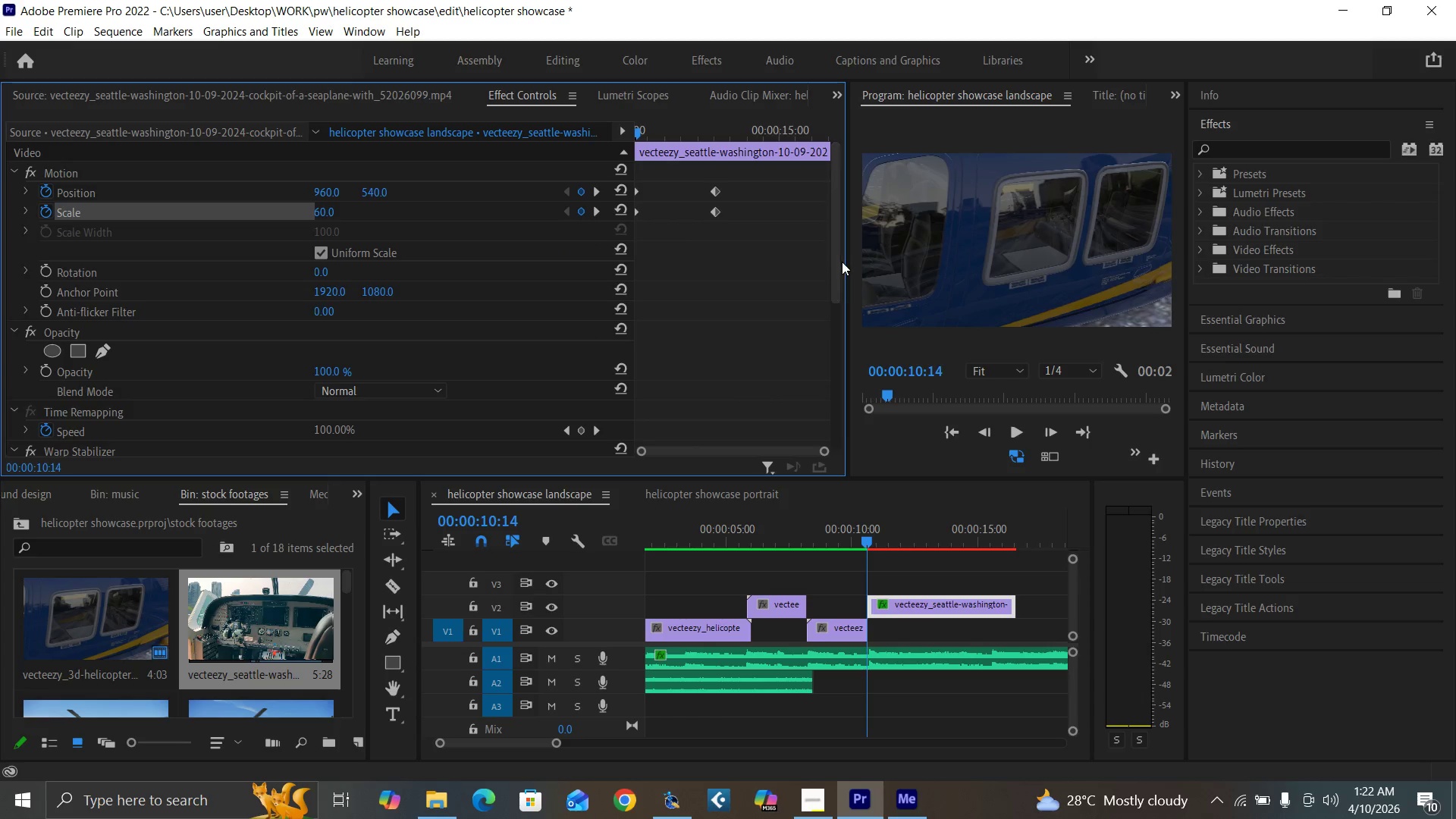 
left_click_drag(start_coordinate=[848, 264], to_coordinate=[882, 274])
 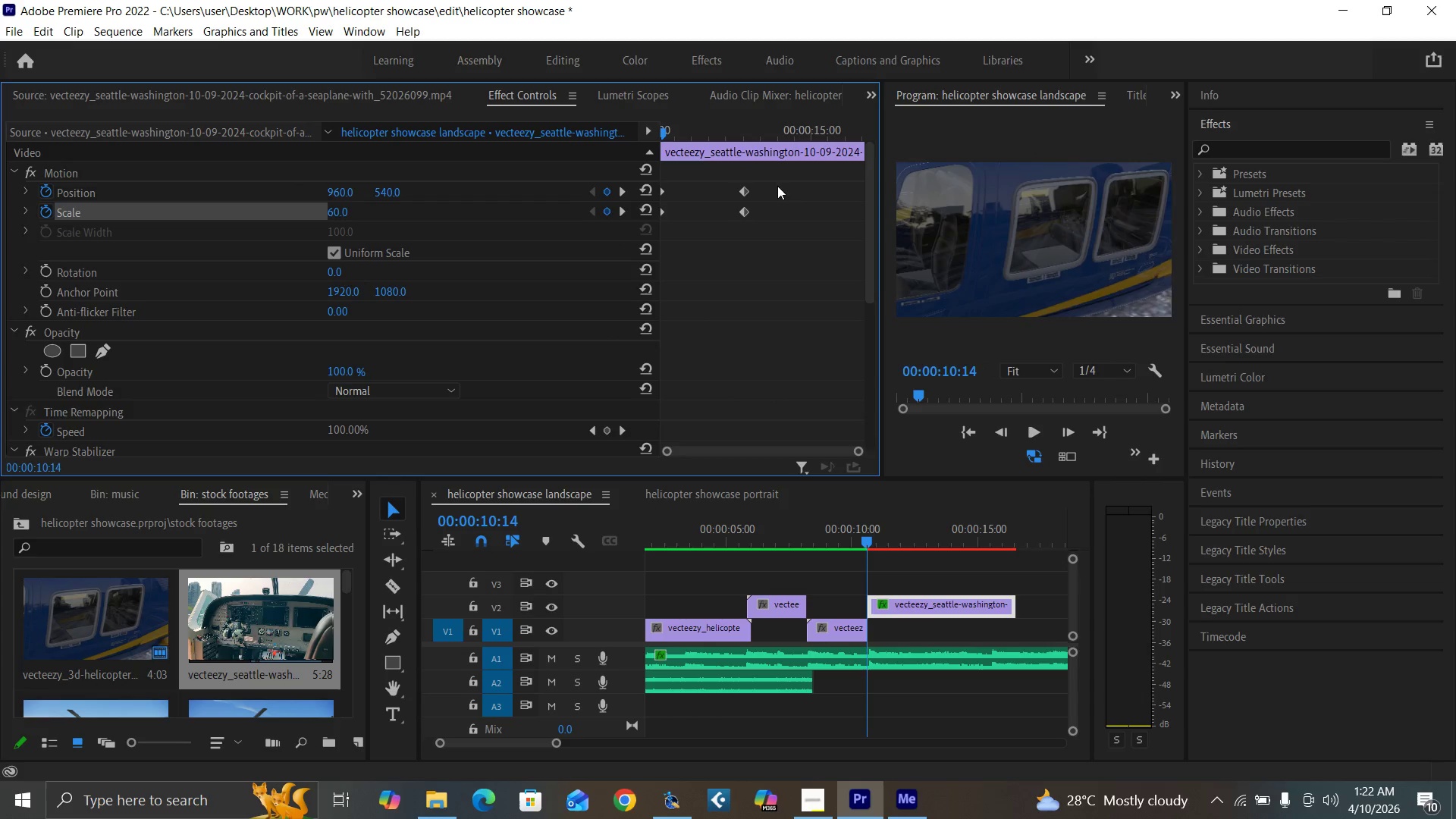 
left_click_drag(start_coordinate=[777, 186], to_coordinate=[718, 219])
 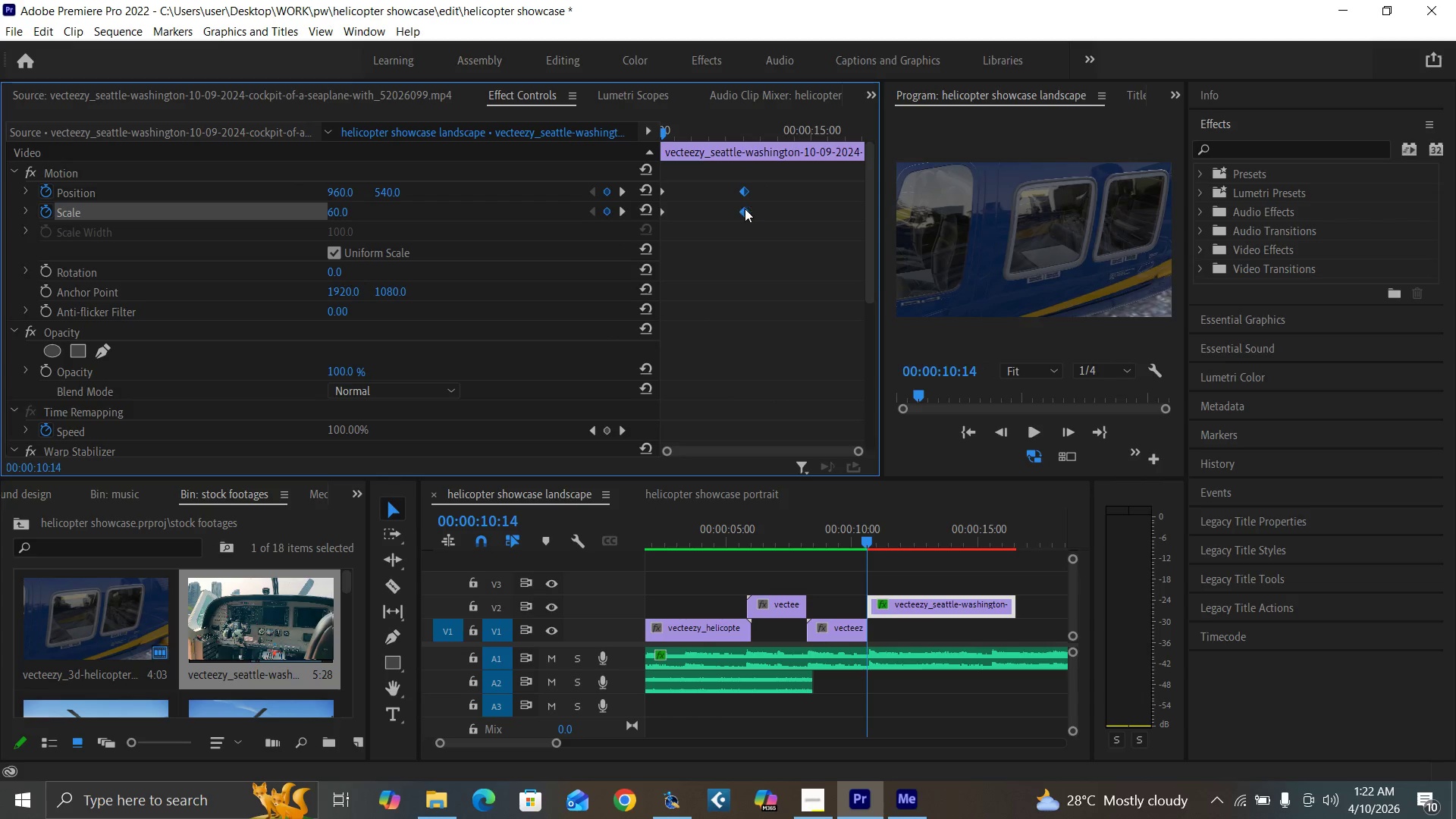 
right_click([745, 209])
 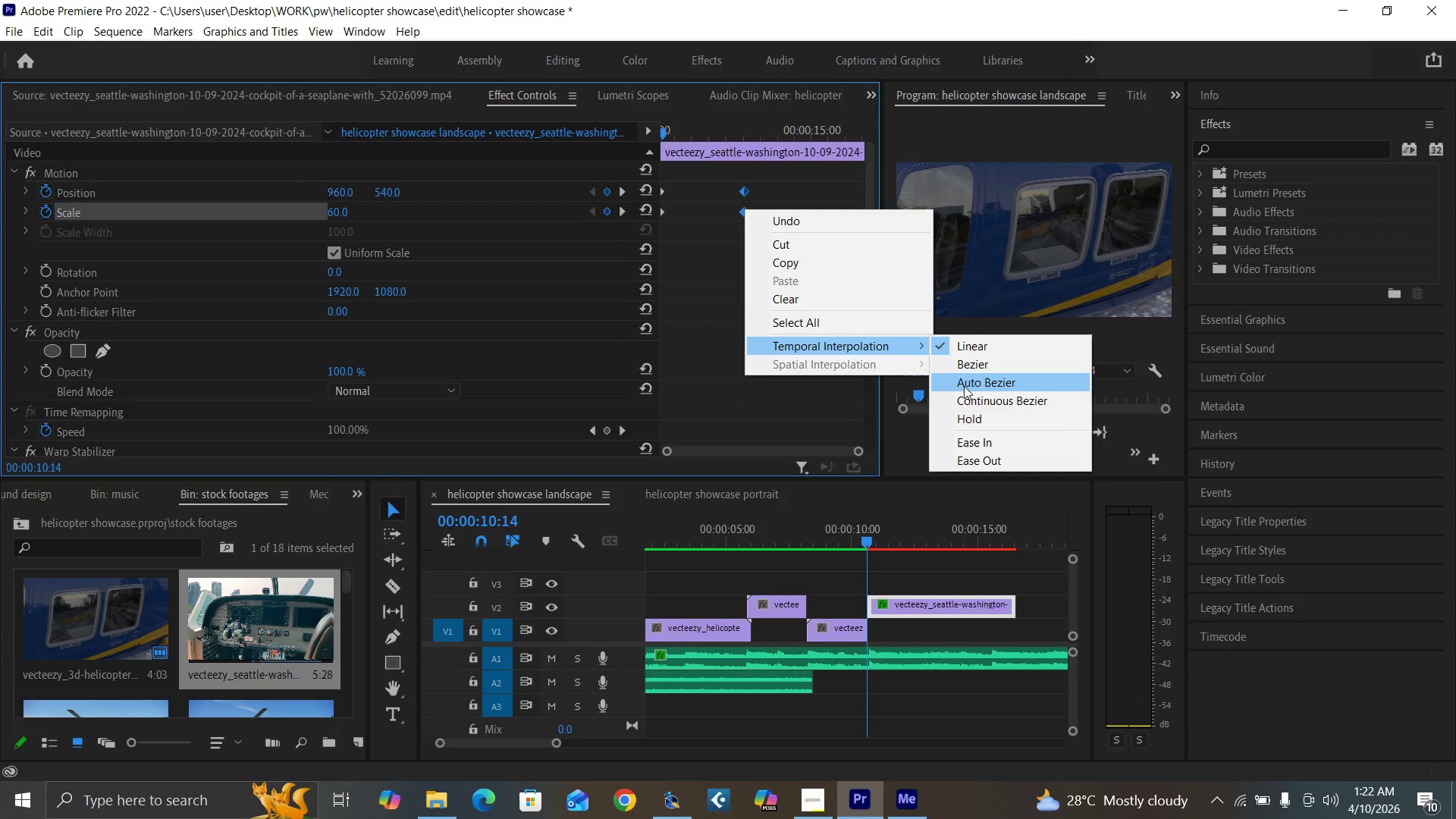 
left_click([968, 441])
 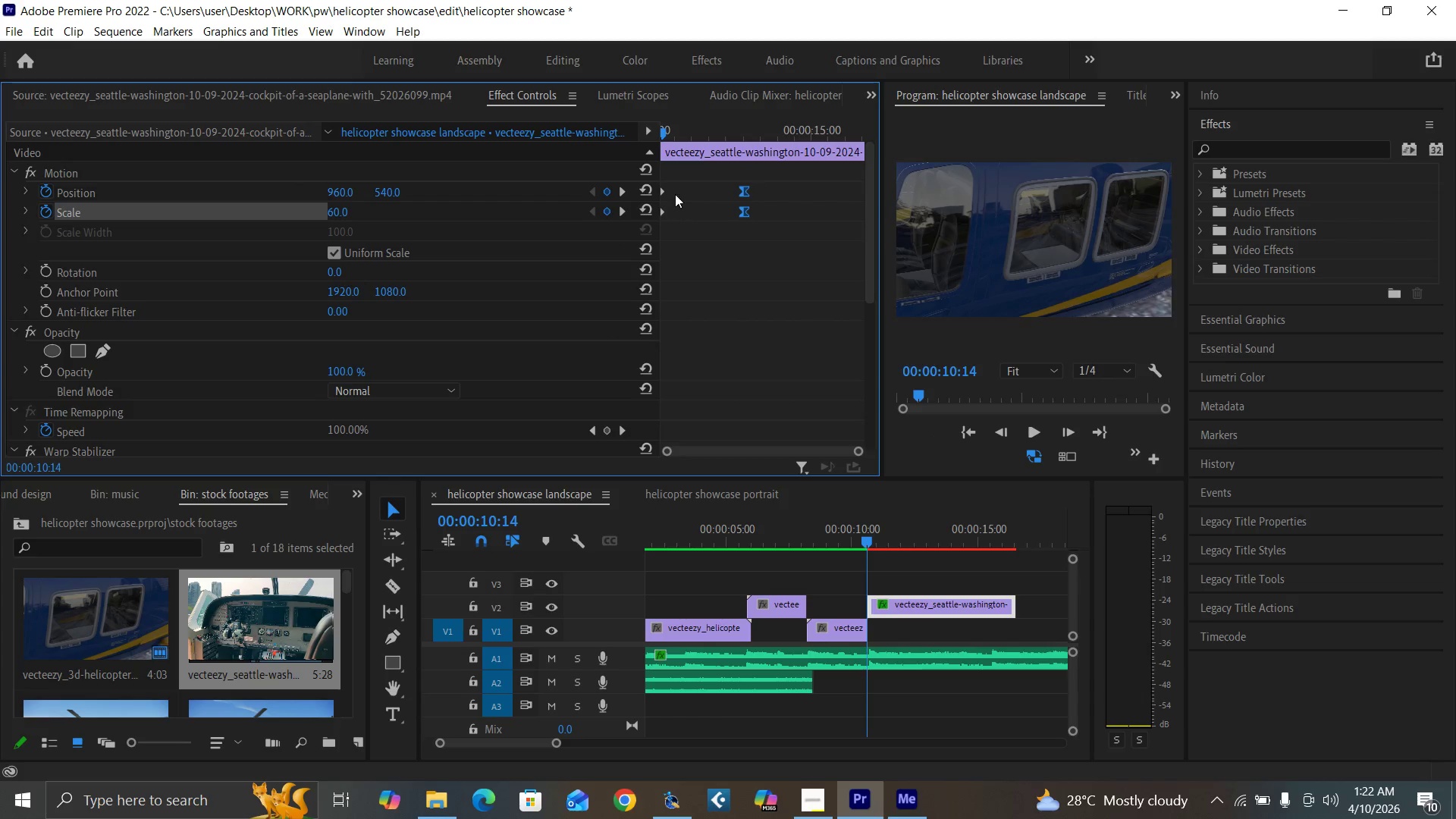 
left_click_drag(start_coordinate=[670, 183], to_coordinate=[627, 228])
 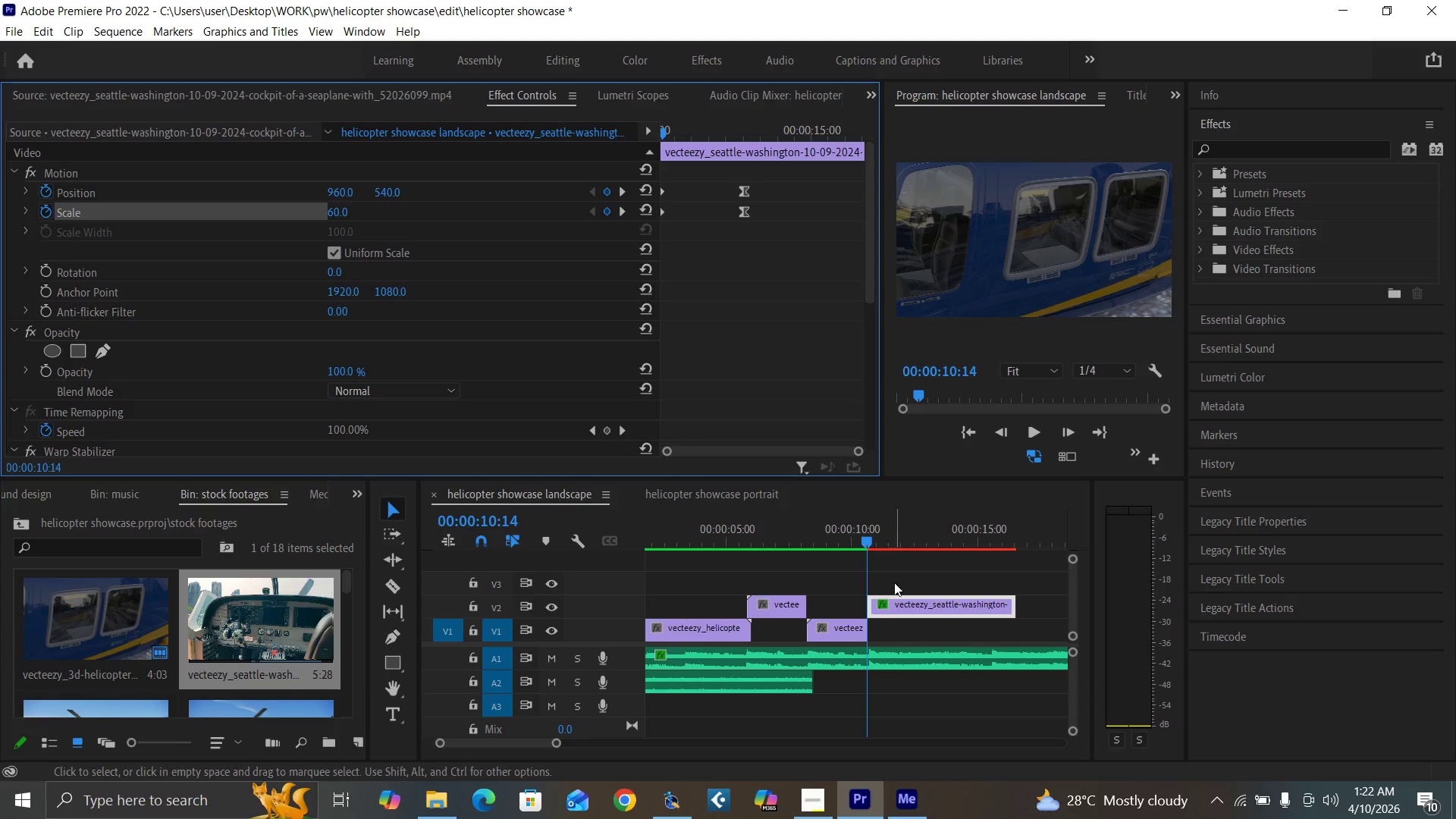 
left_click([862, 541])
 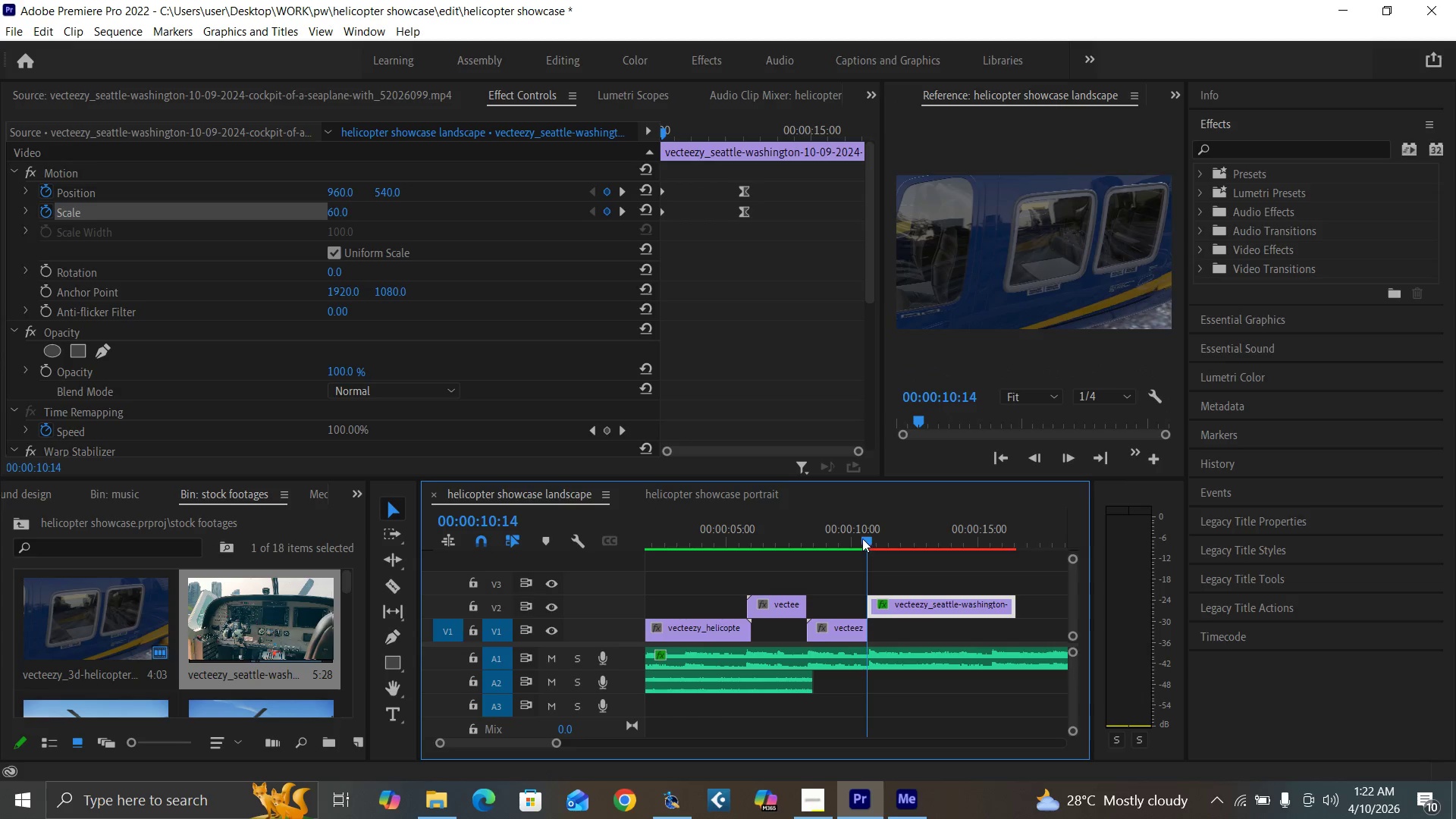 
key(Equal)
 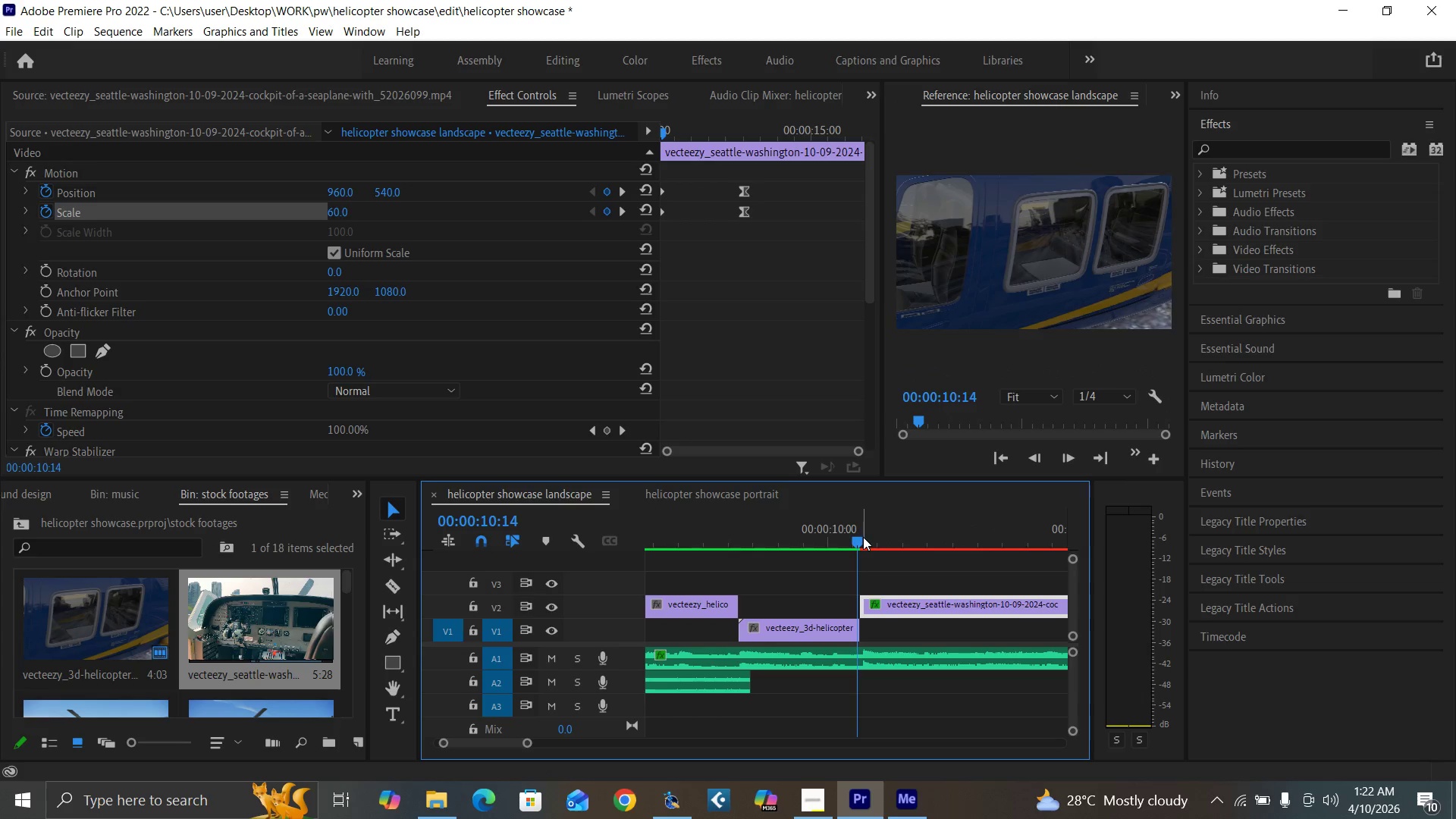 
key(Equal)
 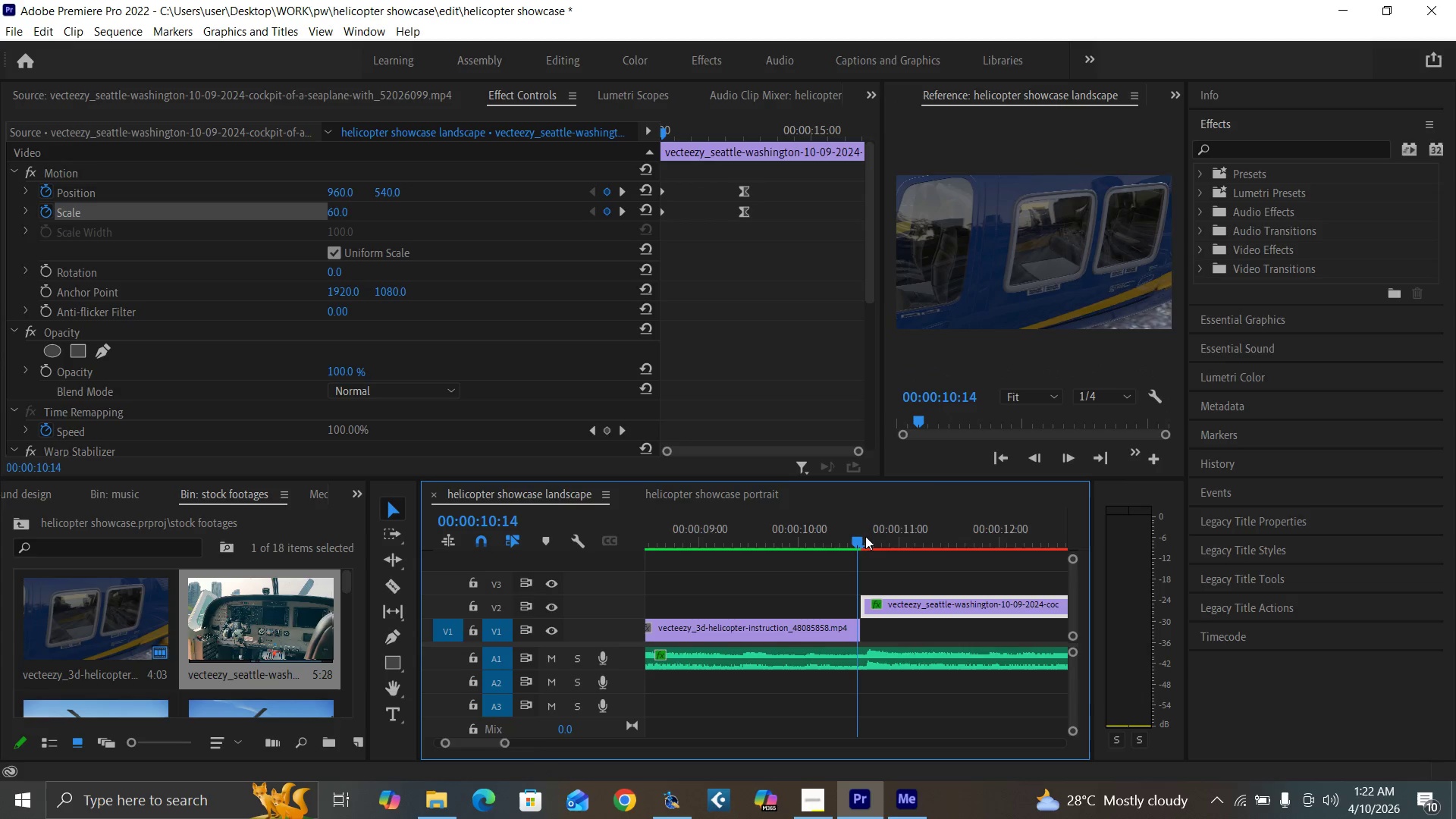 
key(Equal)
 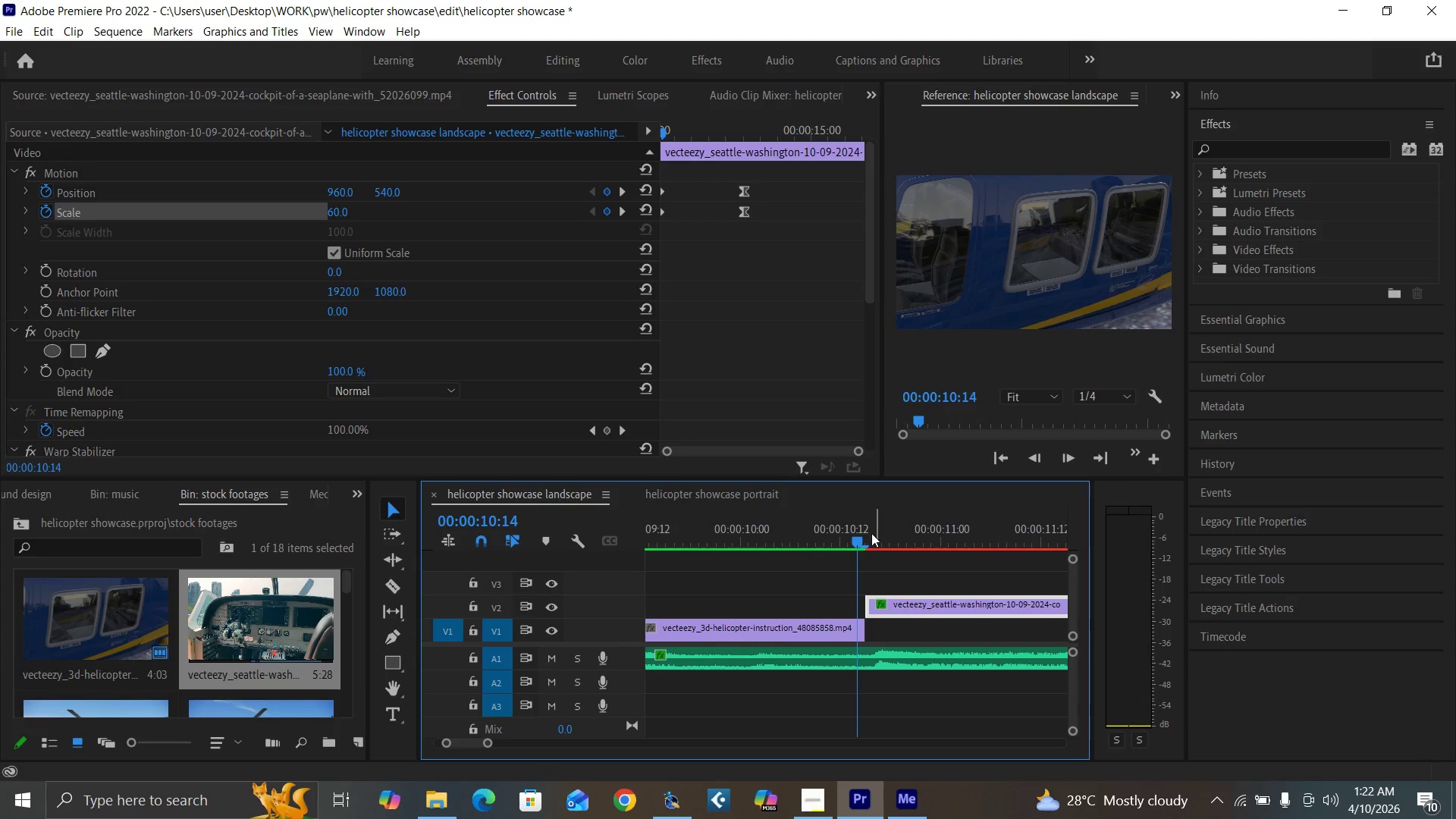 
key(ArrowRight)
 